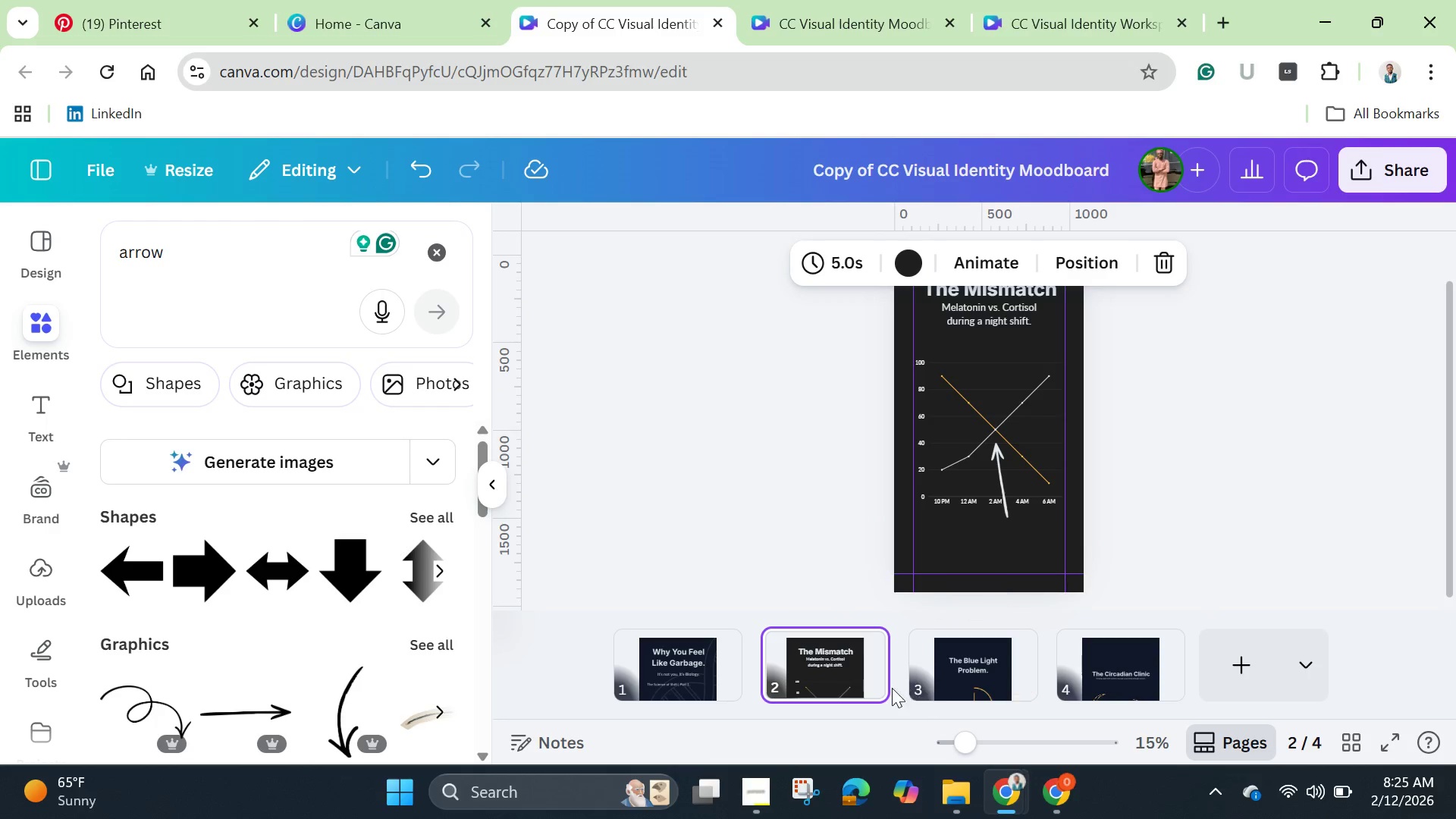 
right_click([821, 673])
 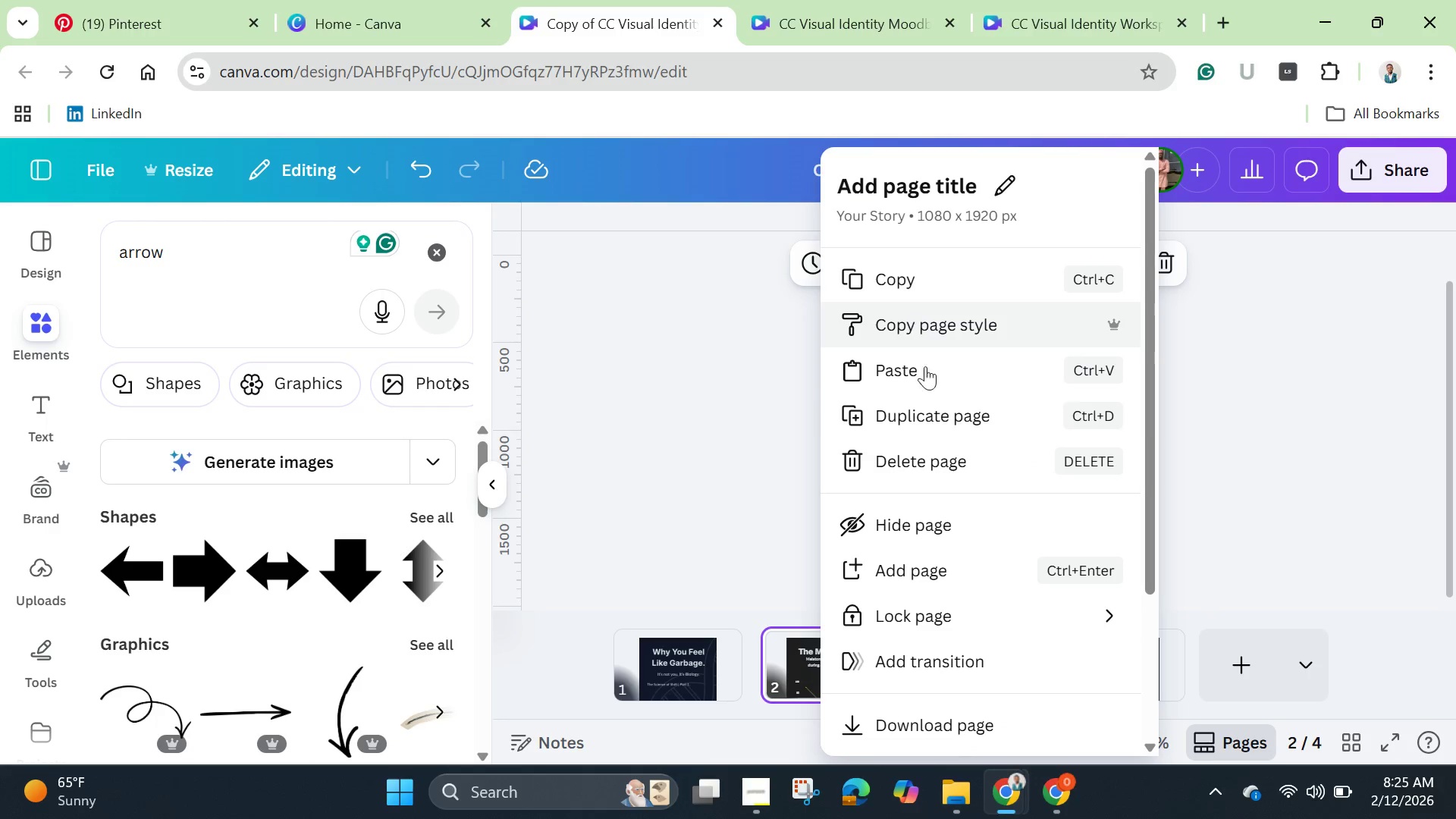 
left_click([934, 423])
 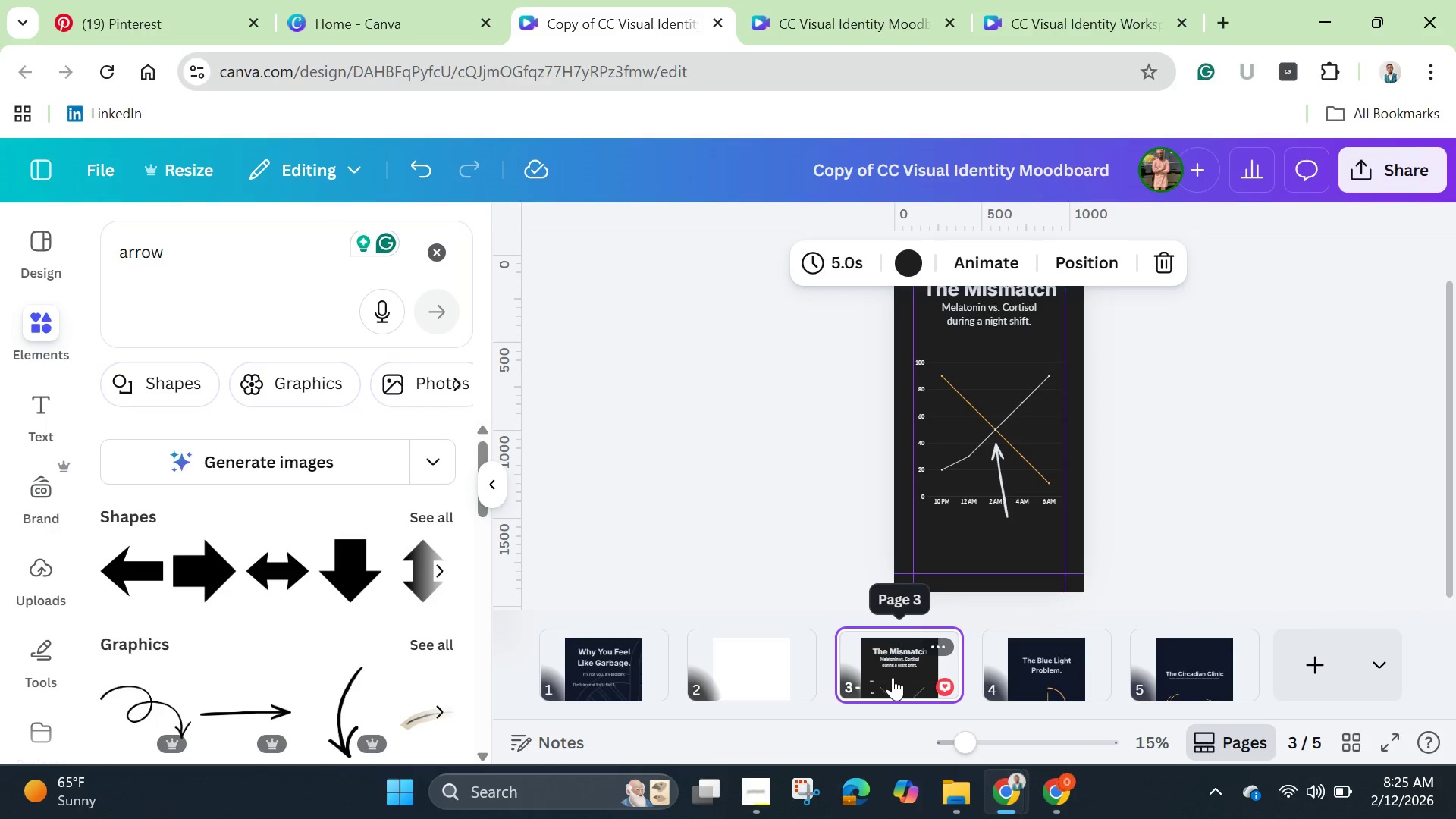 
left_click_drag(start_coordinate=[892, 677], to_coordinate=[1079, 679])
 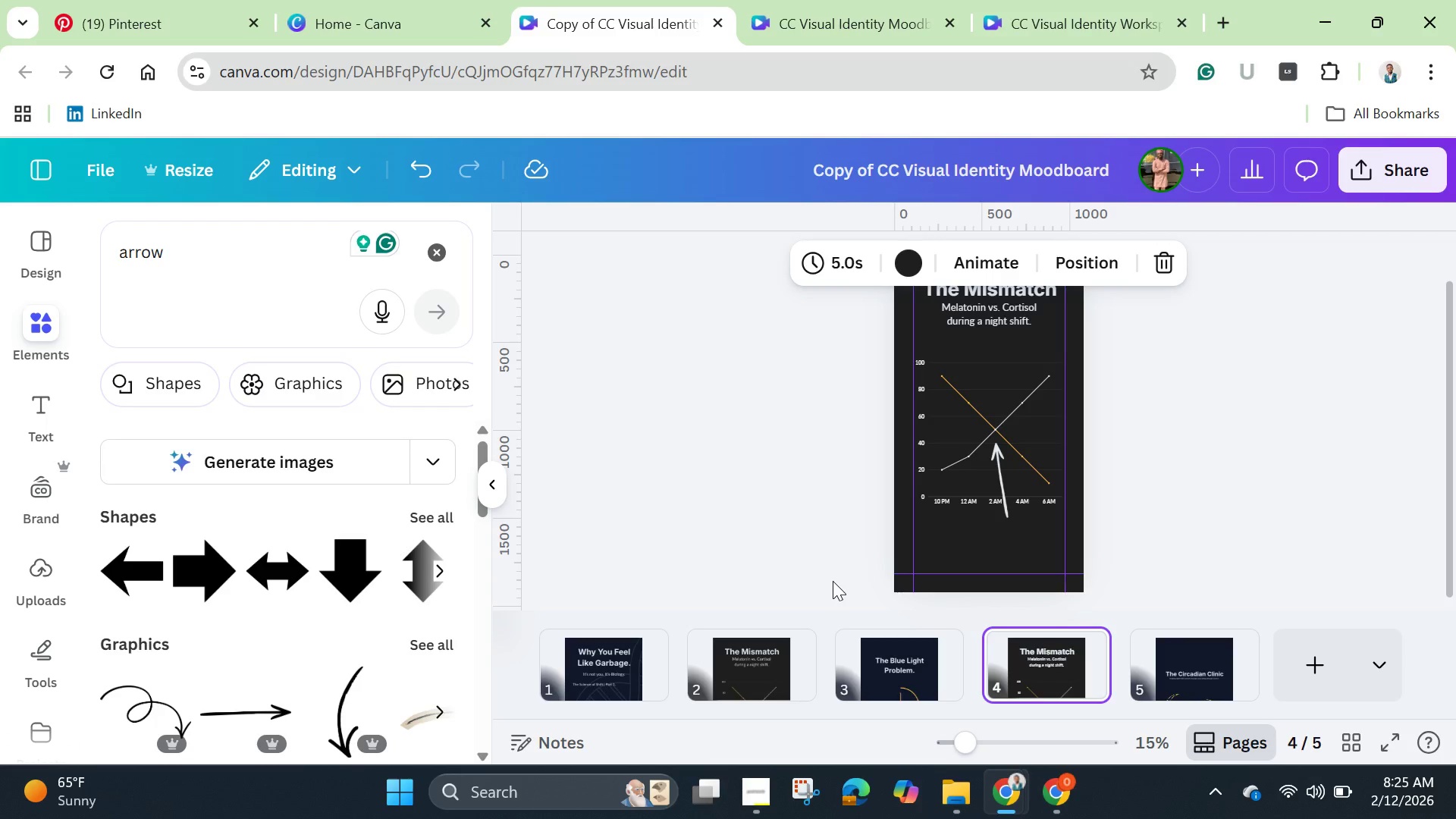 
wait(18.81)
 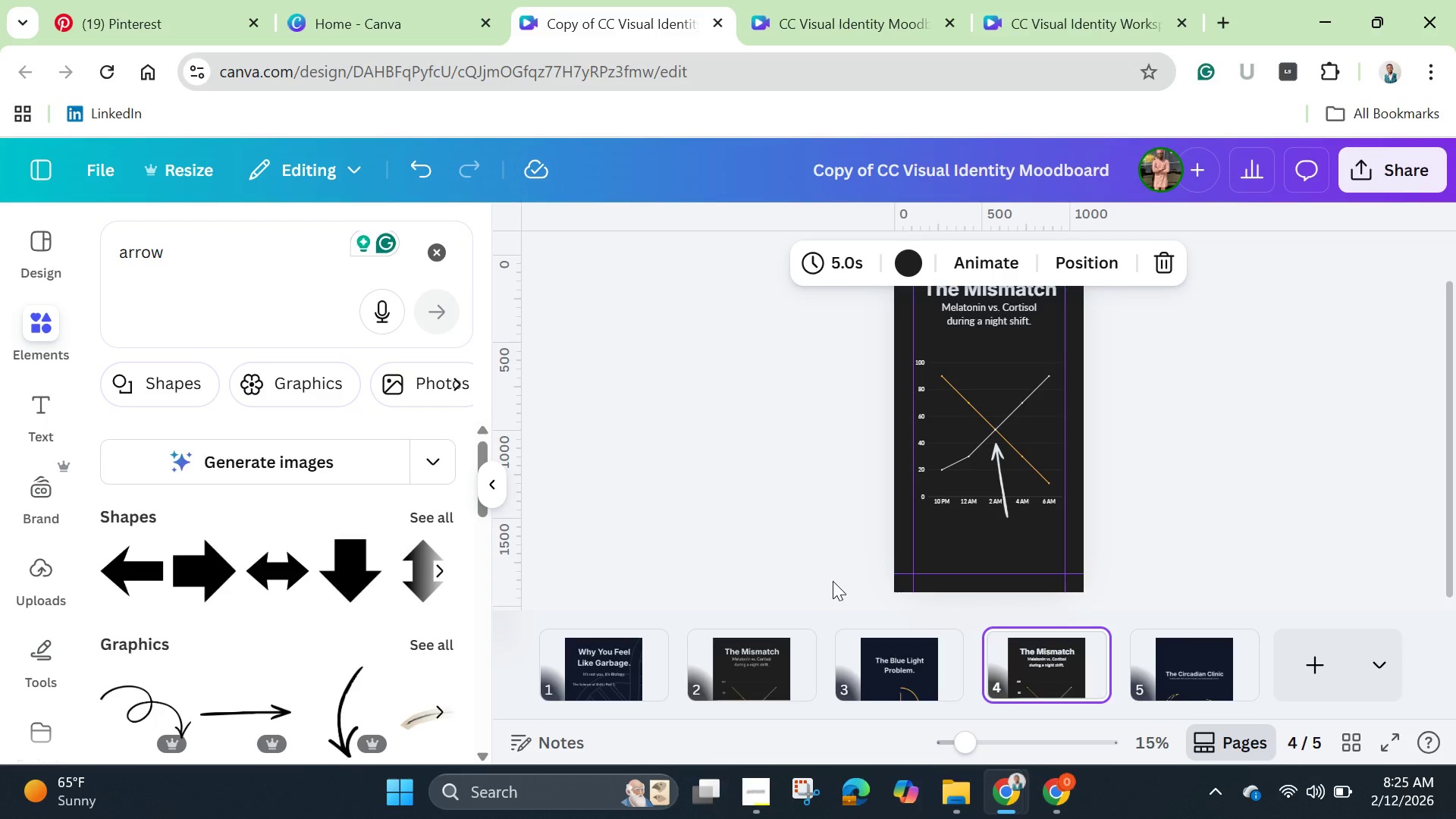 
scroll: coordinate [864, 598], scroll_direction: up, amount: 1.0
 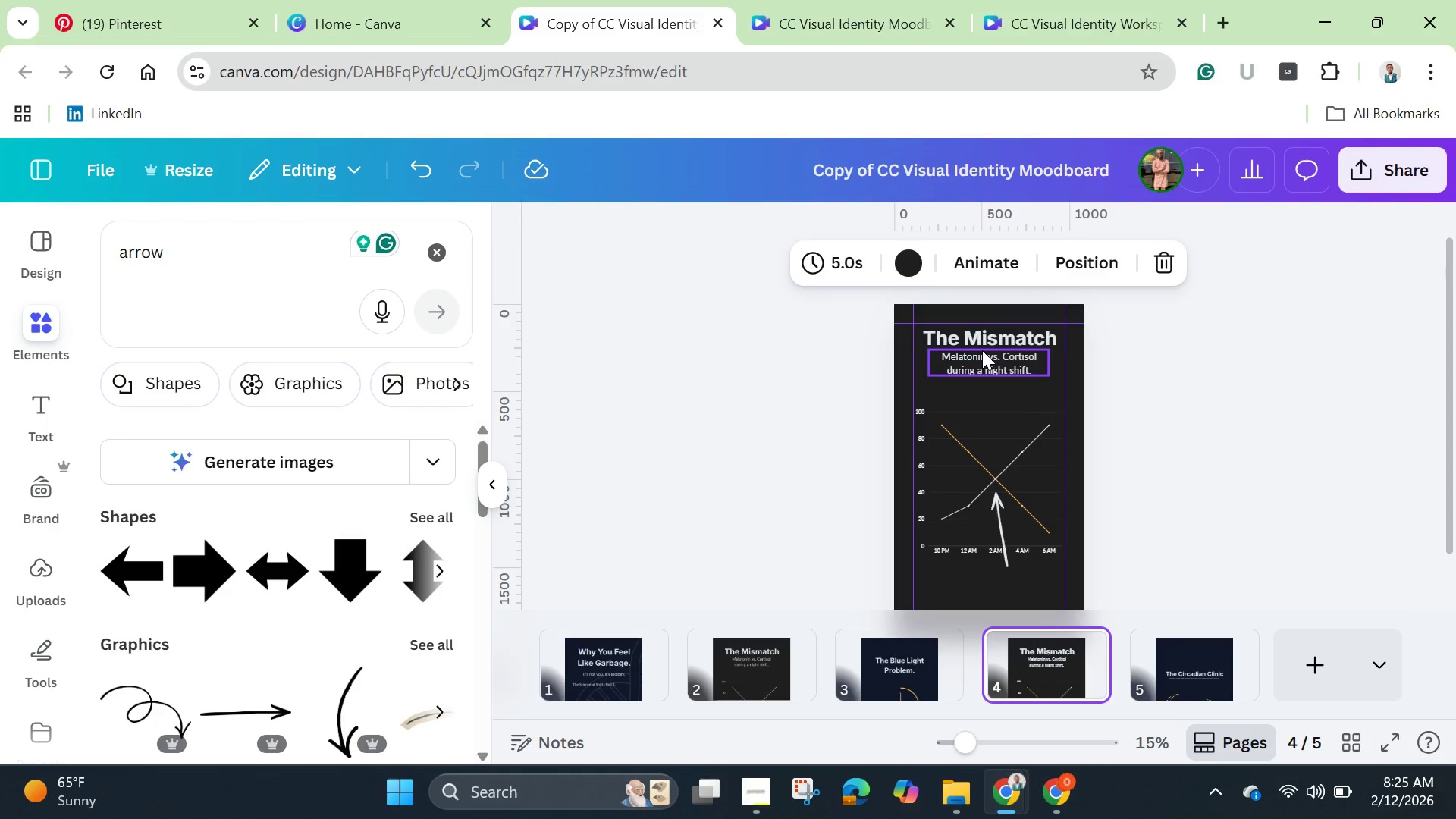 
left_click([984, 344])
 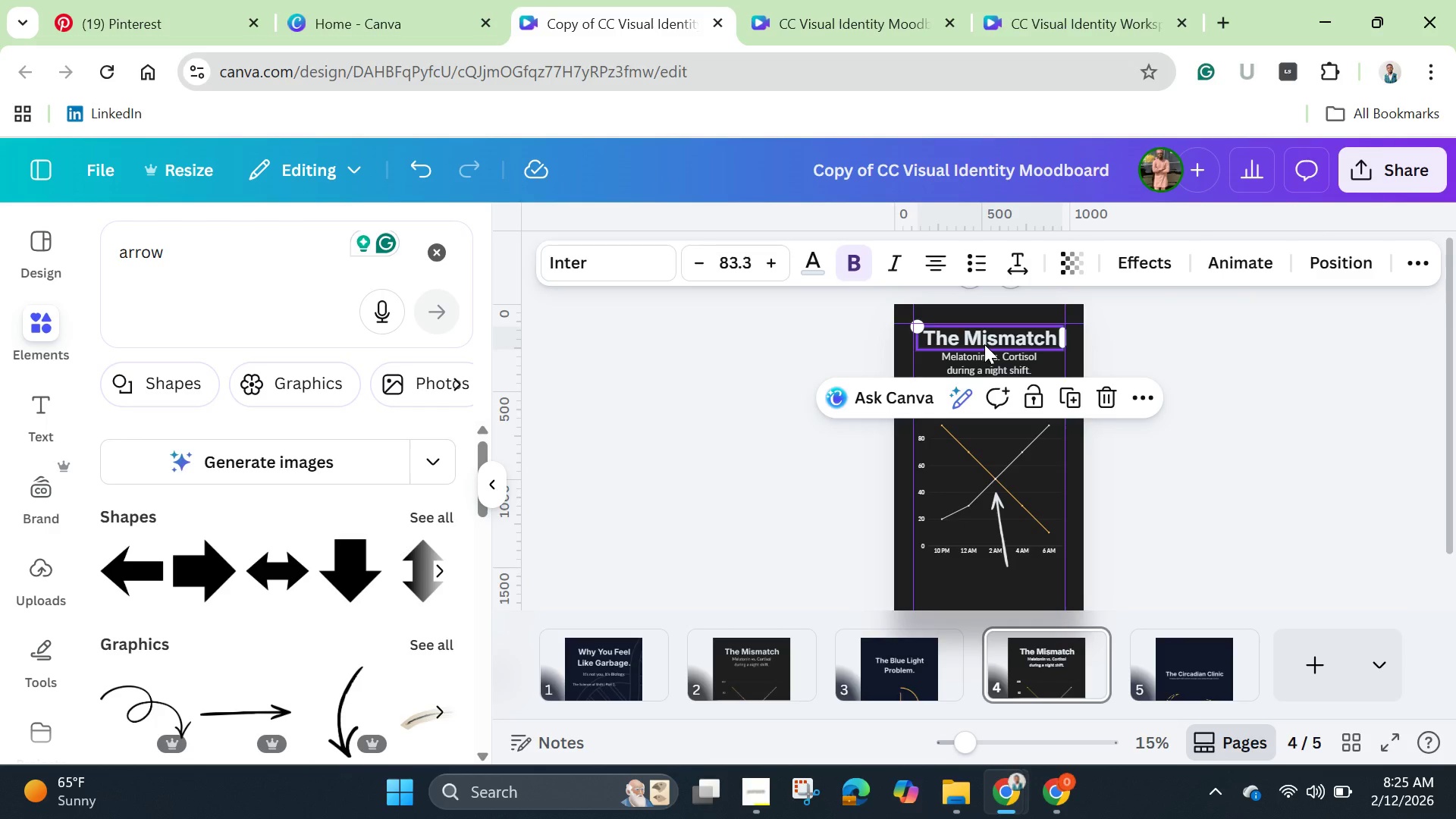 
left_click([984, 344])
 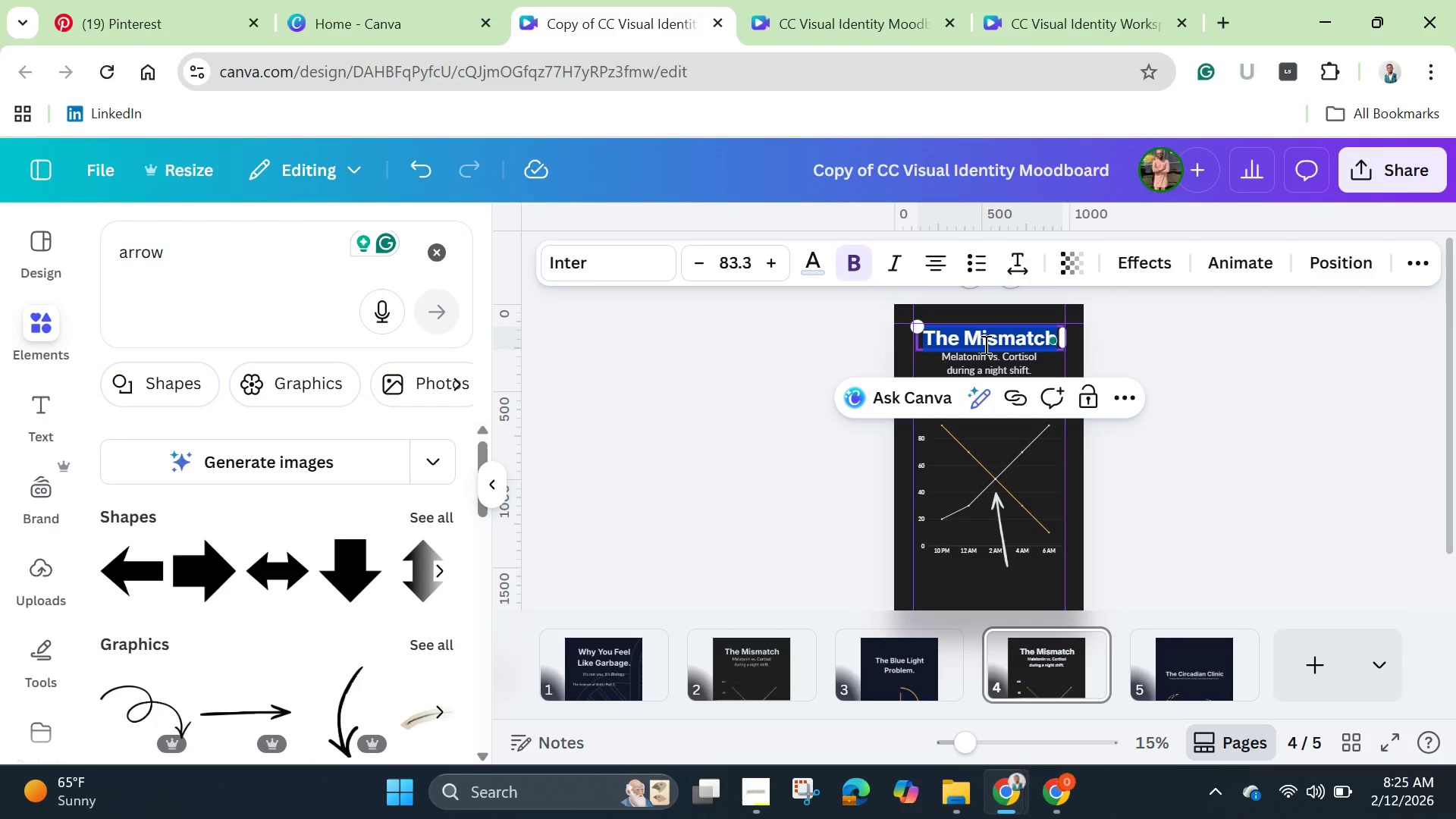 
key(Backspace)
type(Tg)
key(Backspace)
type(he Caffeine Strategy)
 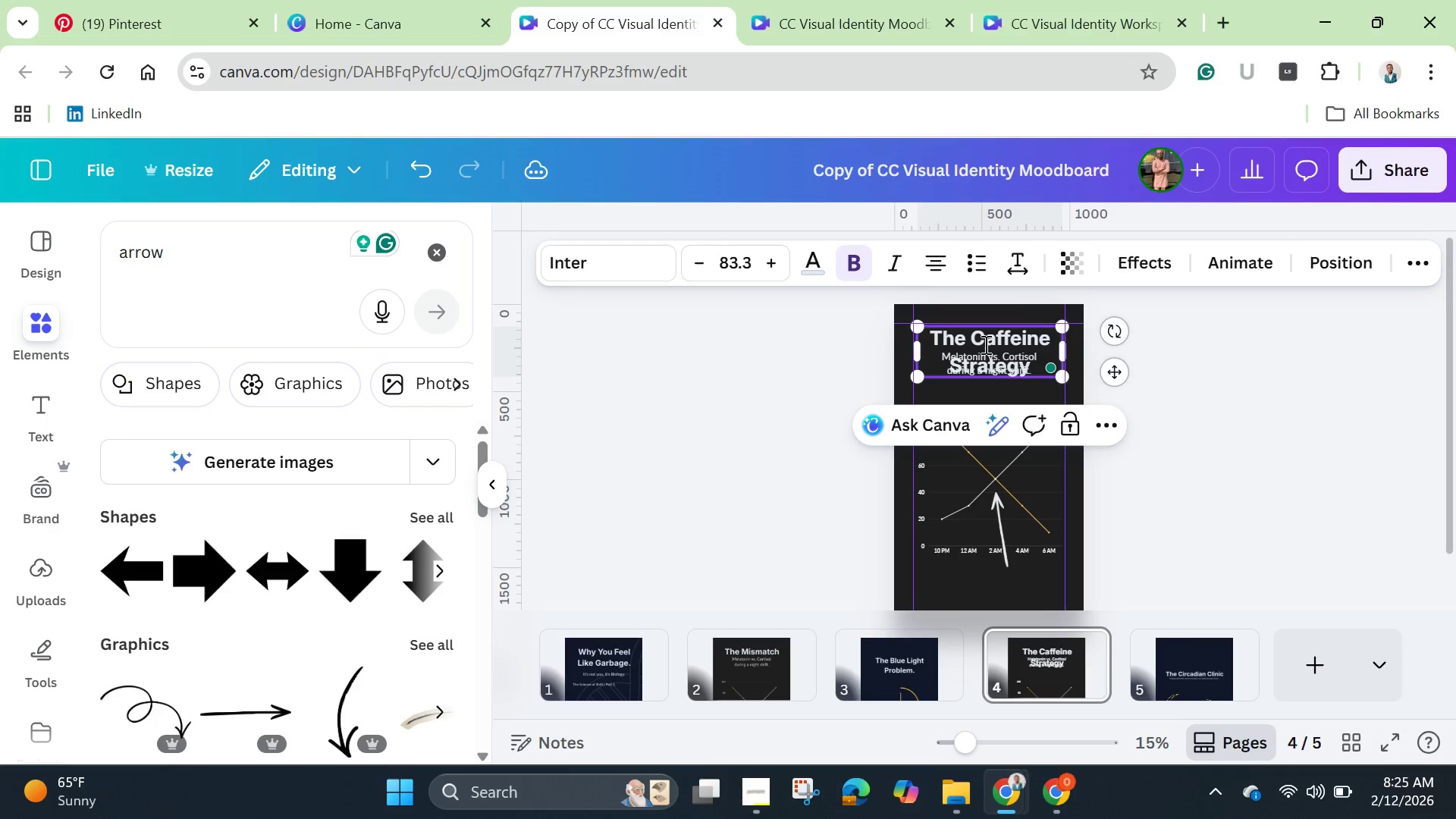 
wait(9.28)
 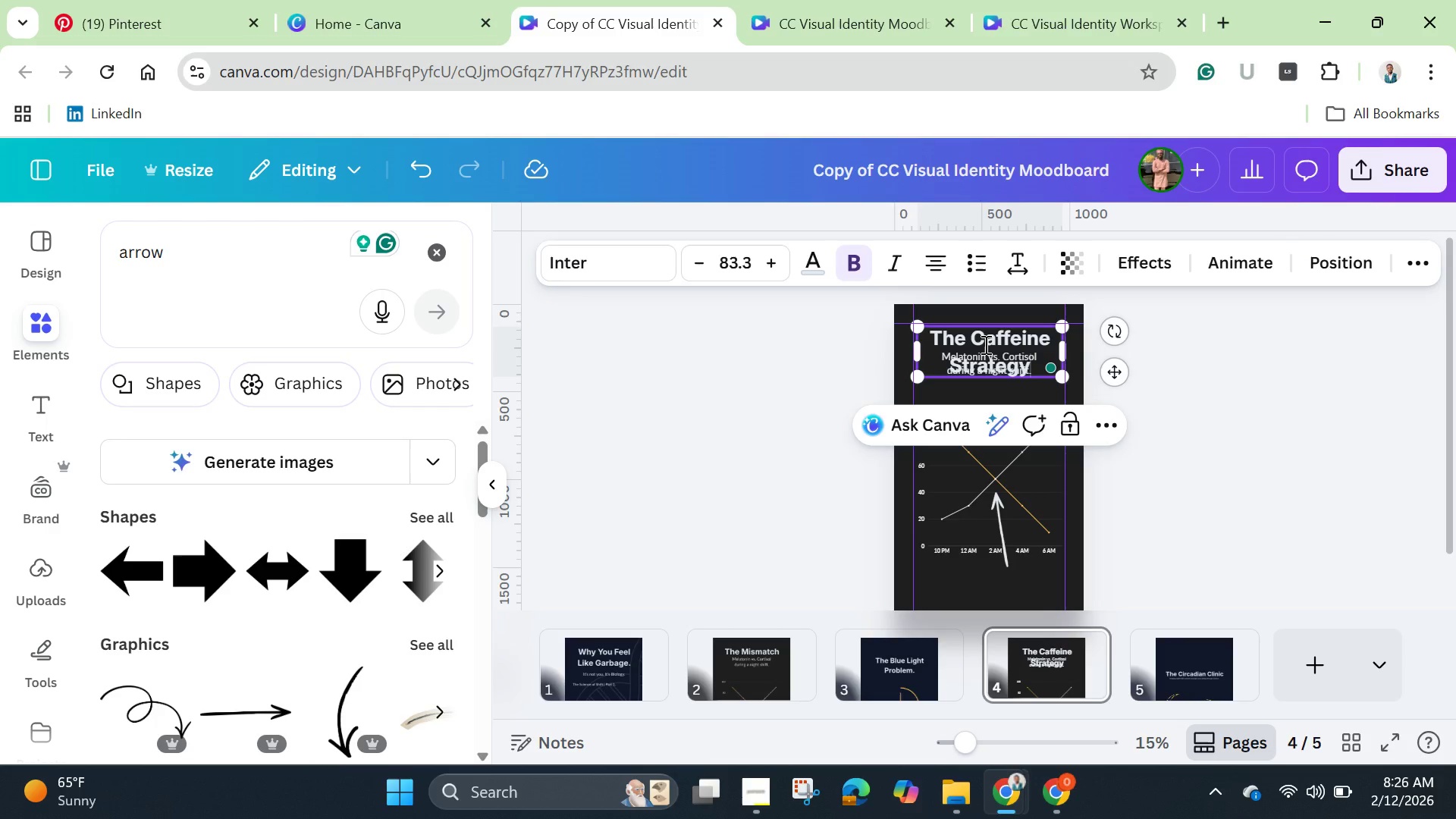 
key(Period)
 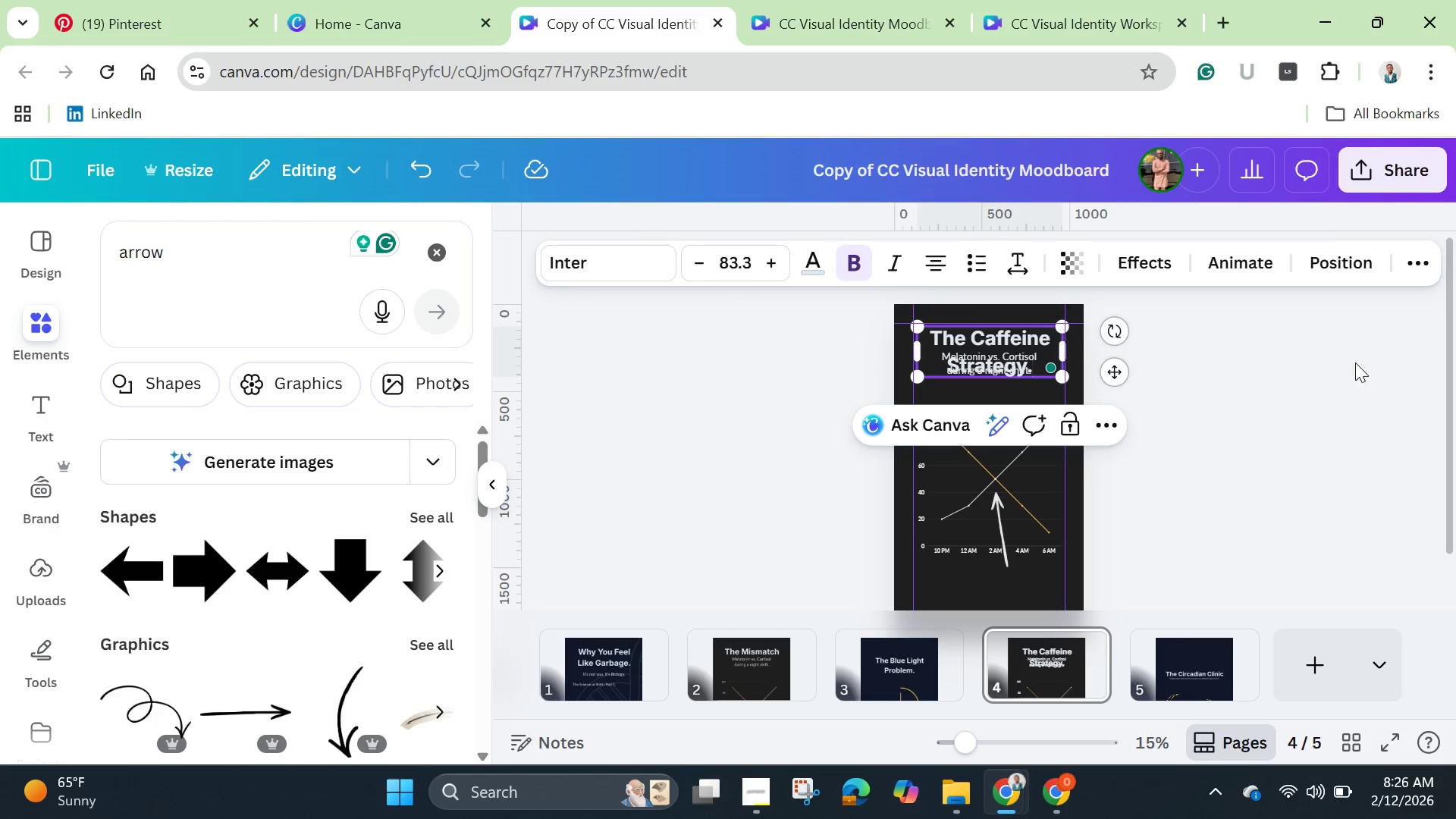 
left_click([1279, 378])
 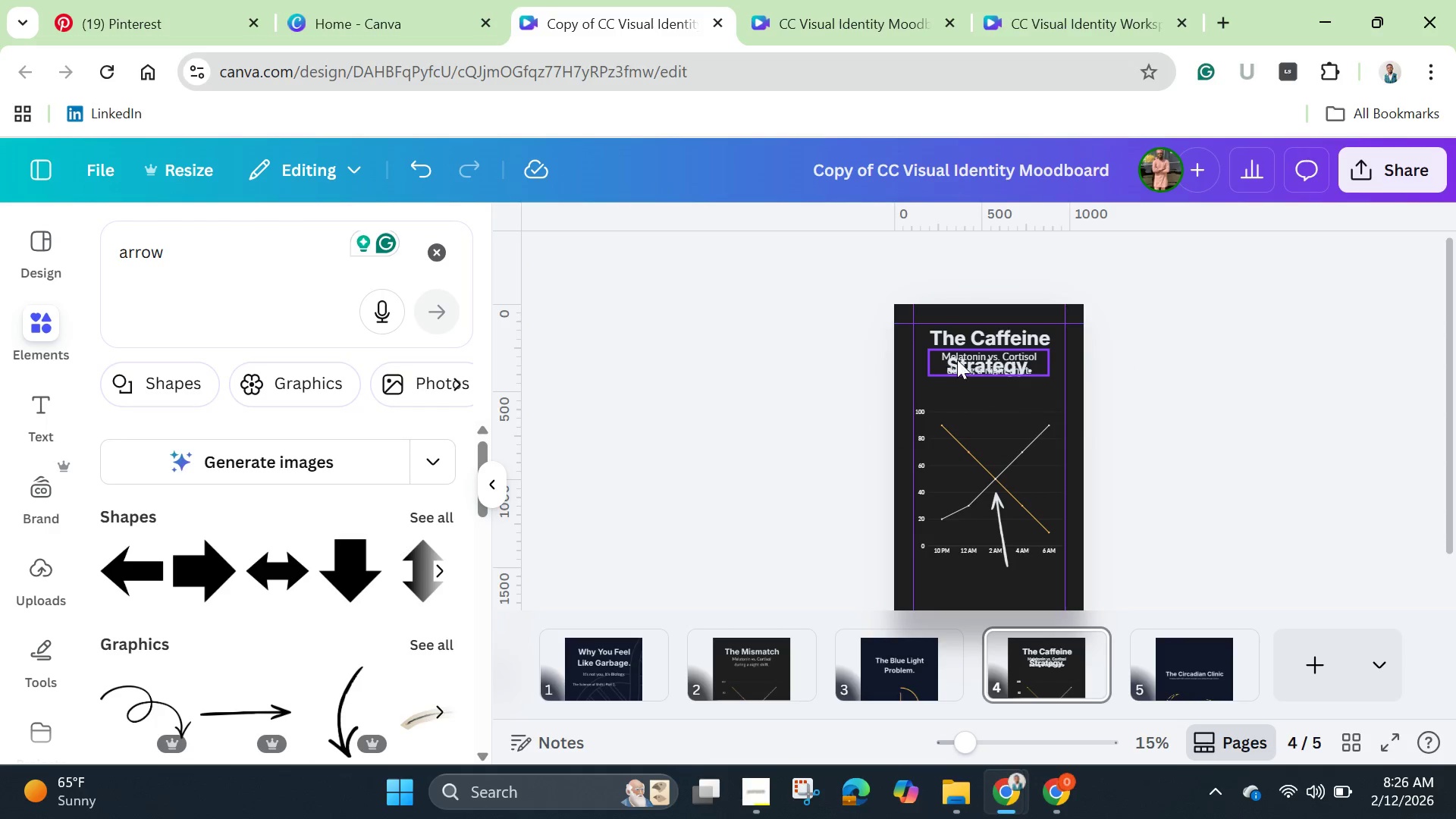 
left_click_drag(start_coordinate=[962, 359], to_coordinate=[960, 400])
 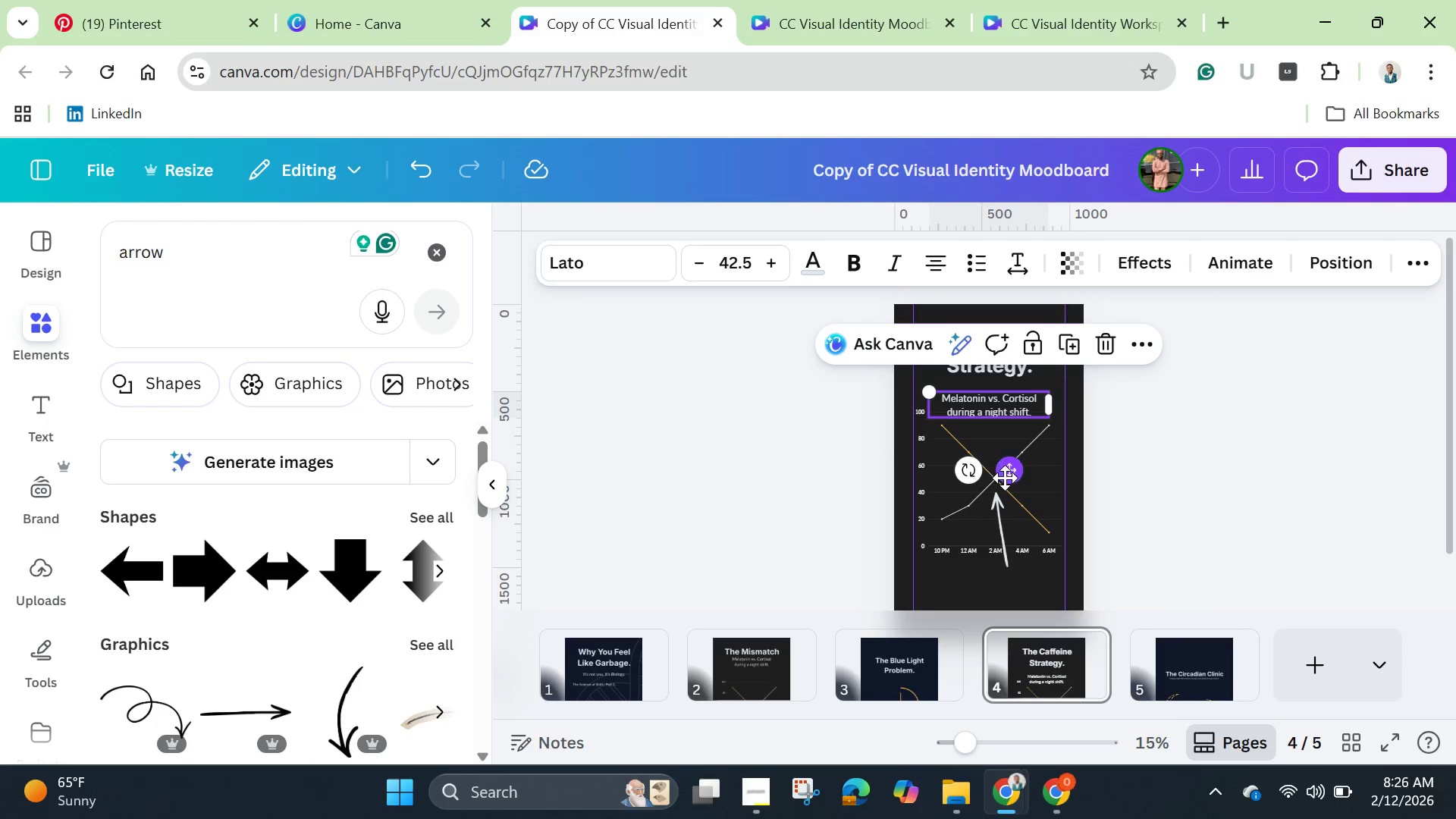 
left_click([1006, 478])
 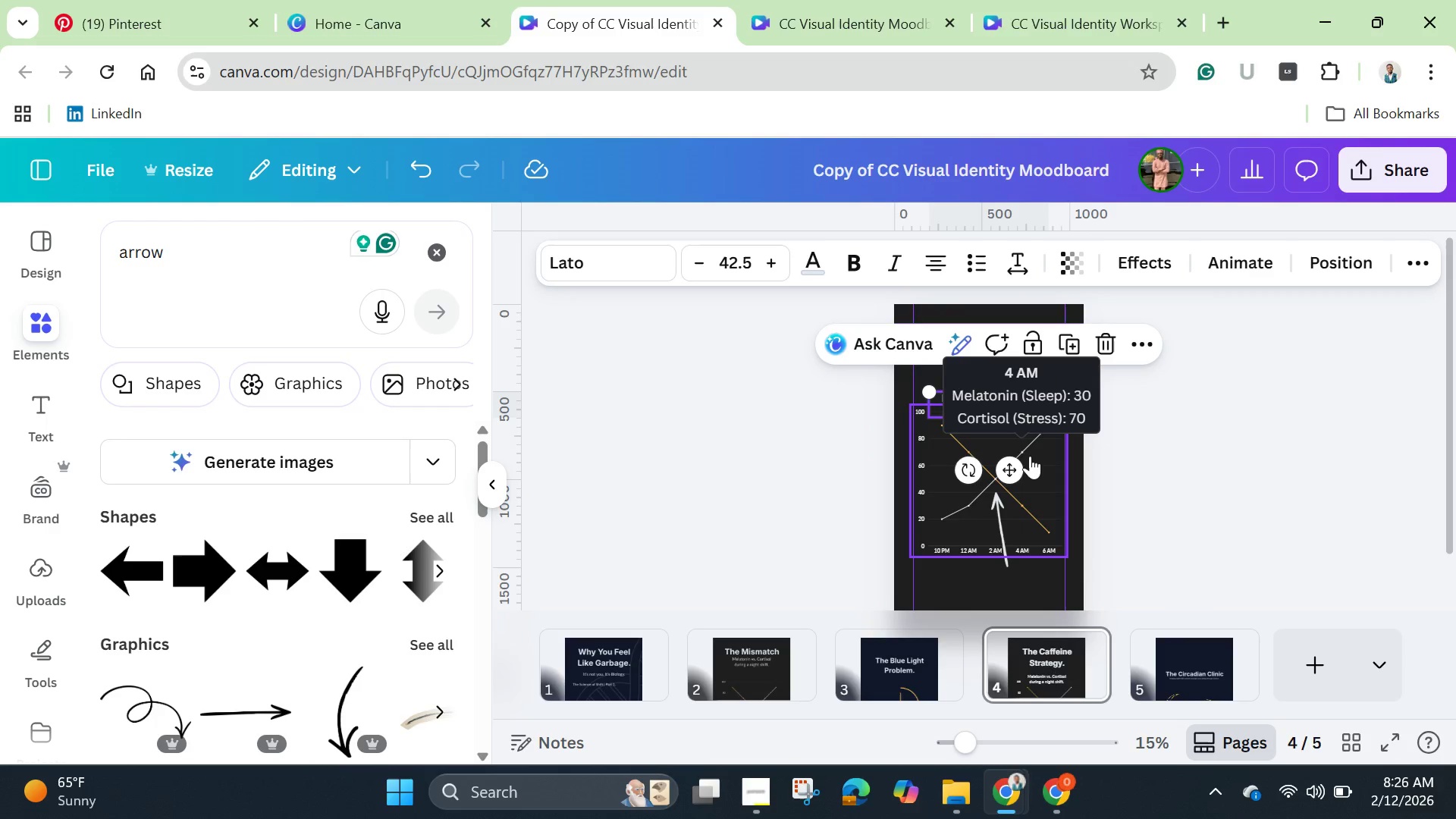 
left_click([1031, 455])
 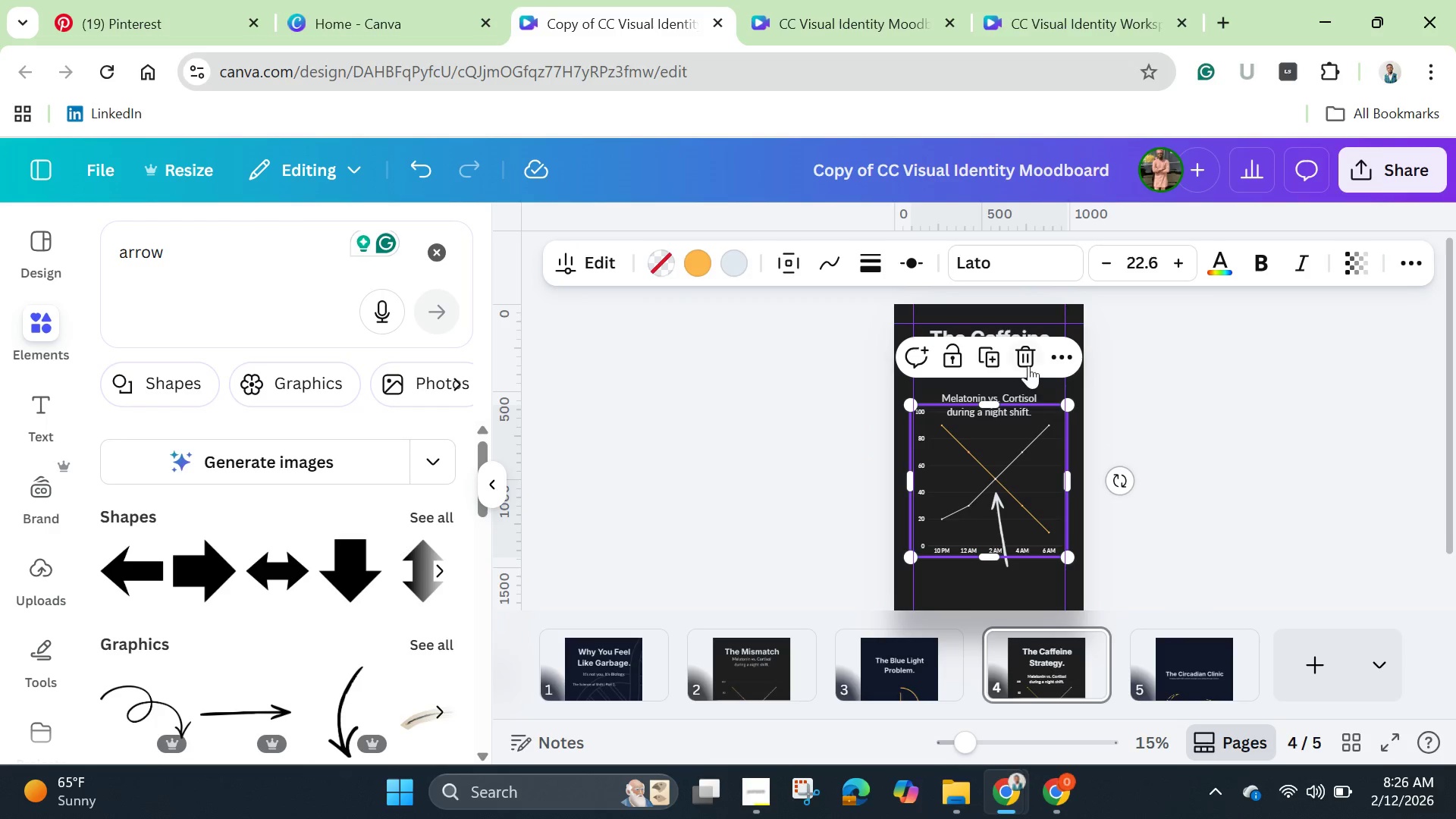 
left_click([1024, 359])
 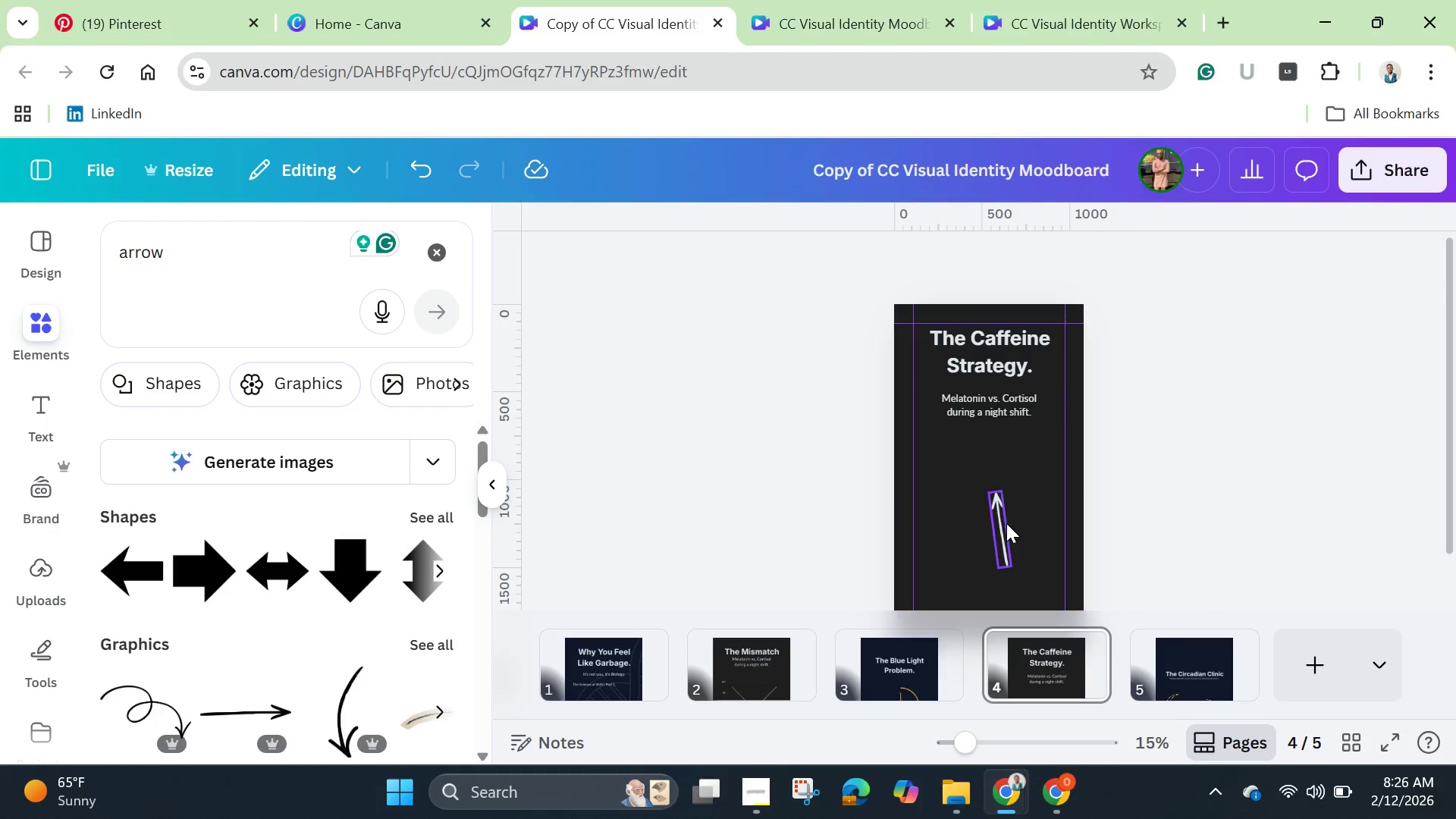 
left_click([1006, 523])
 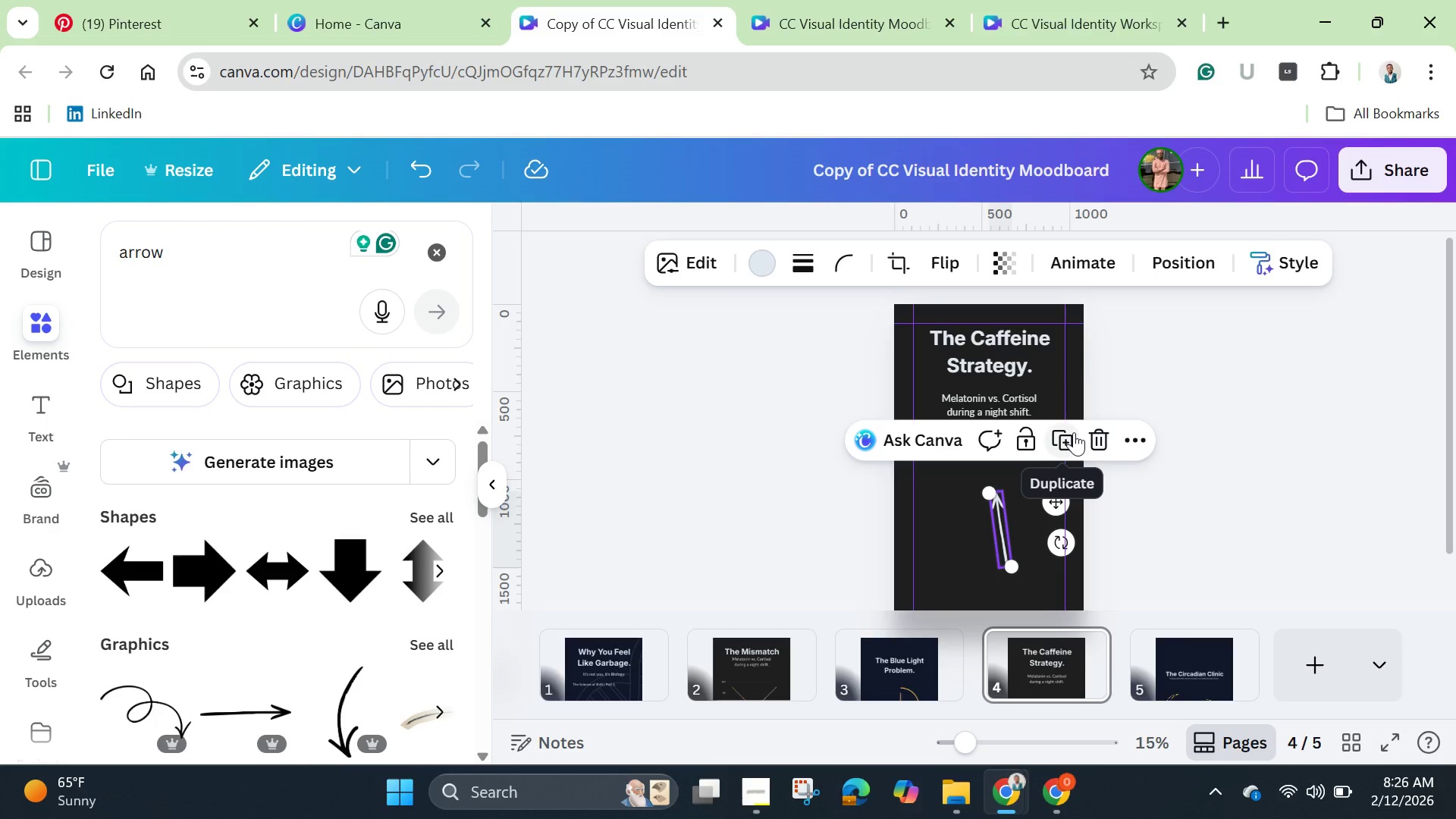 
wait(7.17)
 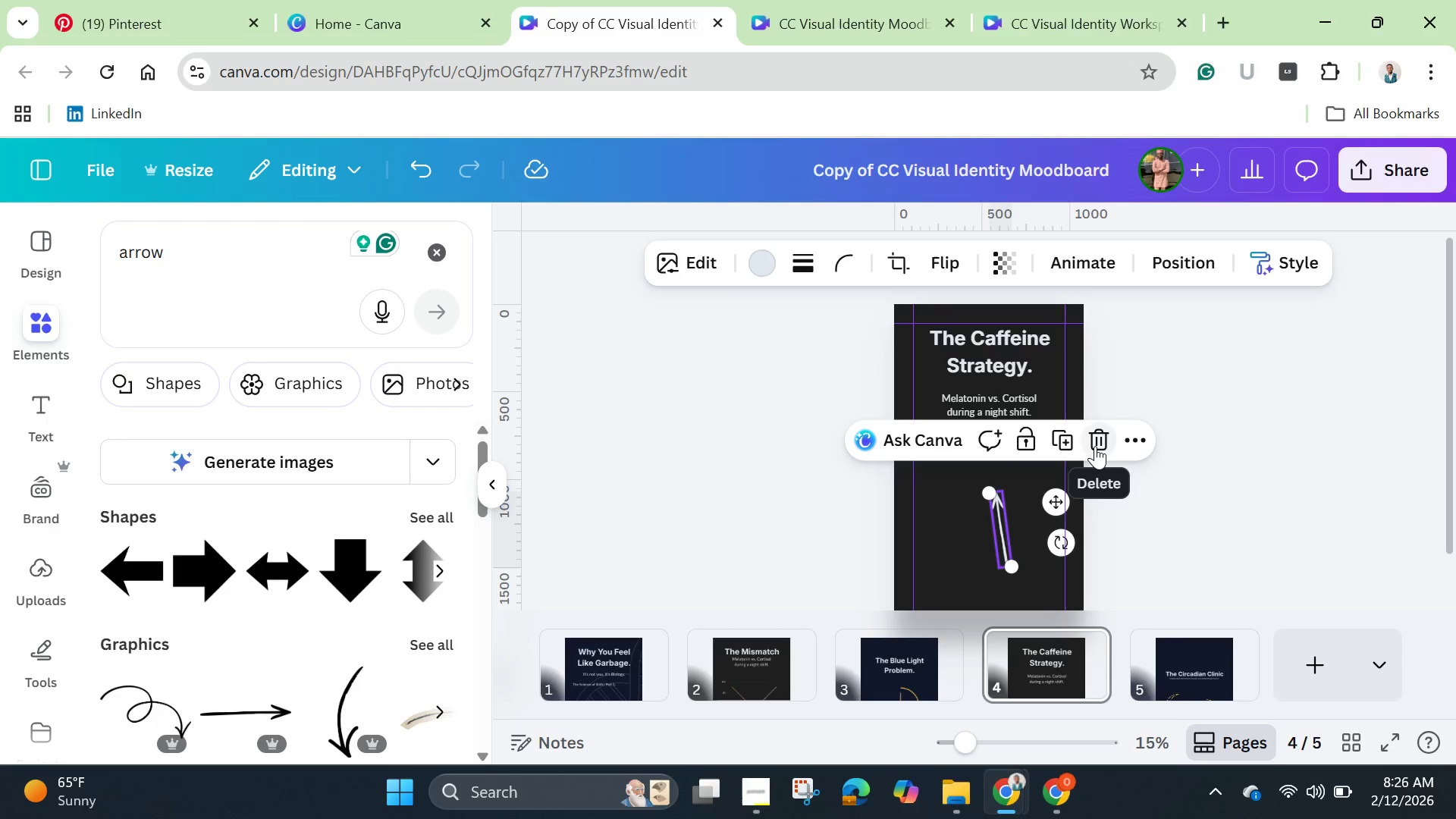 
left_click([1100, 444])
 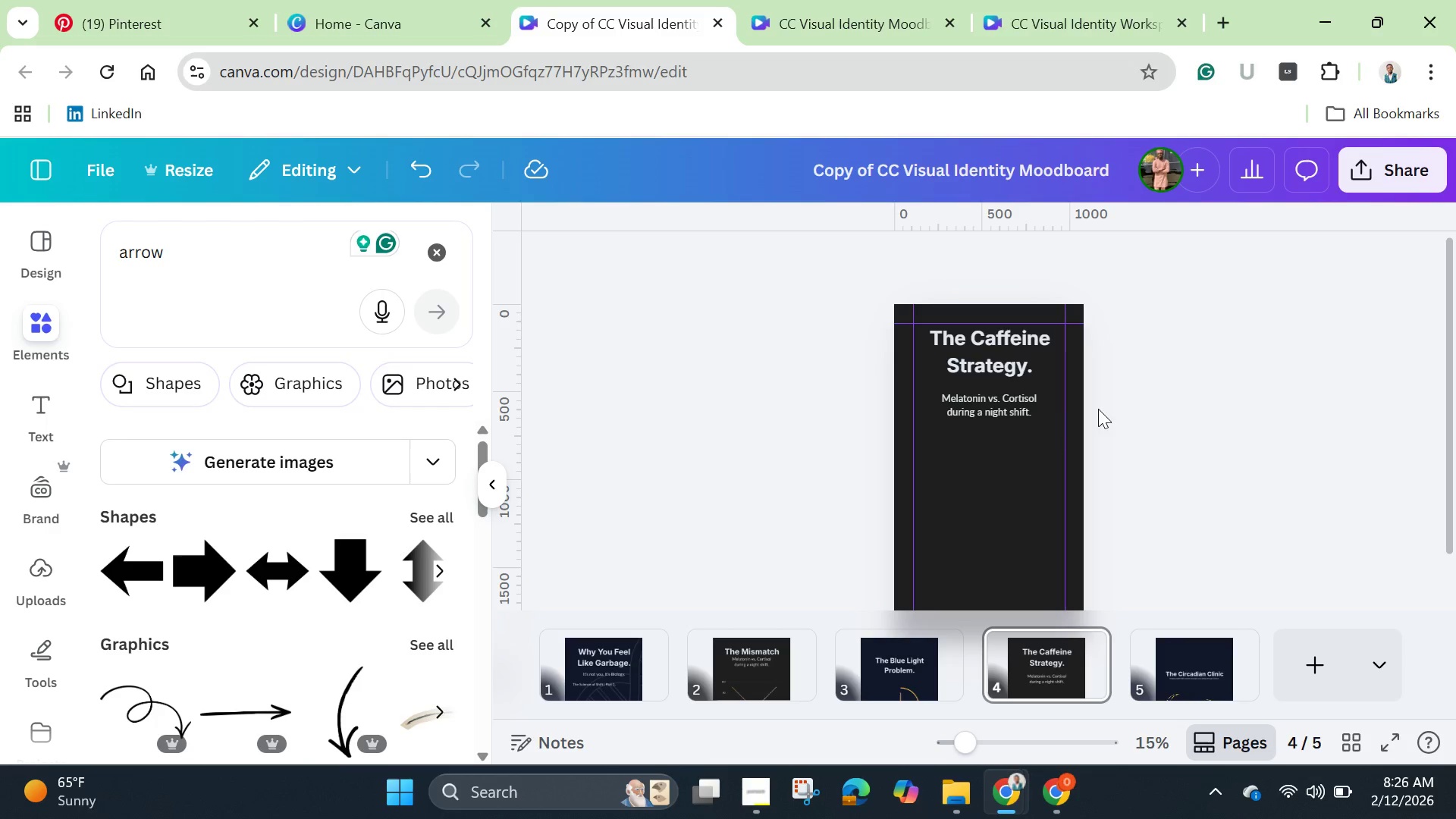 
wait(23.38)
 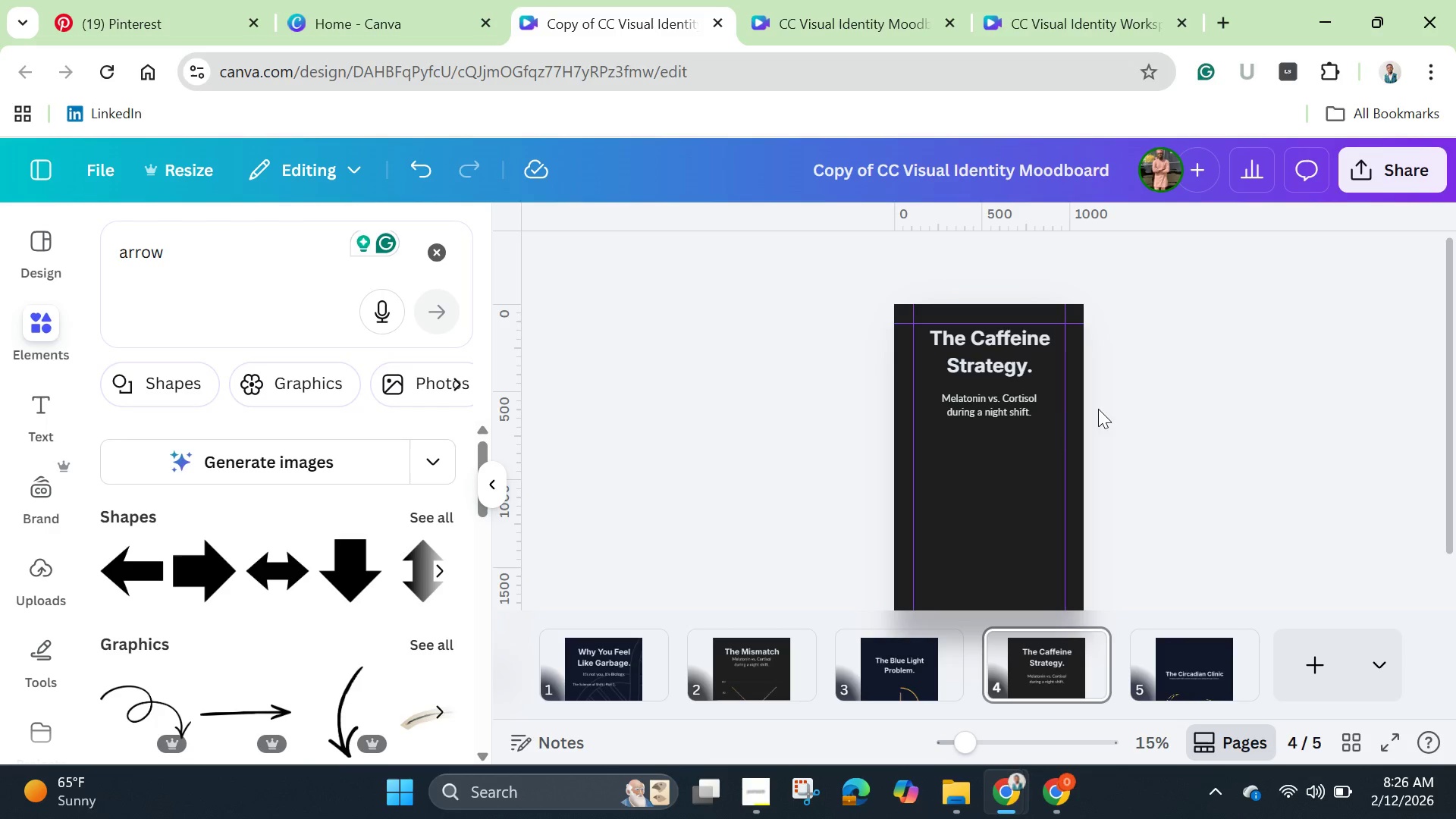 
left_click_drag(start_coordinate=[971, 742], to_coordinate=[1032, 757])
 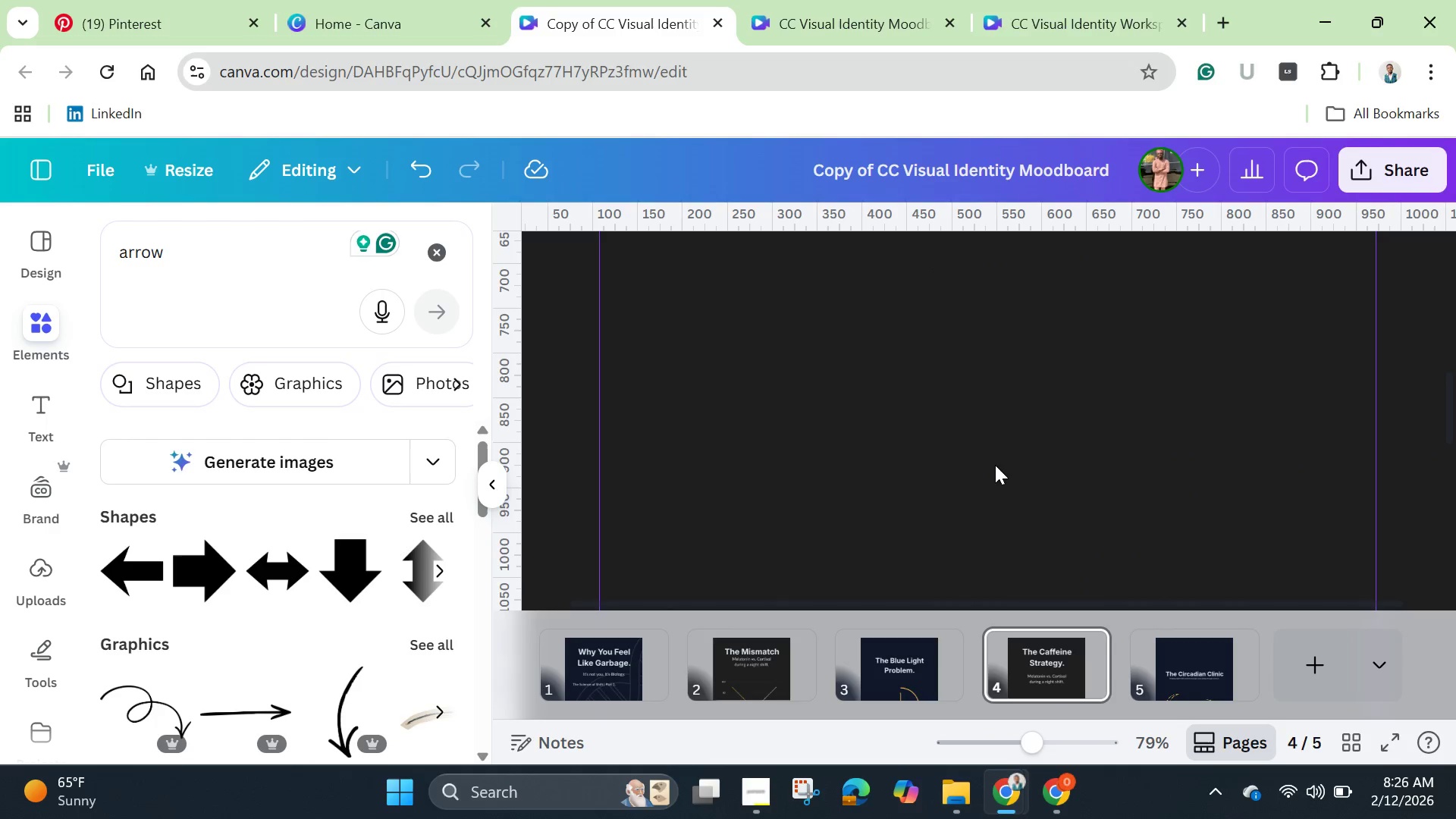 
scroll: coordinate [974, 392], scroll_direction: up, amount: 3.0
 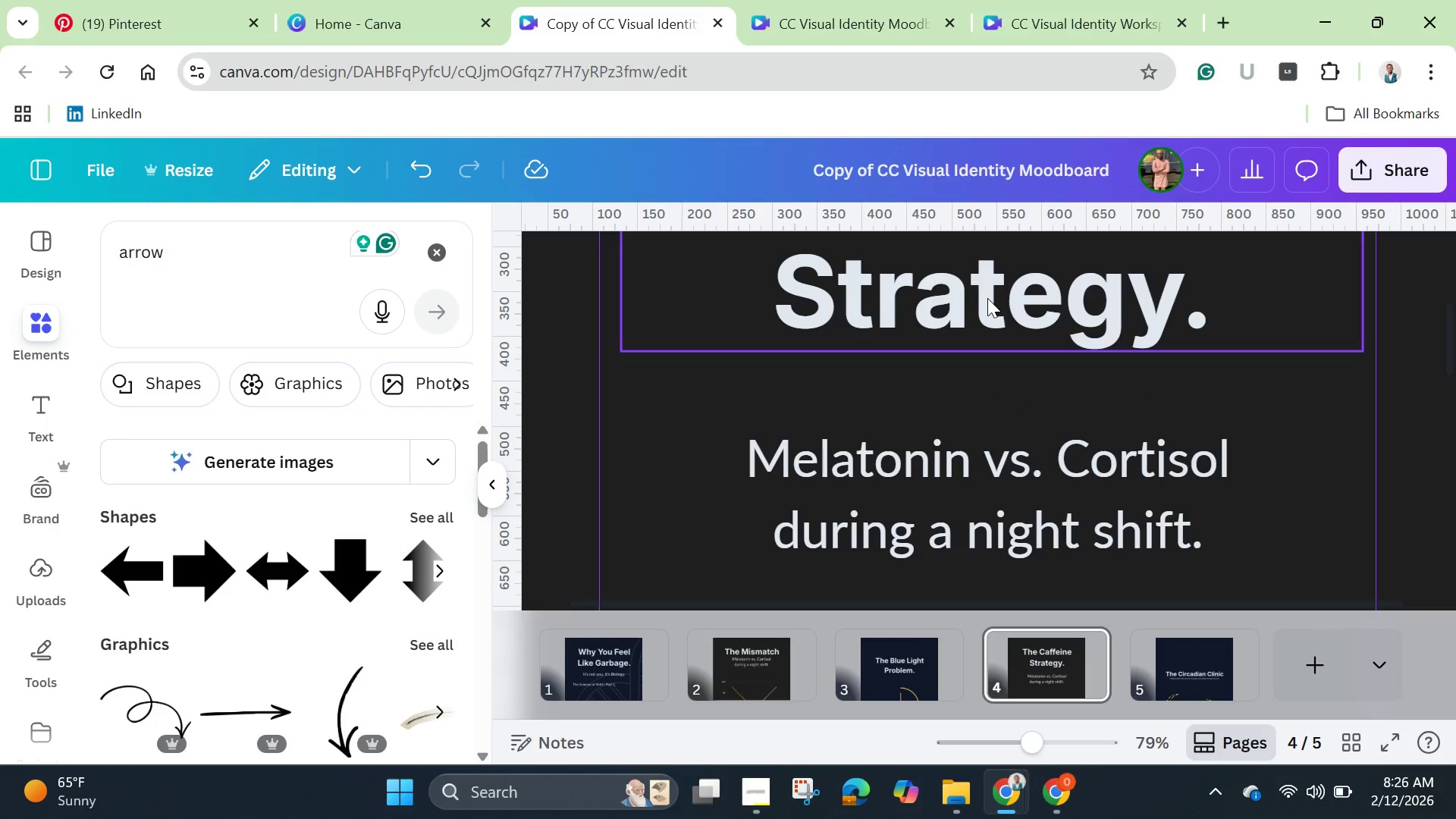 
left_click([987, 298])
 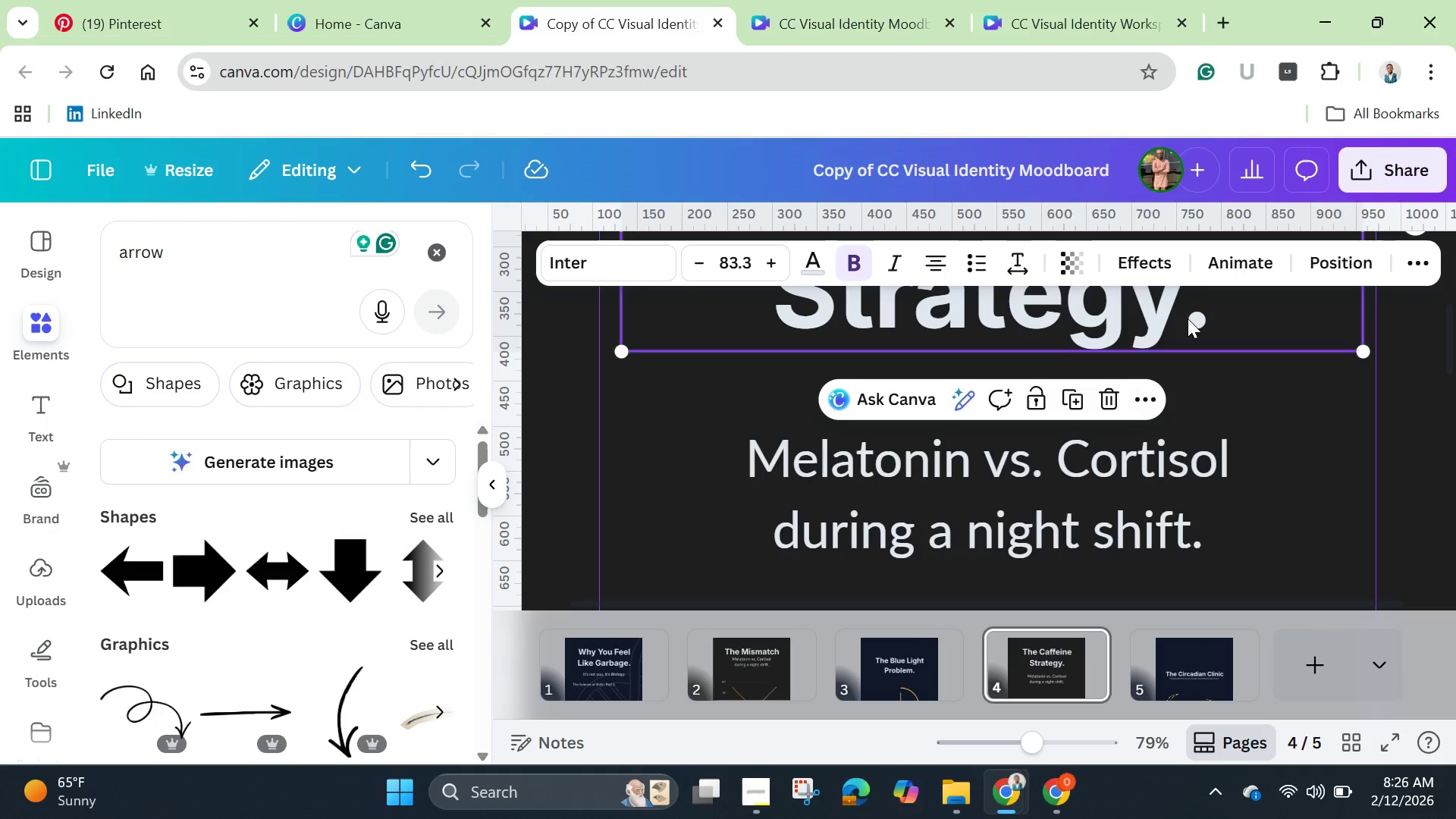 
left_click([1189, 320])
 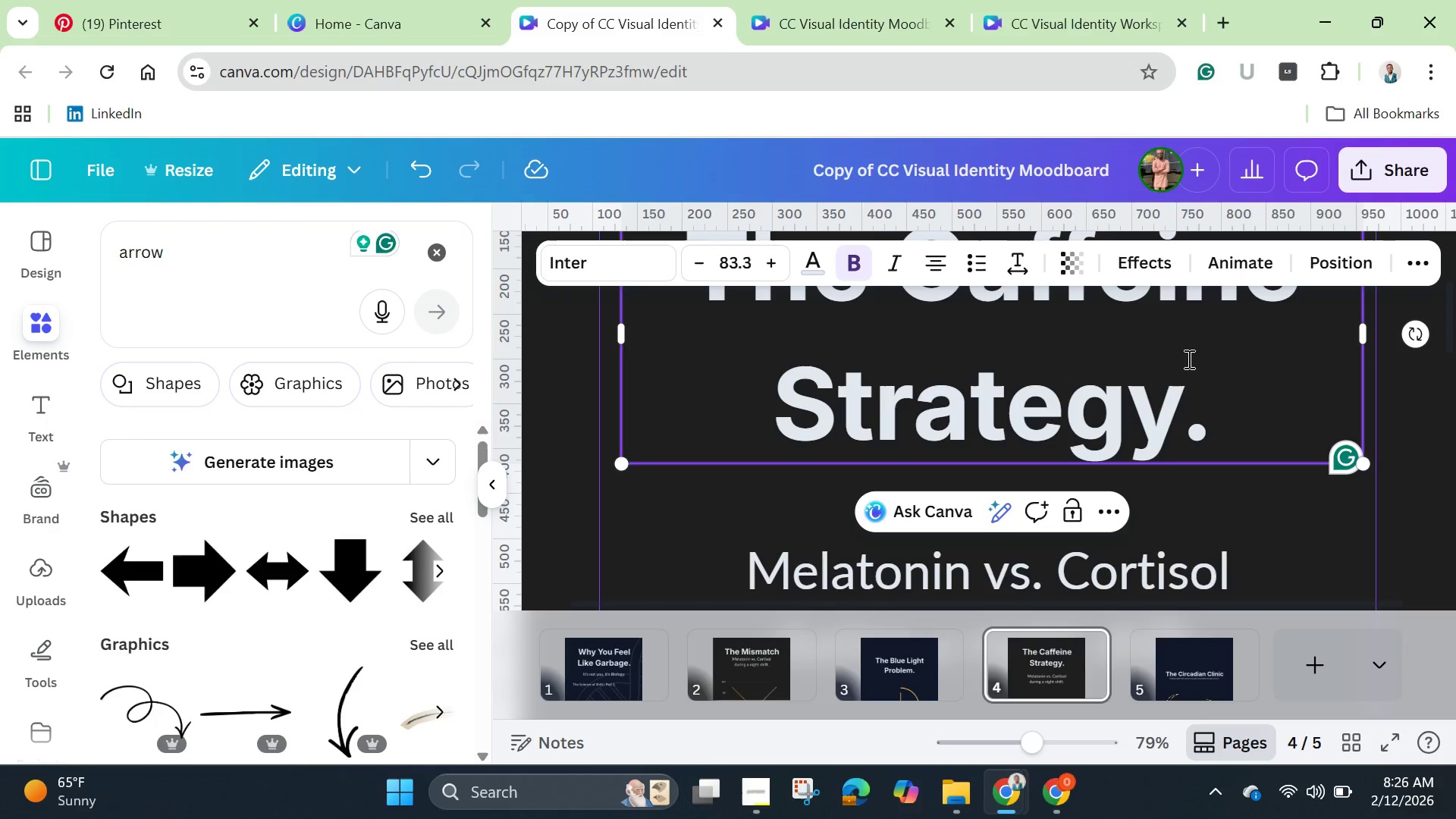 
left_click_drag(start_coordinate=[1189, 363], to_coordinate=[783, 385])
 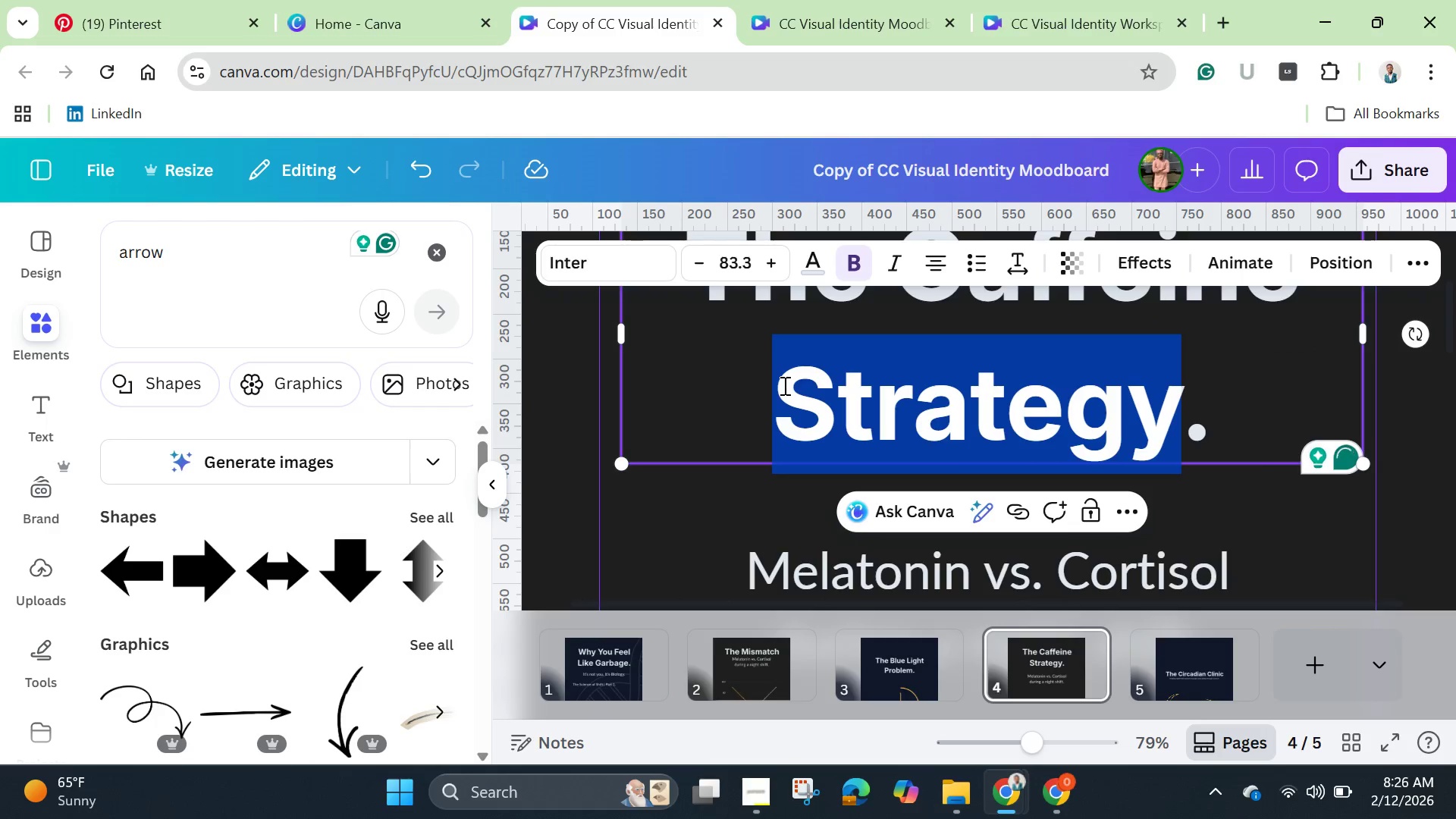 
key(Backspace)
 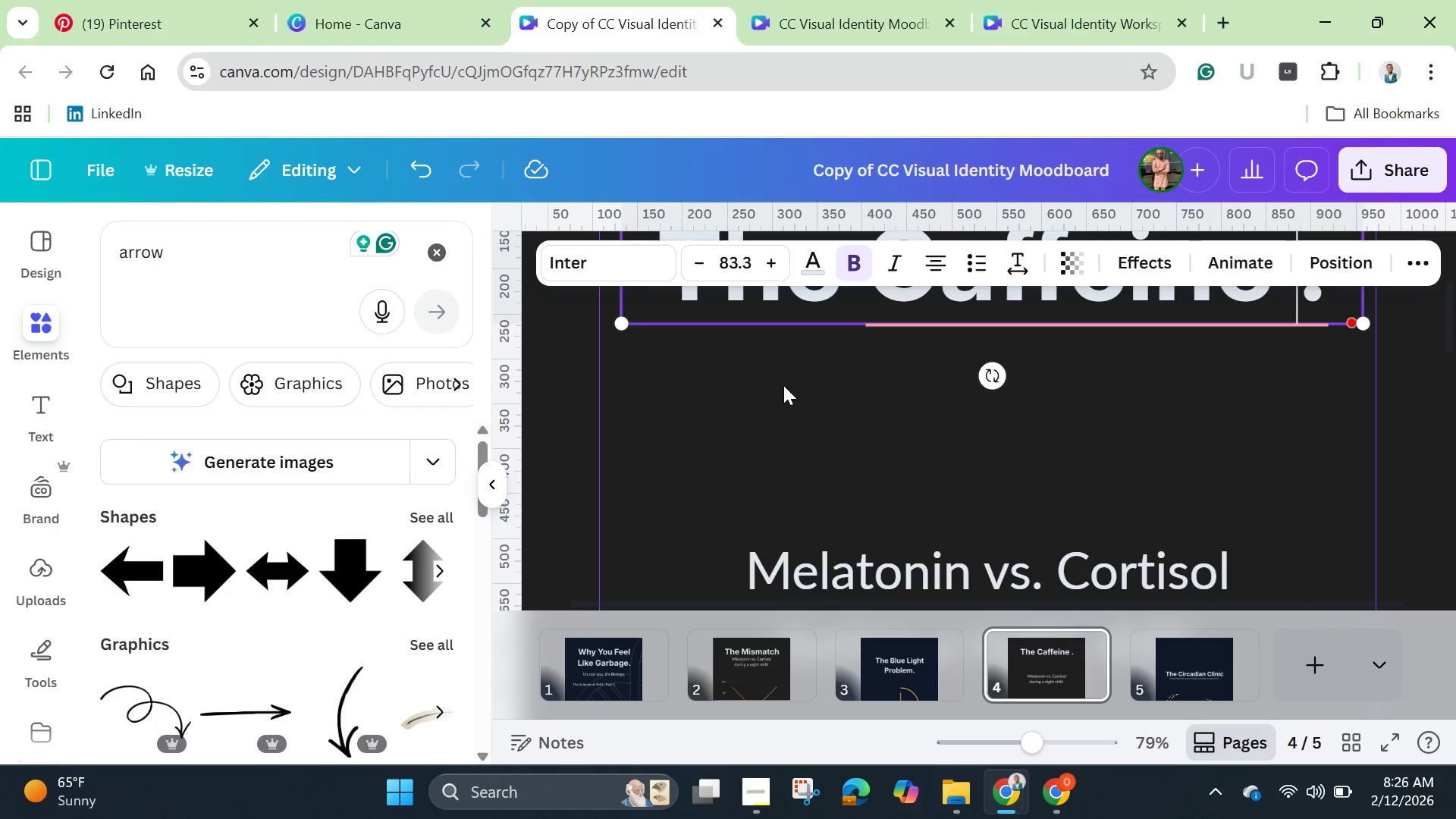 
type(Trap)
 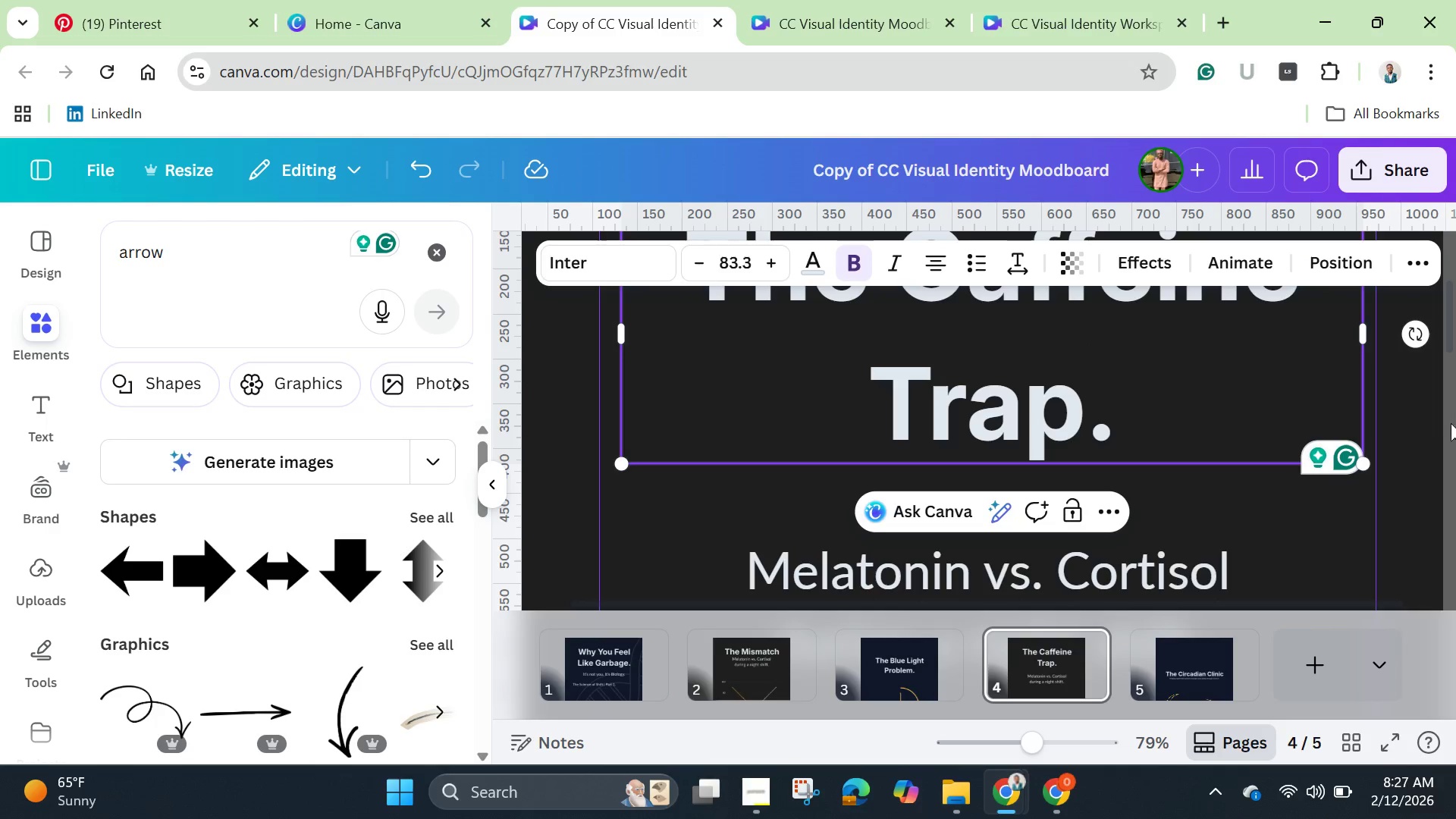 
left_click([1414, 441])
 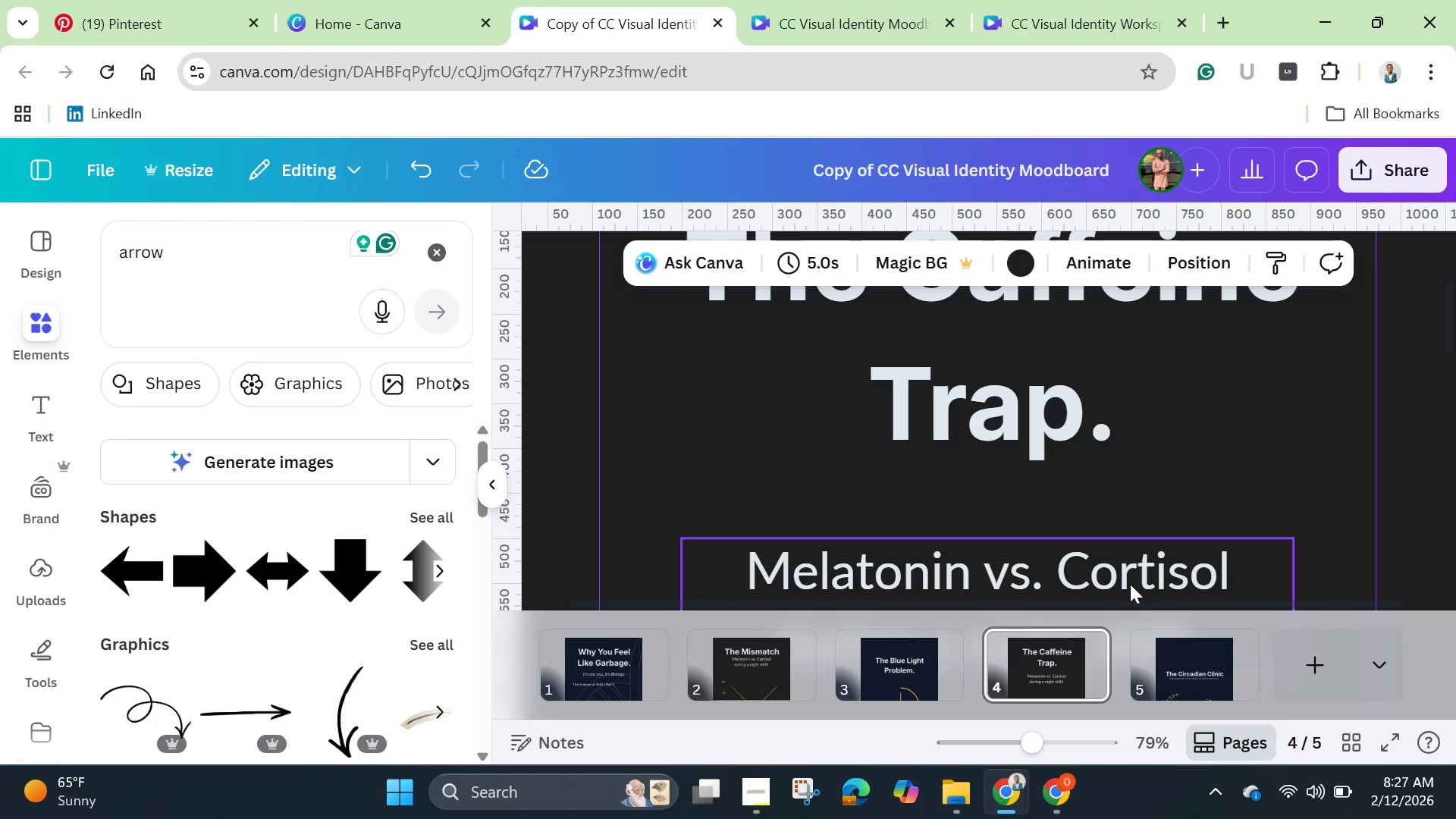 
left_click([1130, 584])
 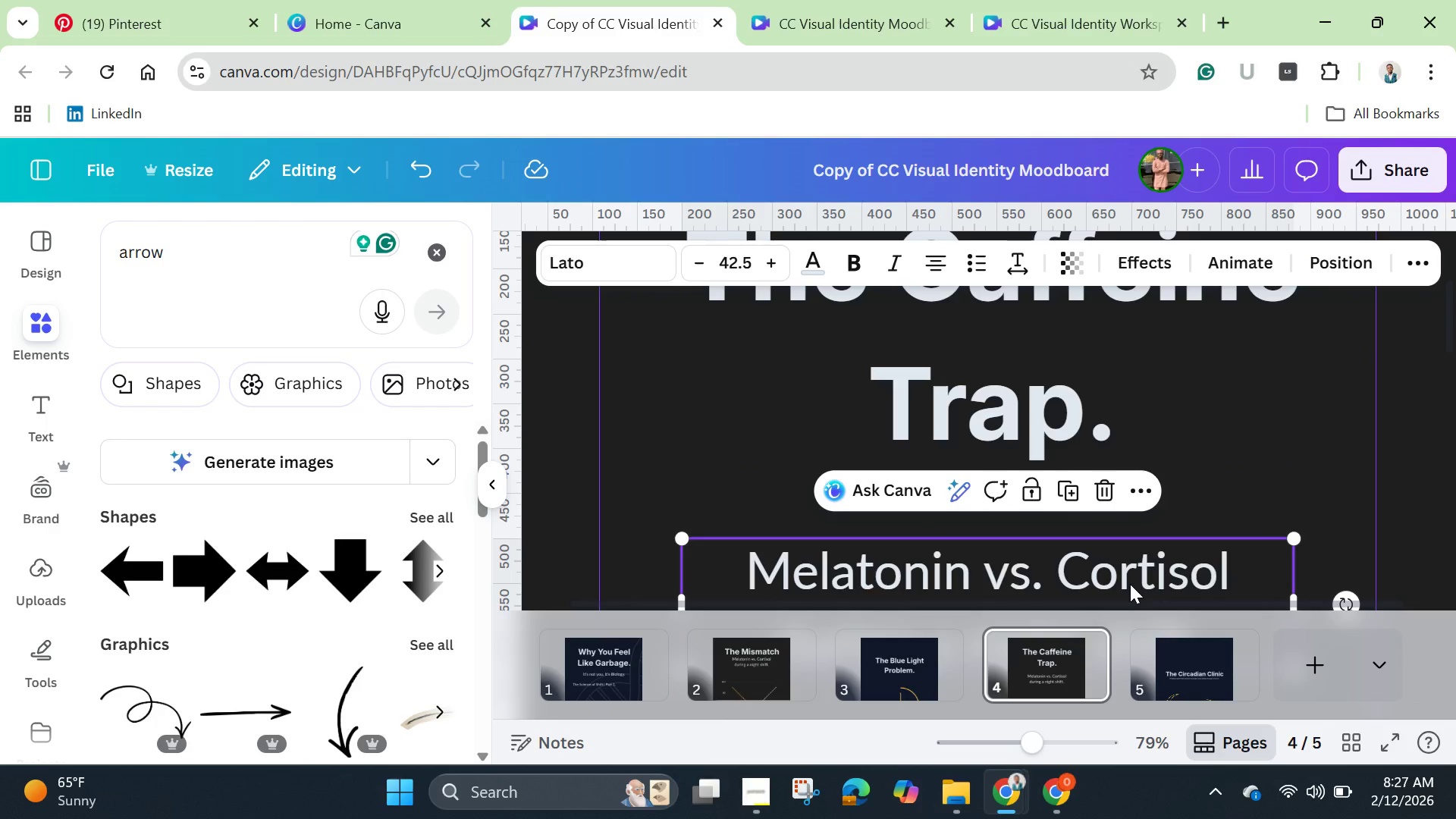 
key(CapsLock)
 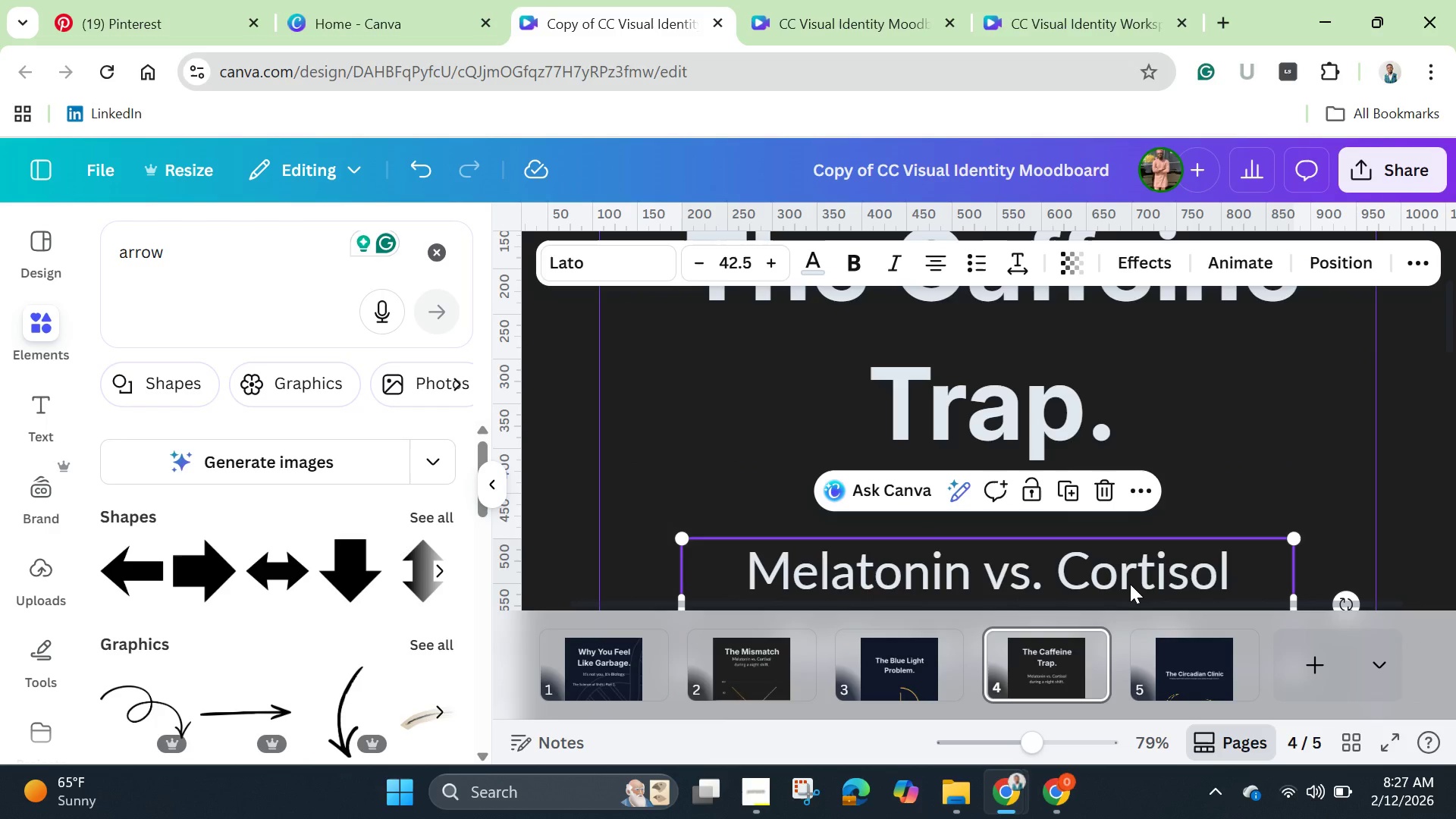 
left_click([1128, 579])
 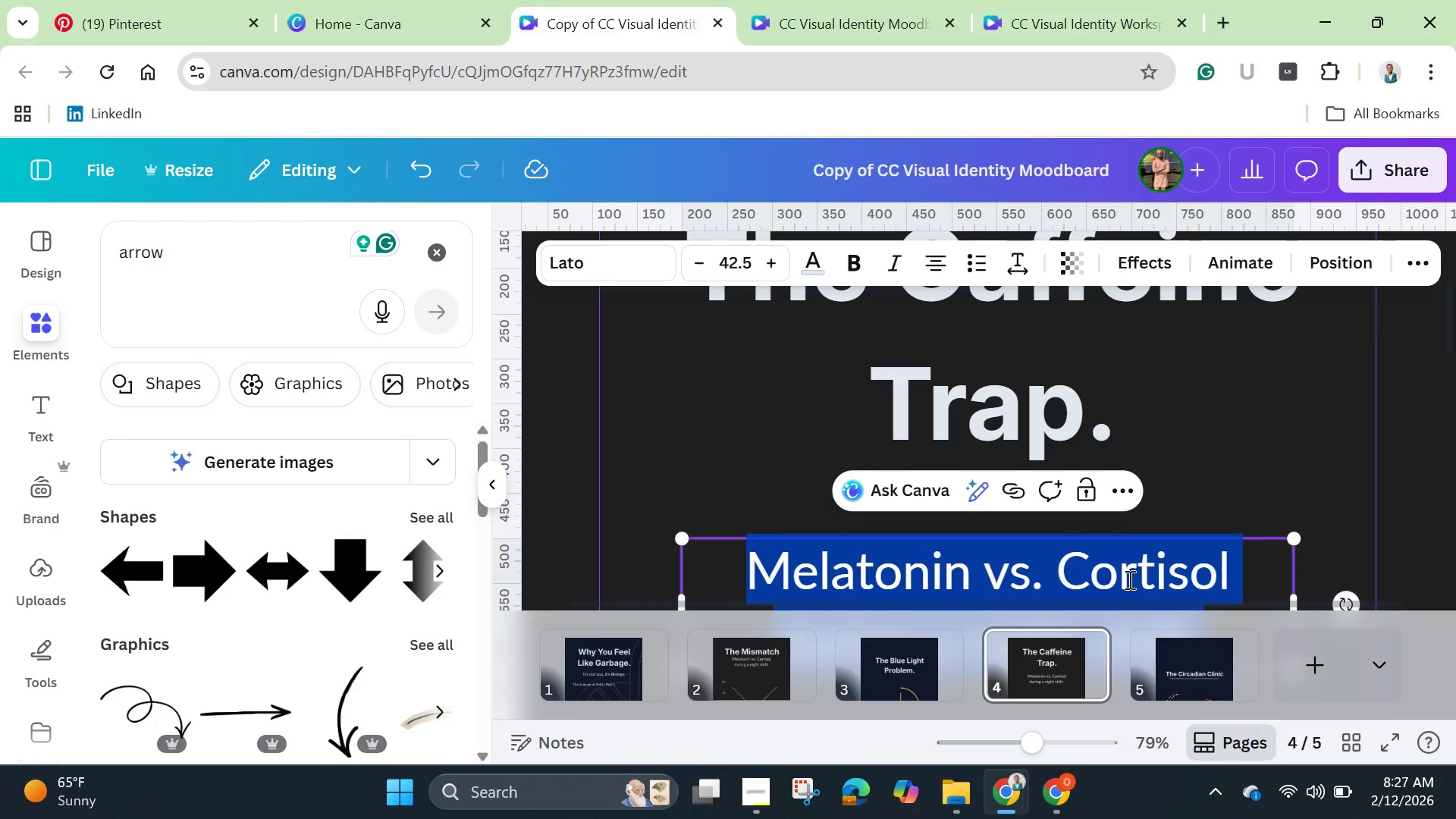 
key(Backspace)
 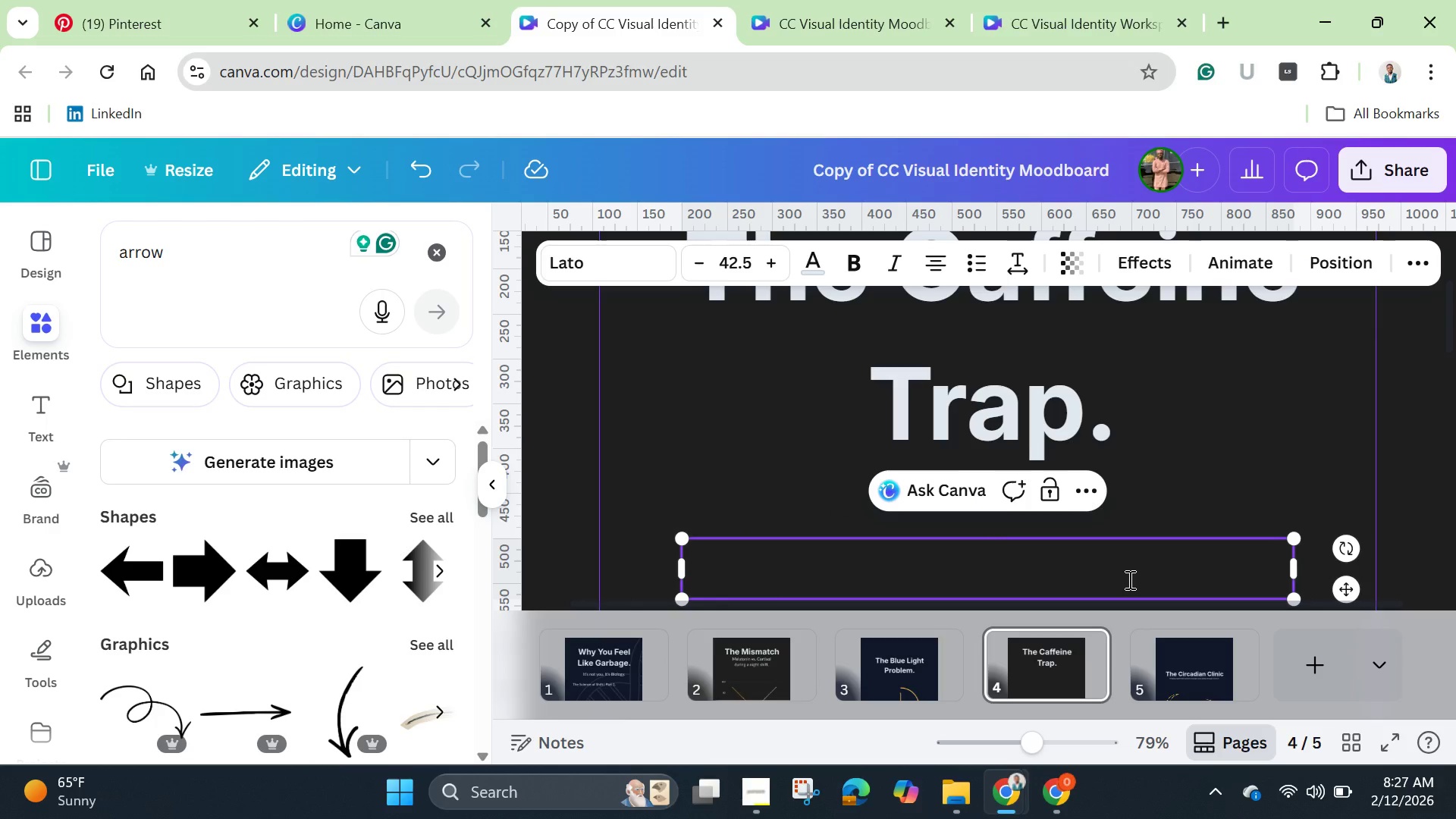 
hold_key(key=ShiftLeft, duration=1.53)
 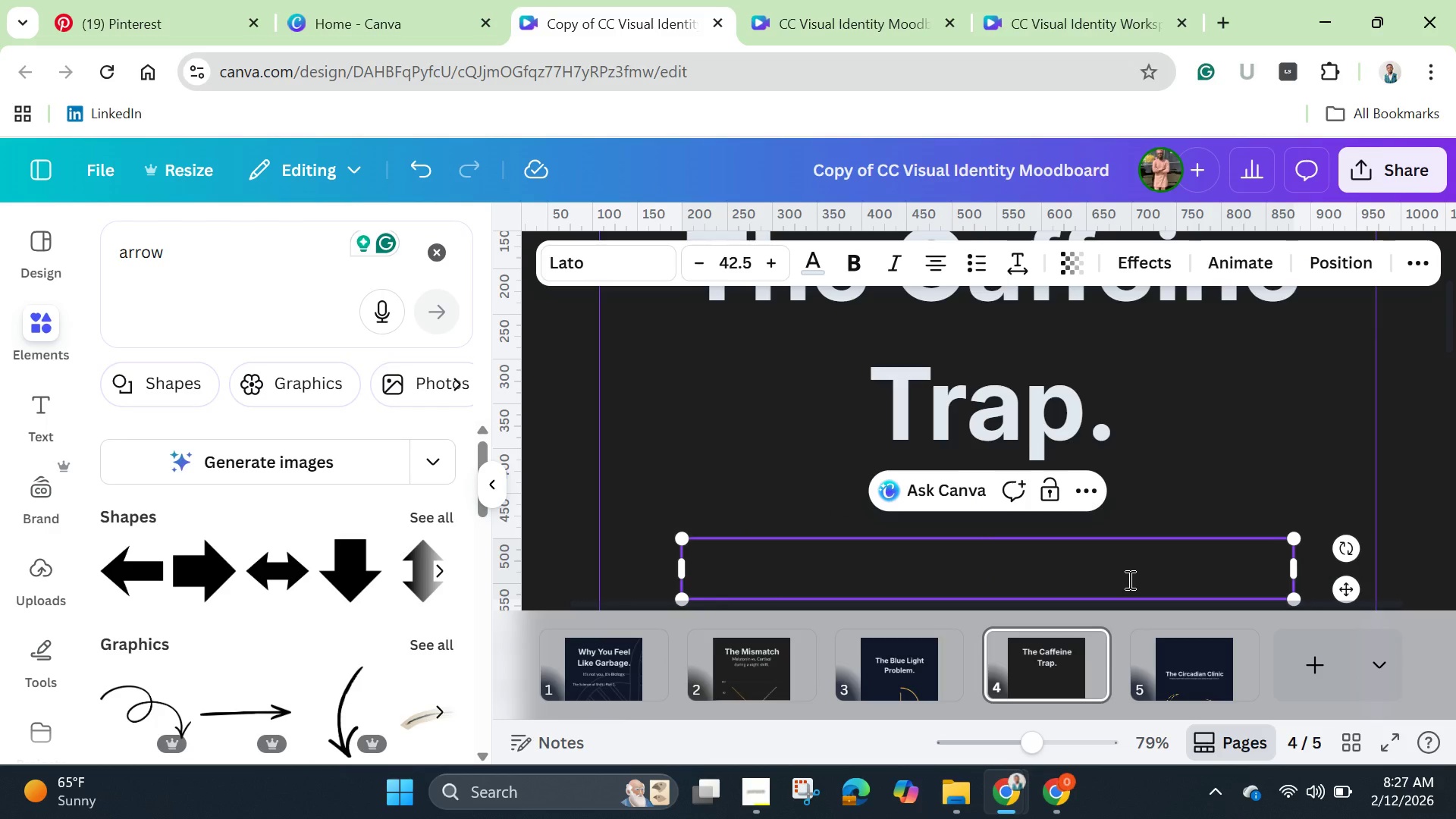 
hold_key(key=ShiftLeft, duration=1.53)
 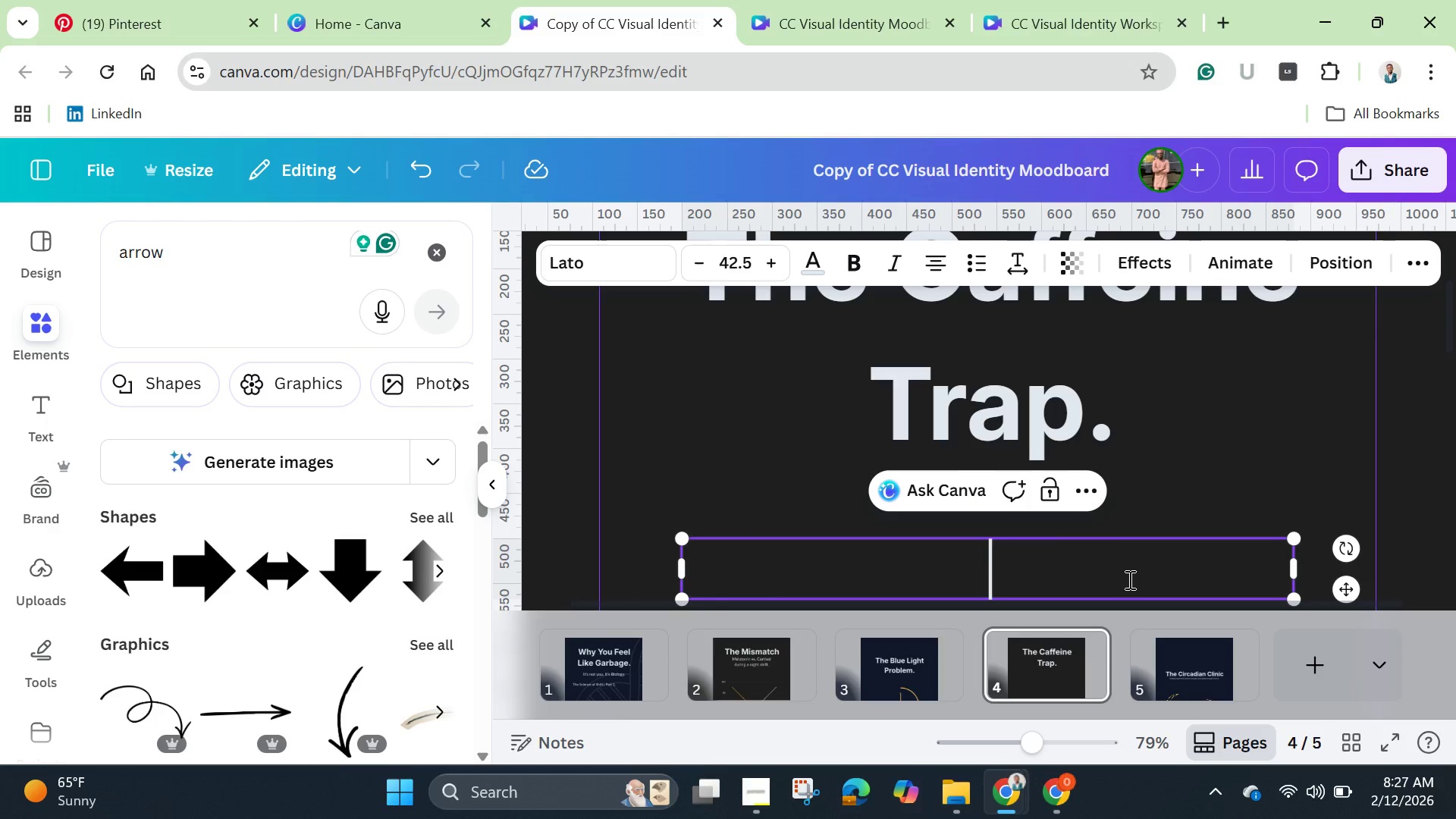 
hold_key(key=ShiftLeft, duration=1.53)
 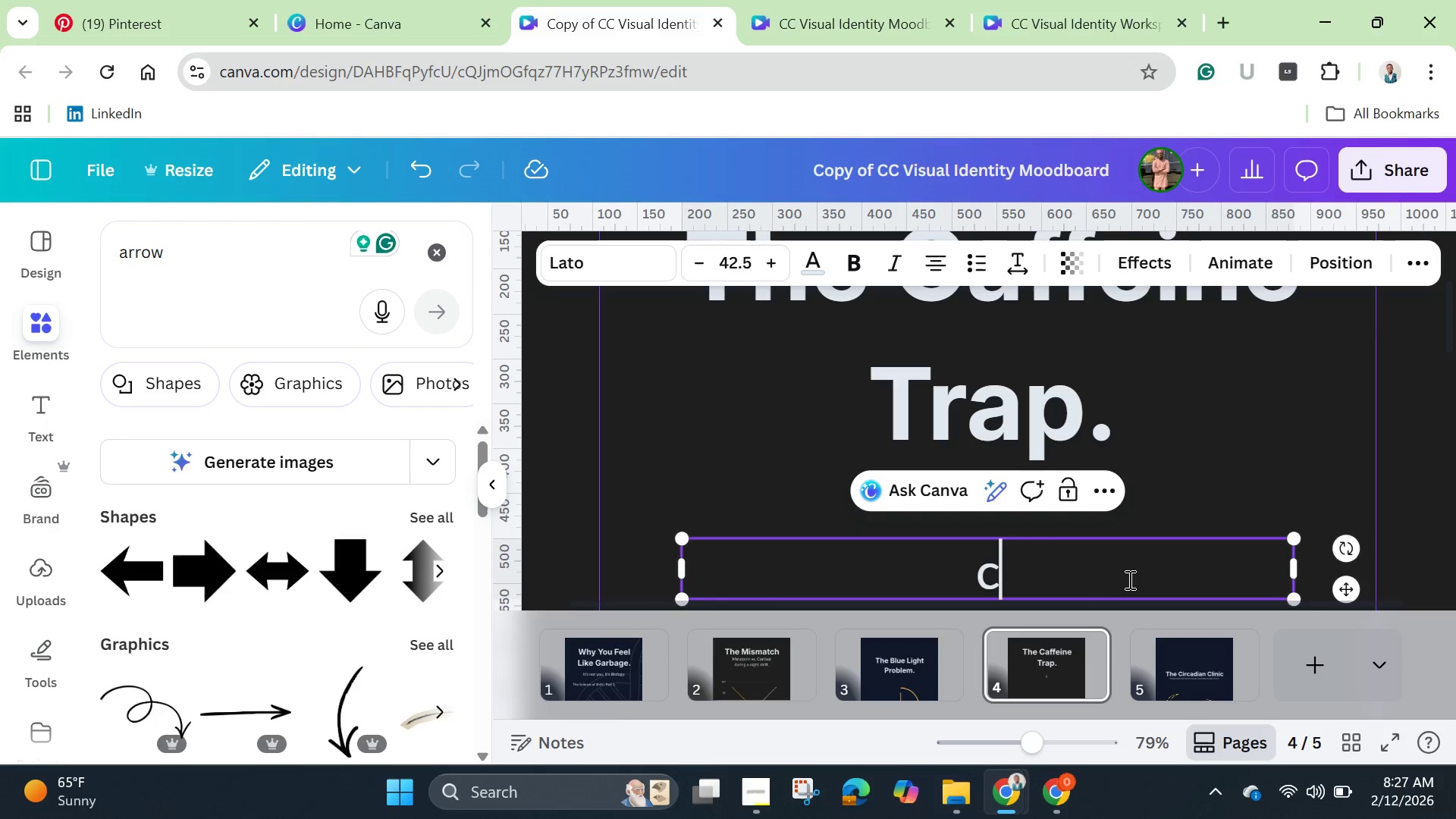 
type(Caffe)
 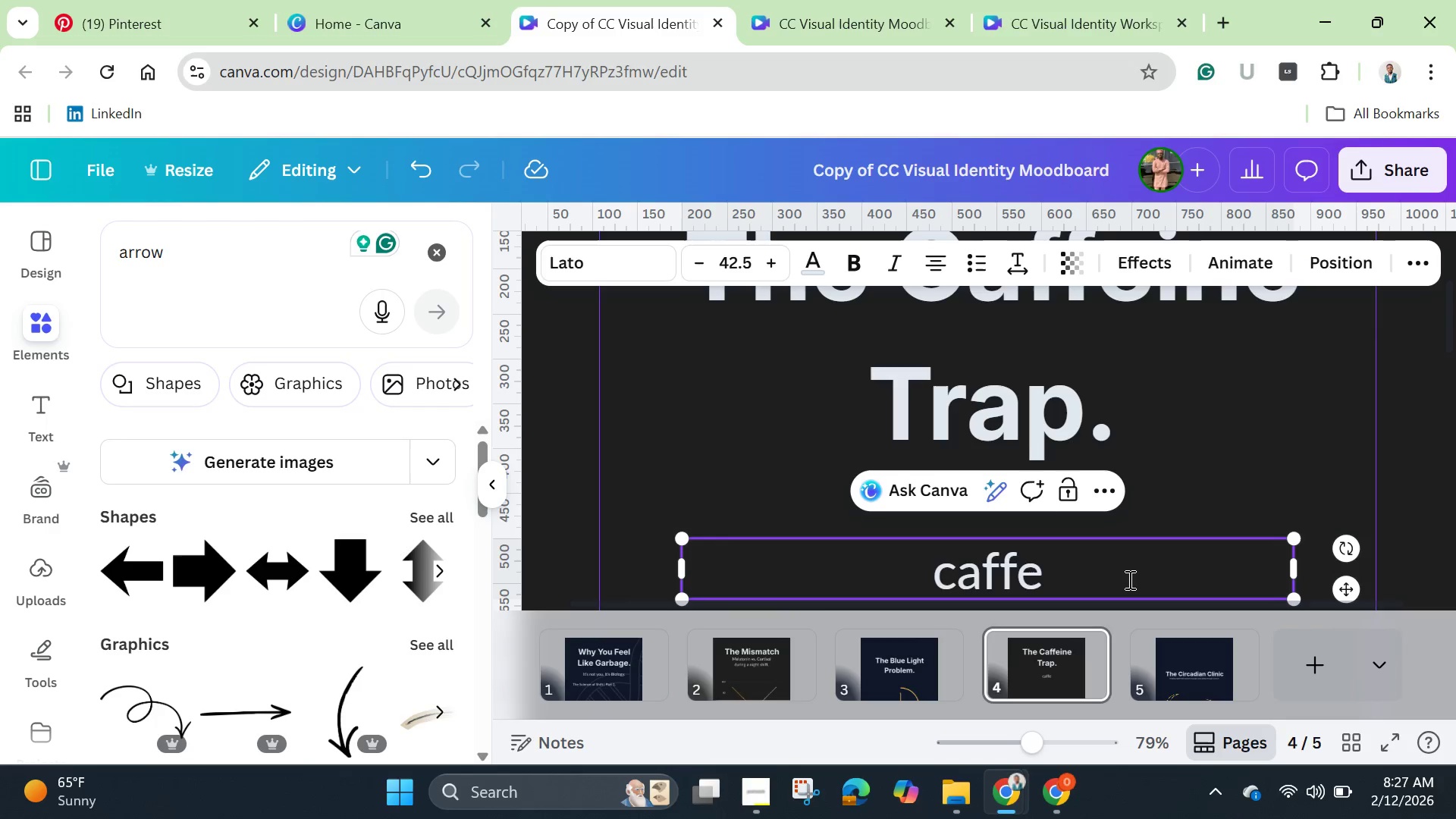 
hold_key(key=CapsLock, duration=0.31)
 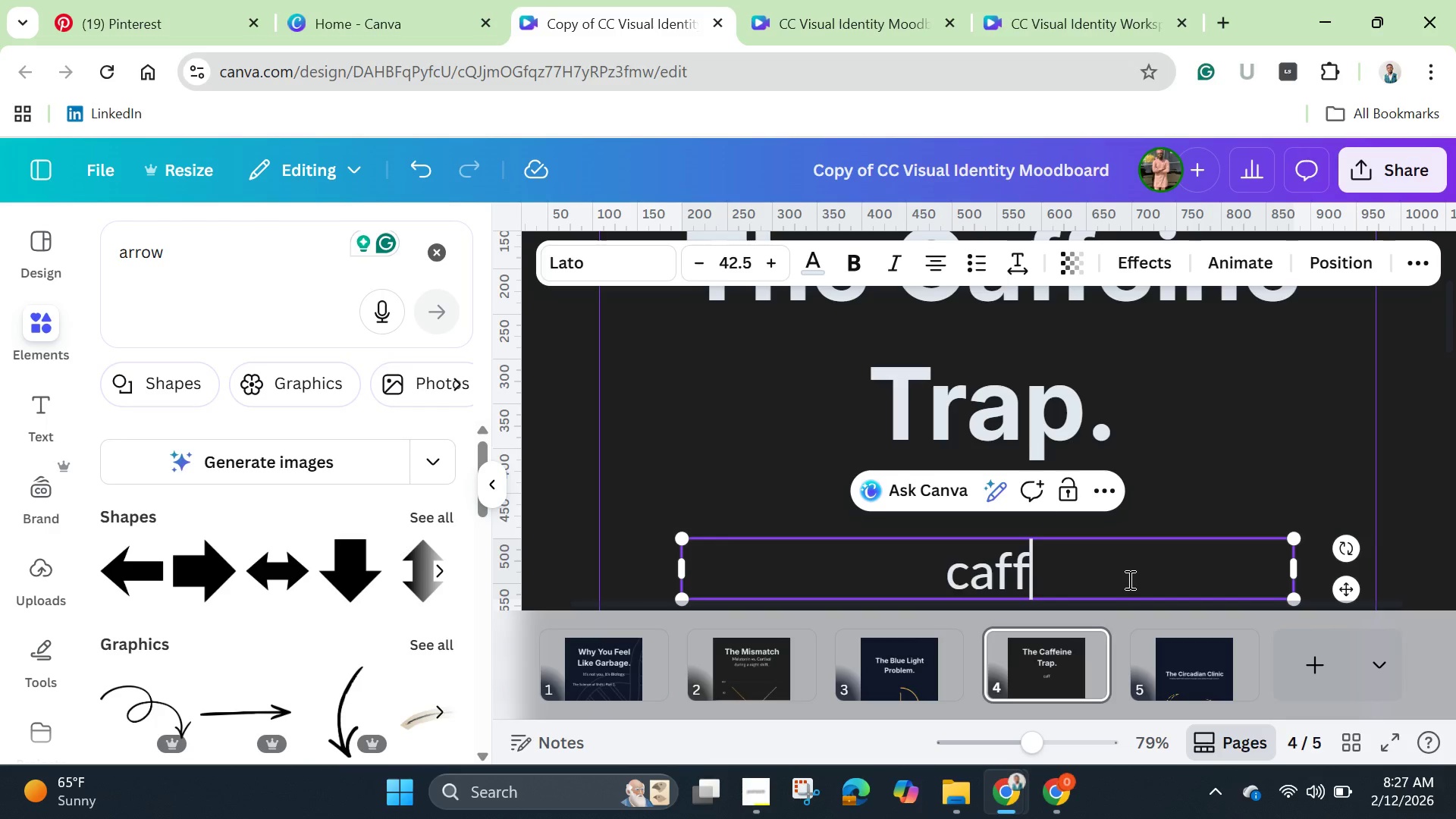 
type(INE STAYS IN YOUR SYSTEM )
 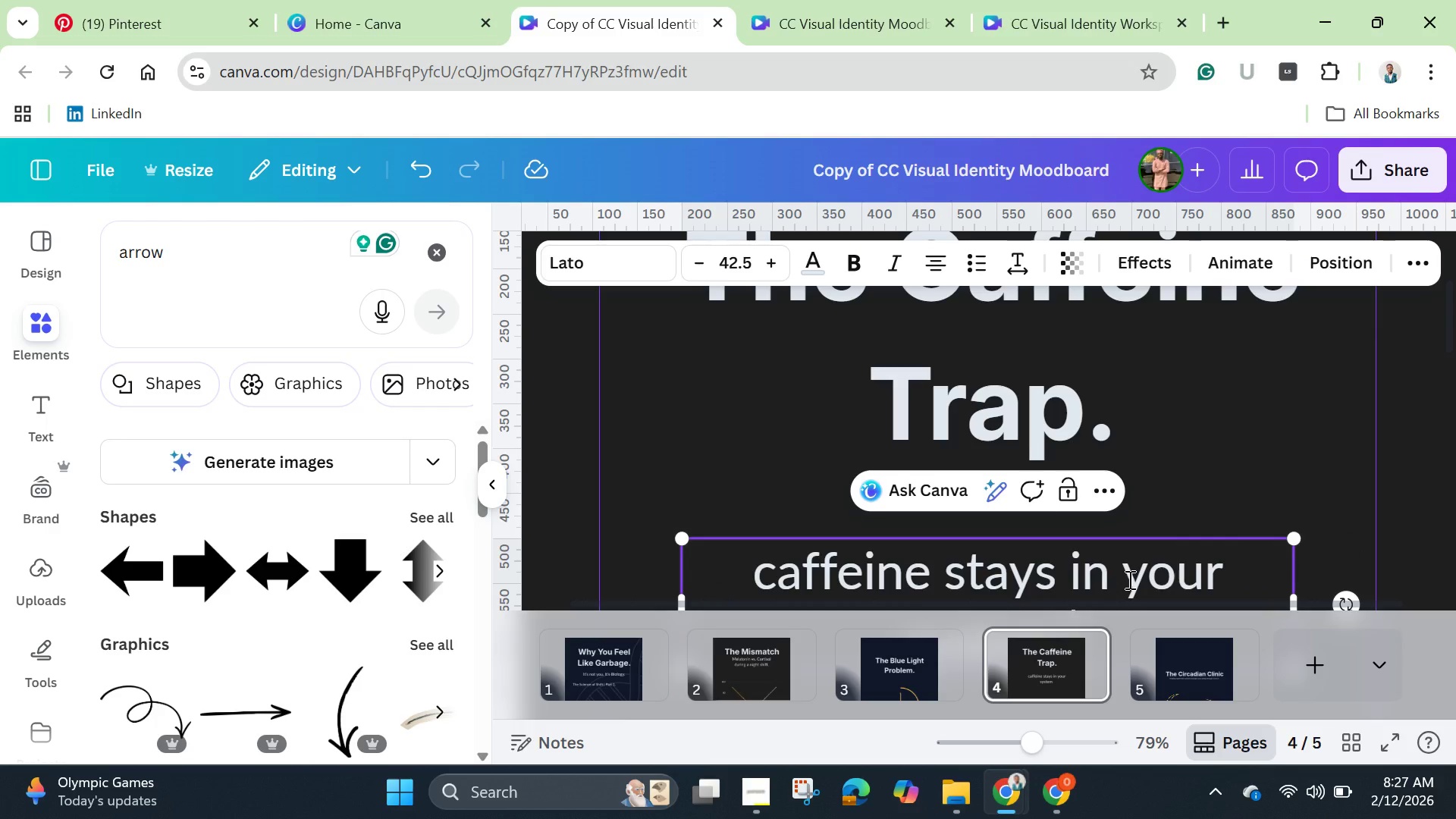 
type(FOR )
 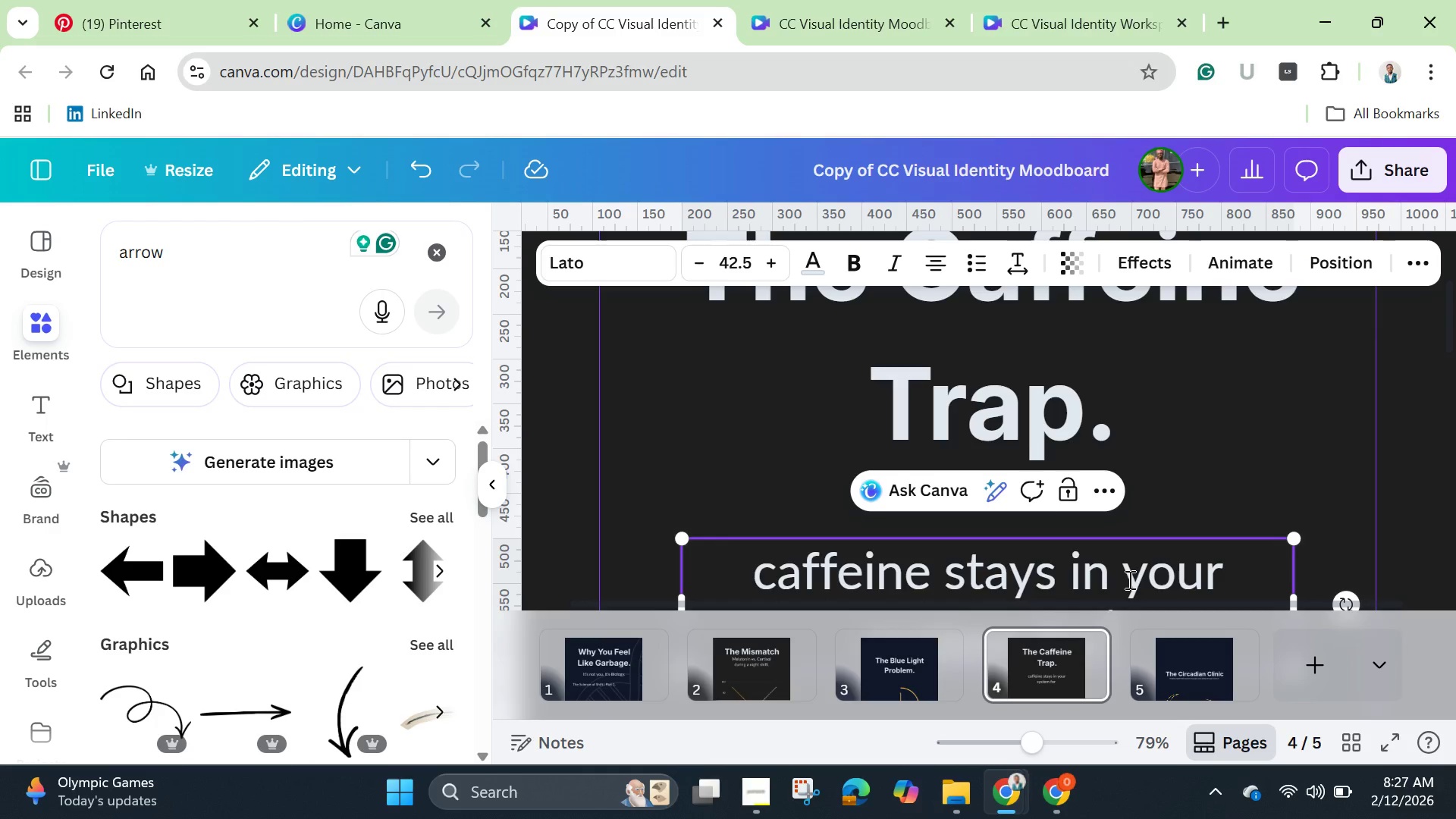 
type(6 -8 HOURS.)
 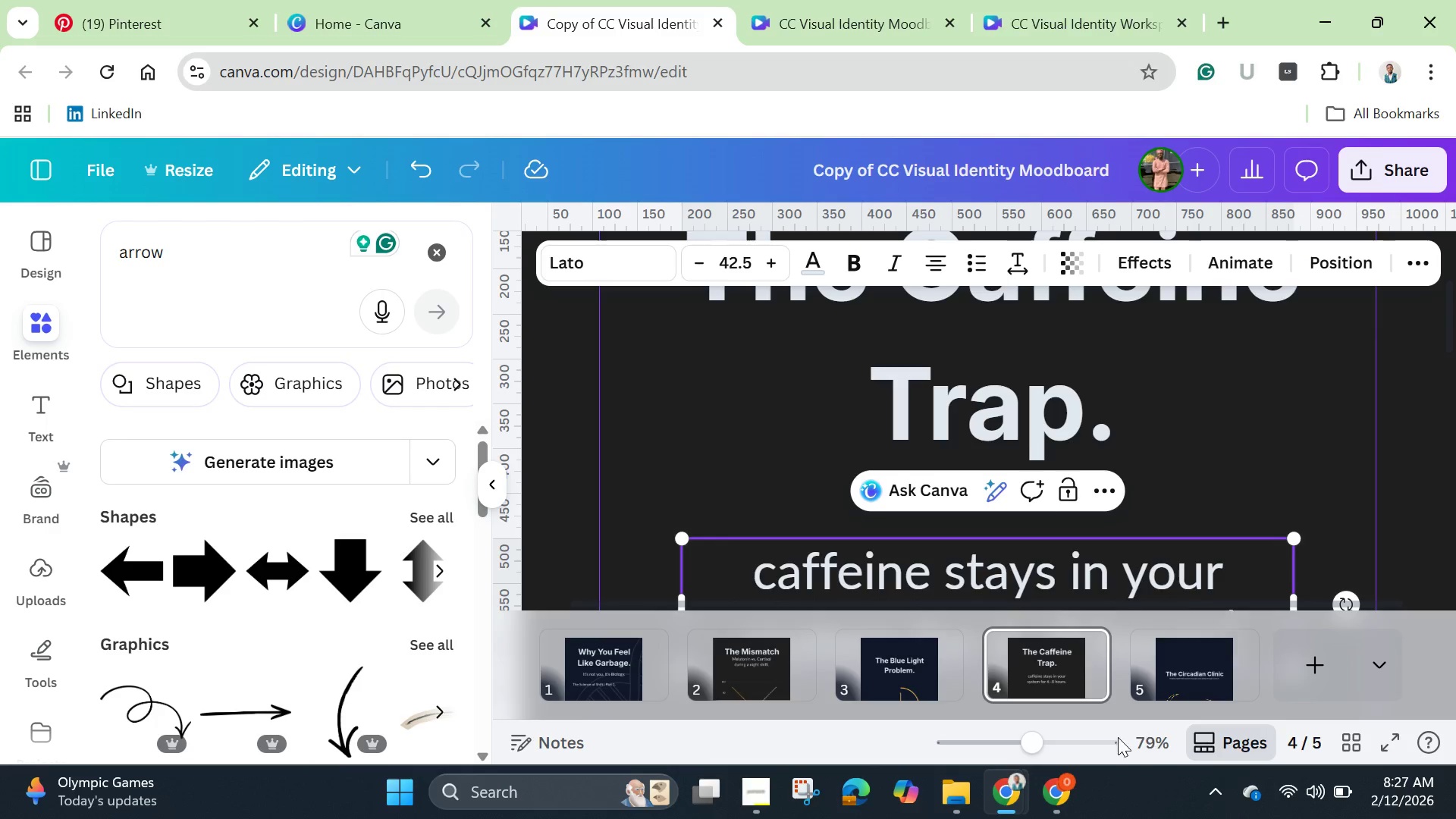 
left_click_drag(start_coordinate=[1019, 739], to_coordinate=[984, 737])
 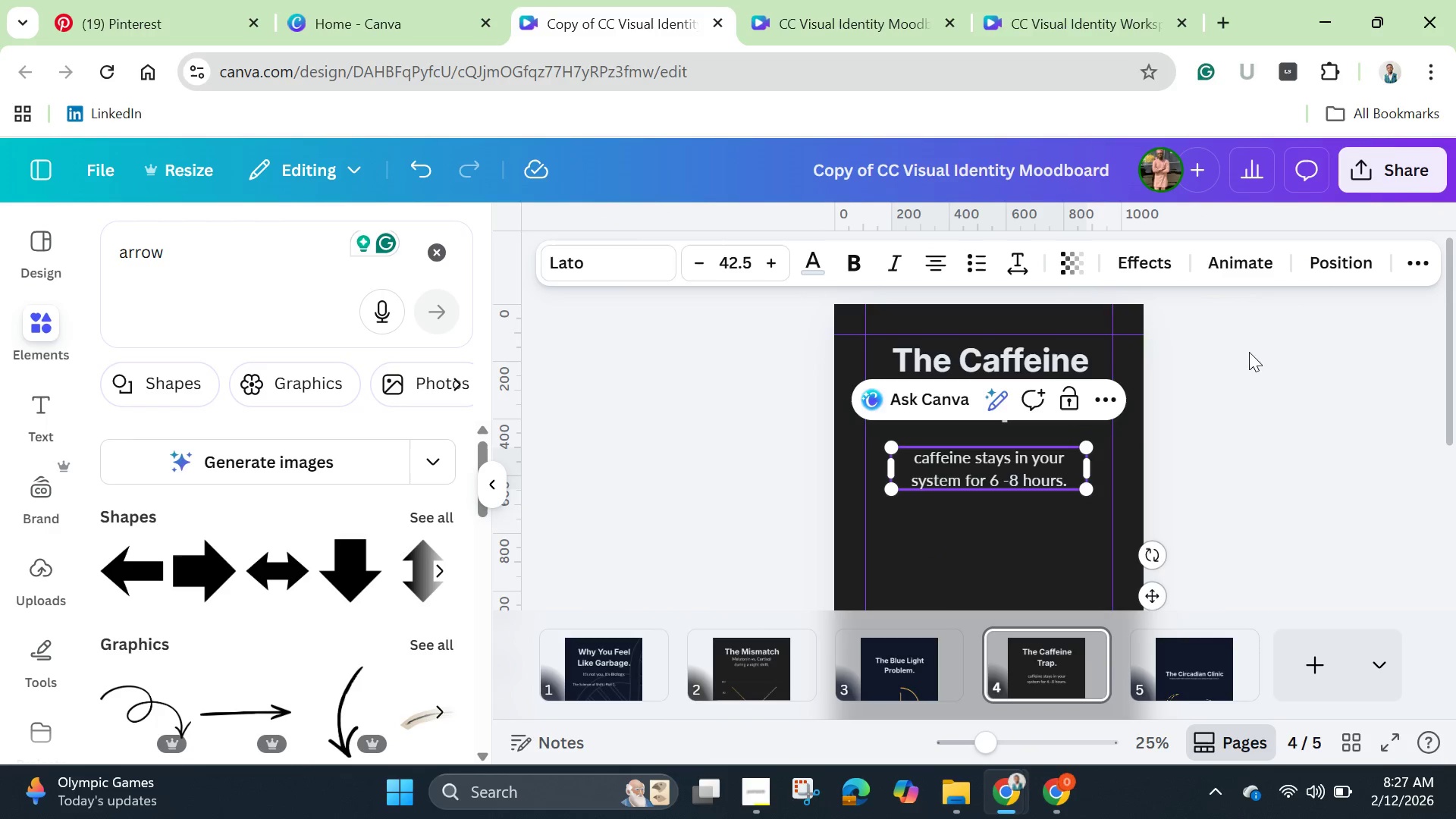 
left_click([1251, 367])
 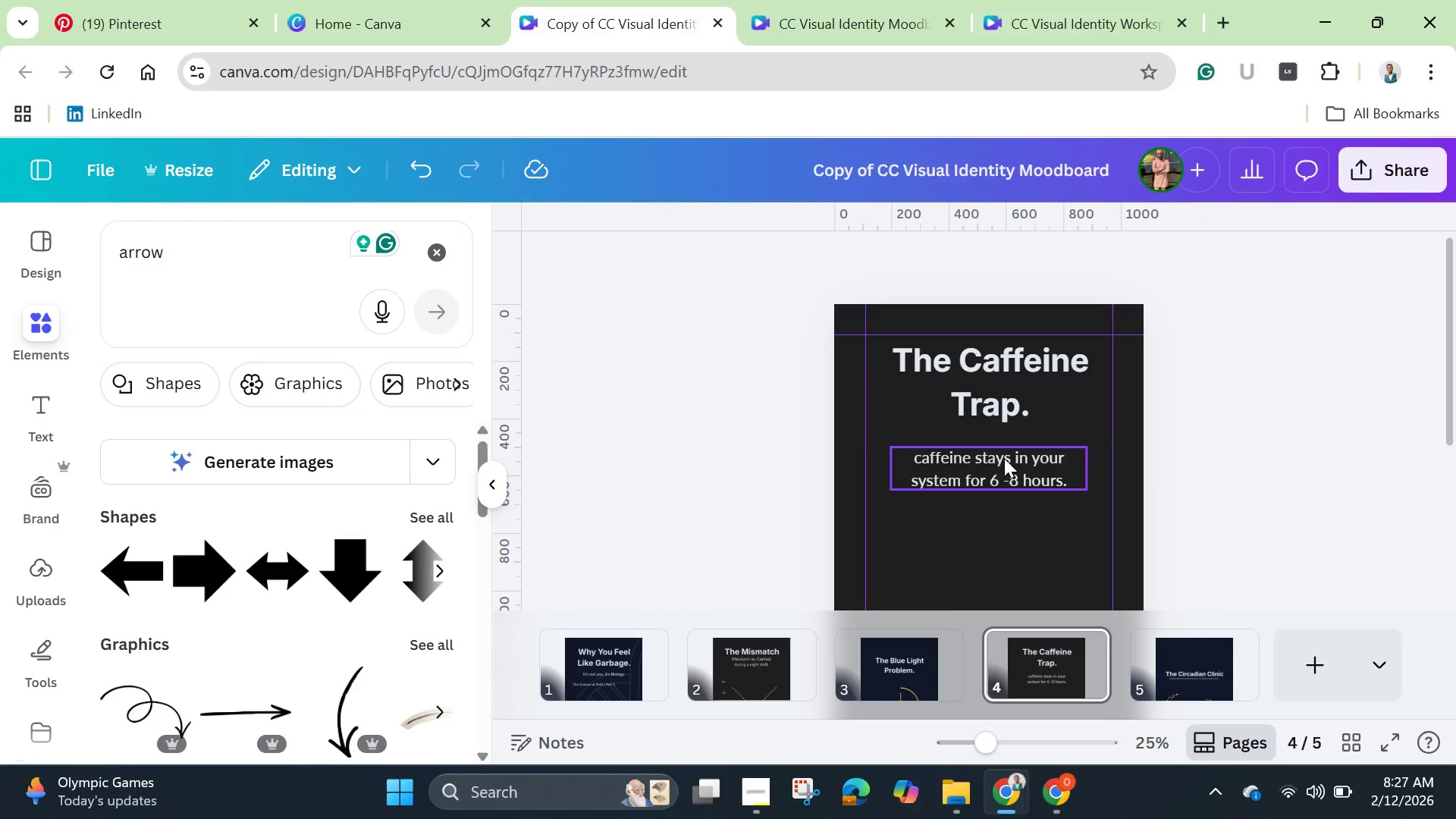 
left_click_drag(start_coordinate=[1002, 468], to_coordinate=[1006, 448])
 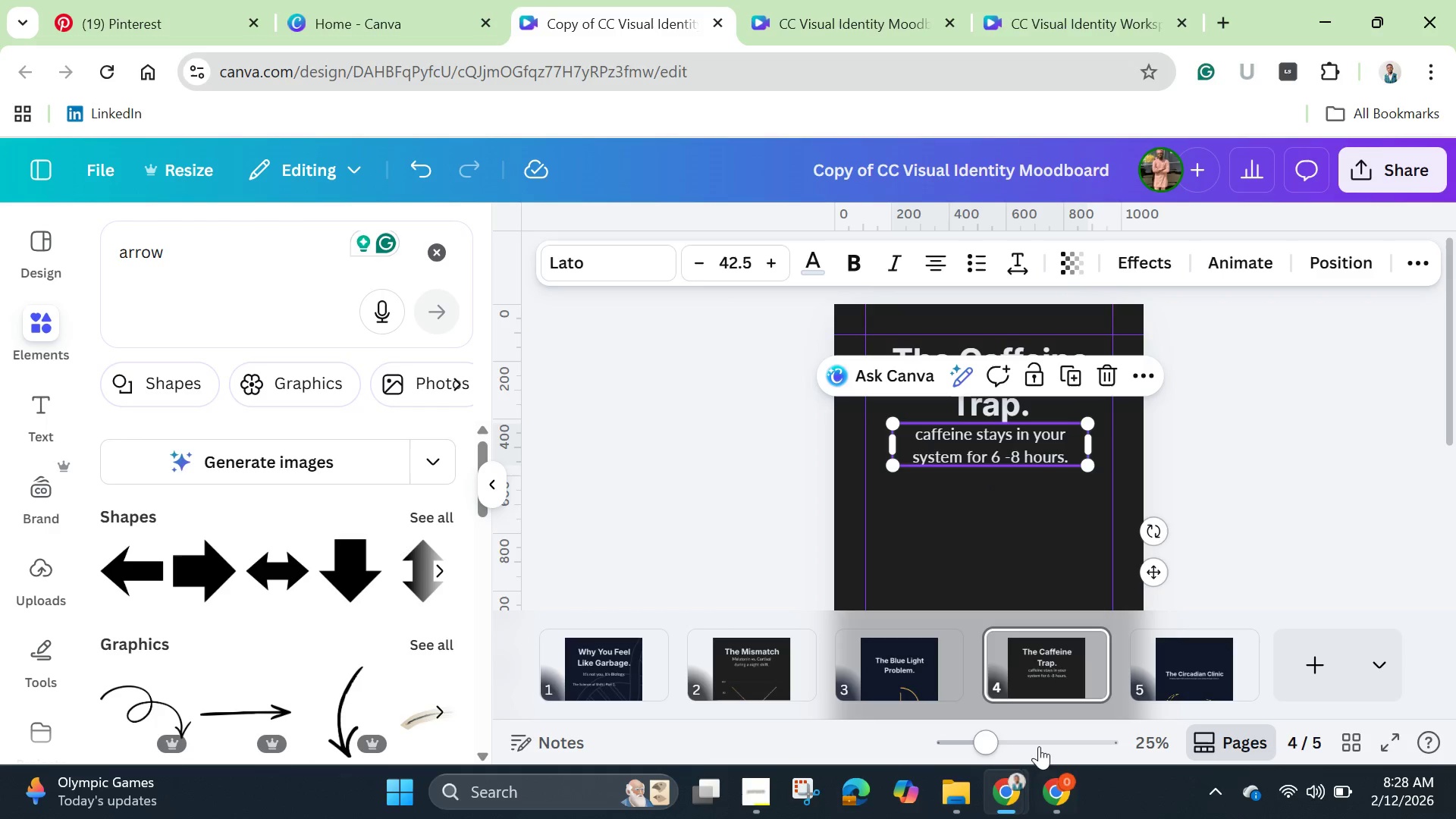 
left_click_drag(start_coordinate=[987, 739], to_coordinate=[1031, 754])
 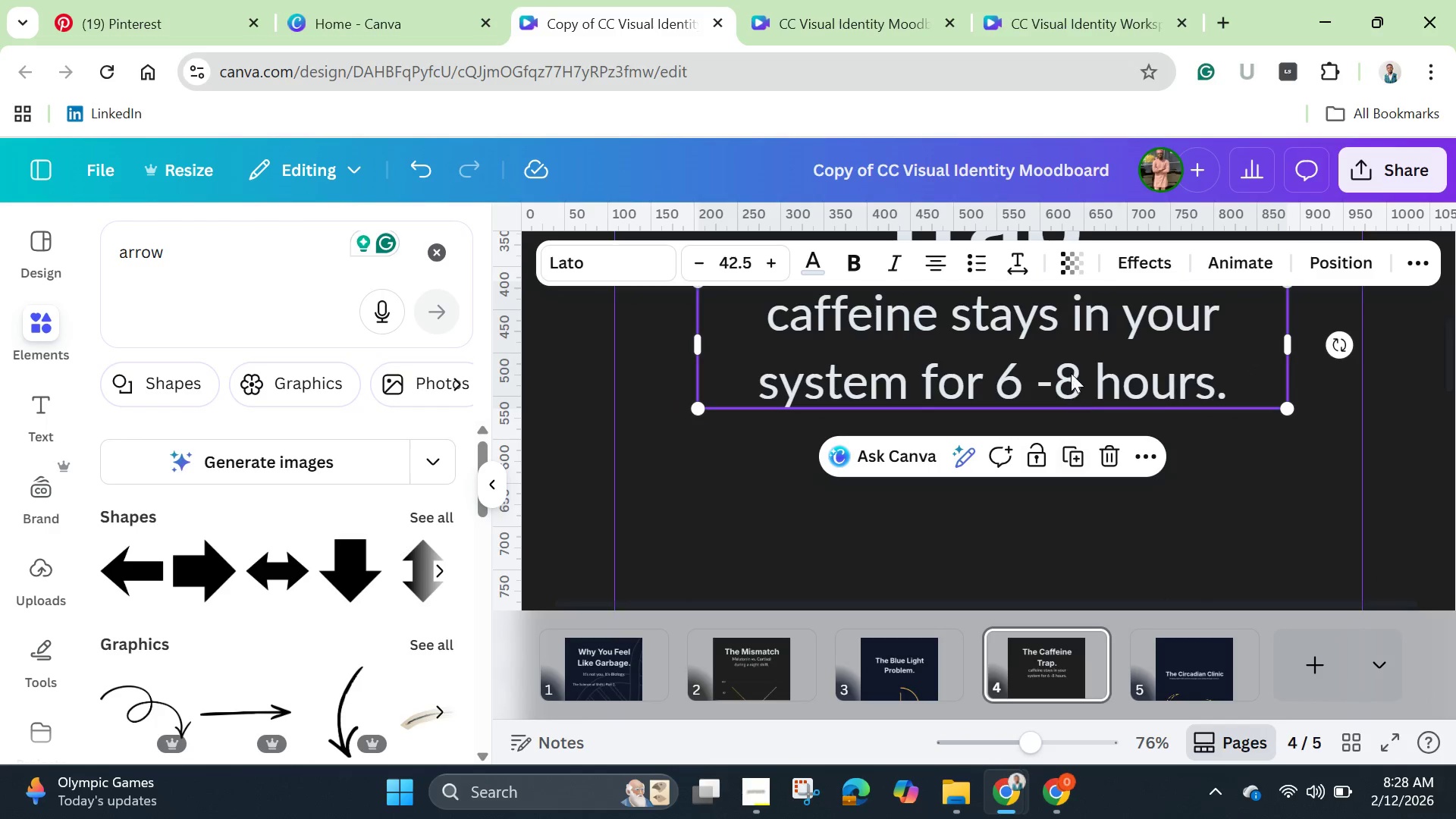 
left_click([1066, 368])
 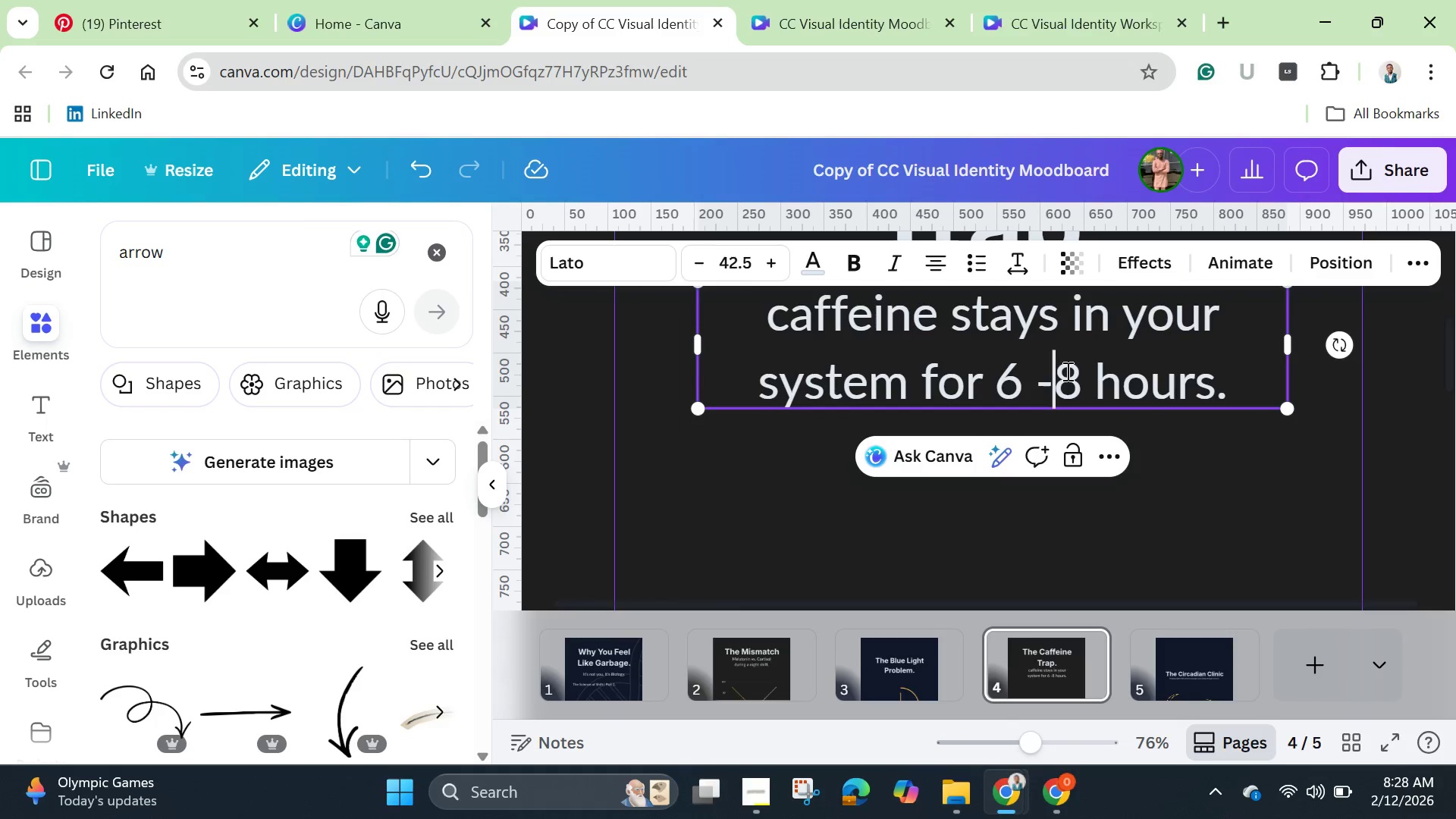 
key(Space)
 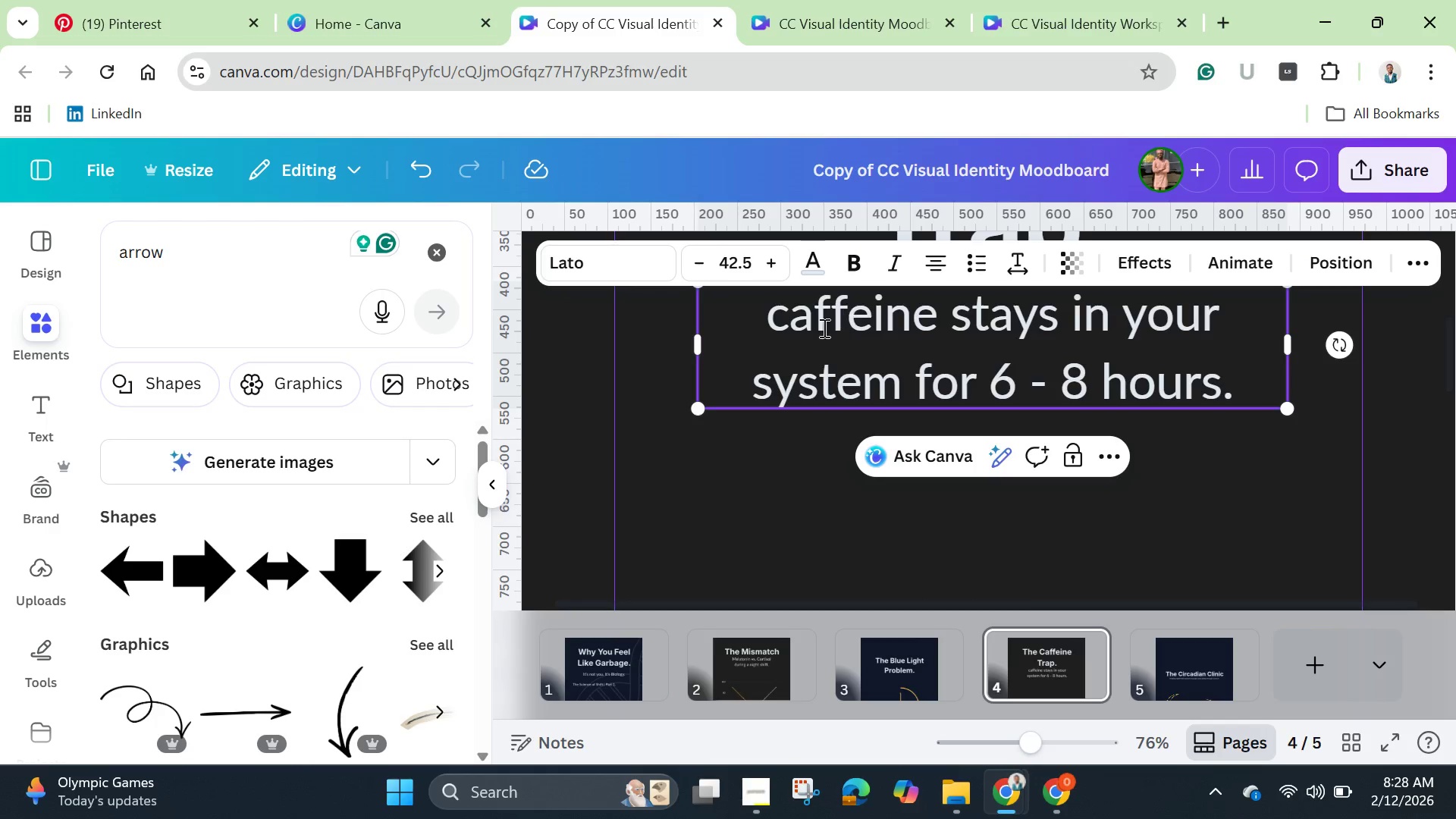 
left_click([796, 320])
 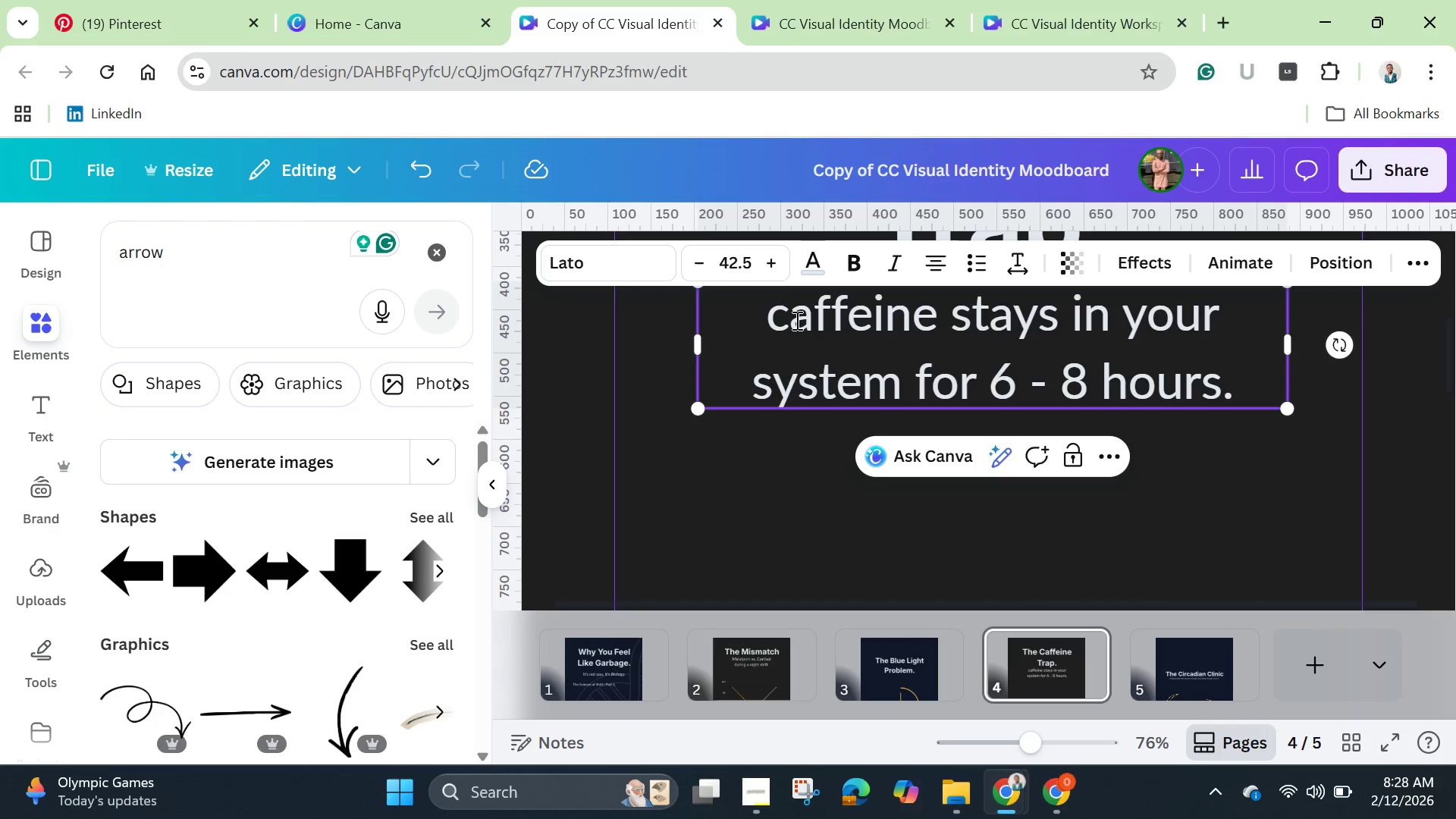 
key(Backspace)
 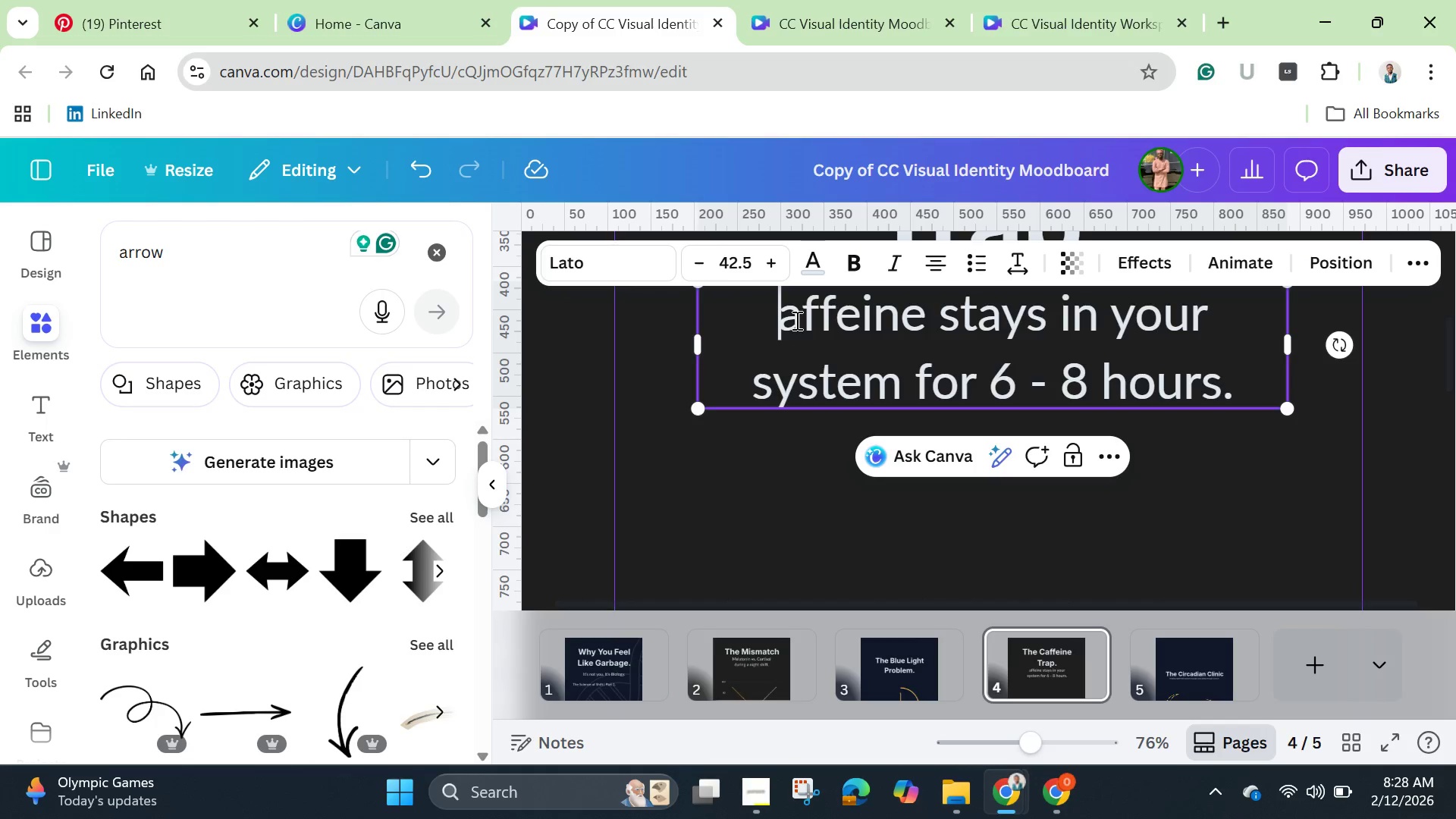 
key(Shift+C)
 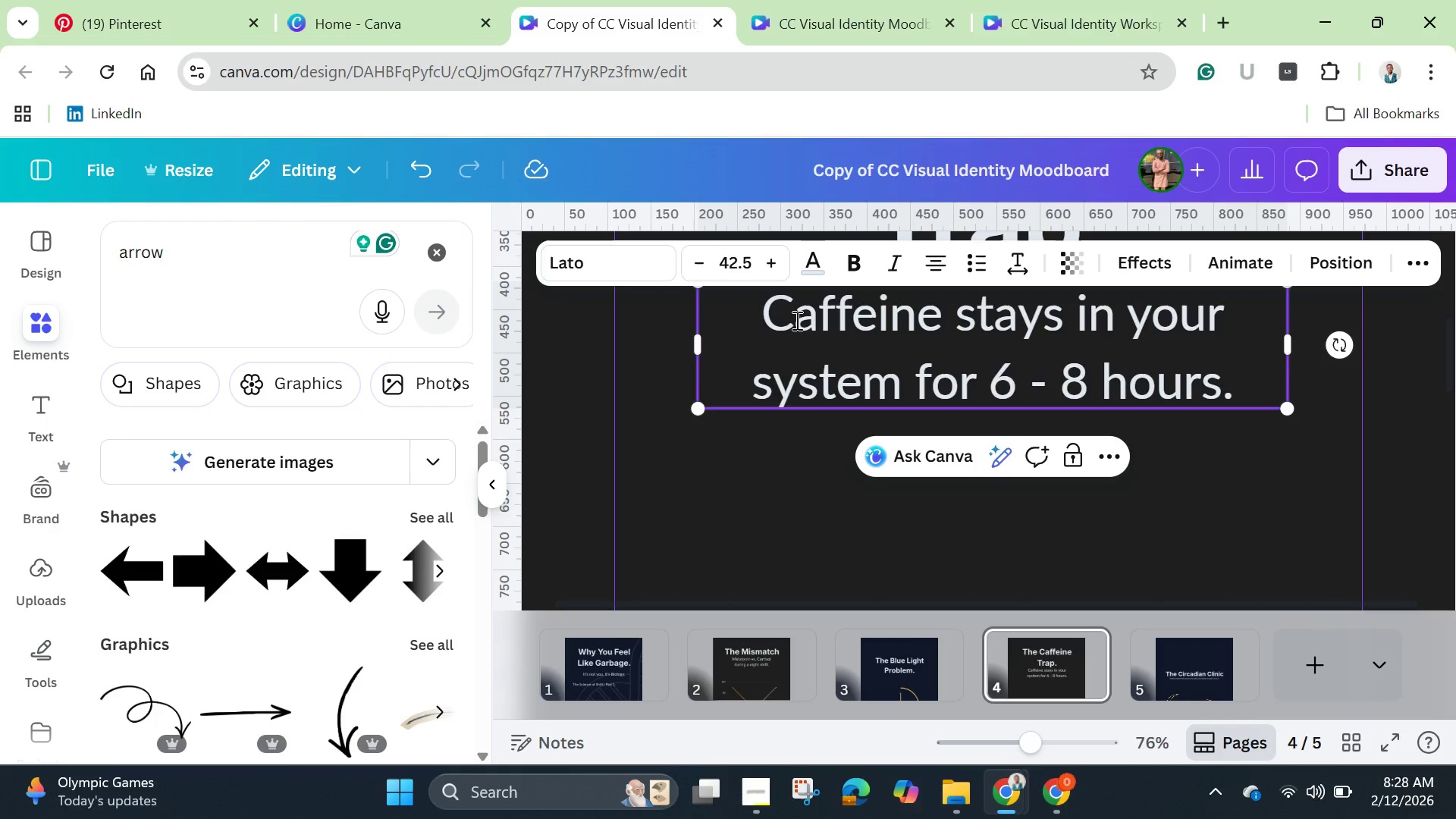 
wait(6.73)
 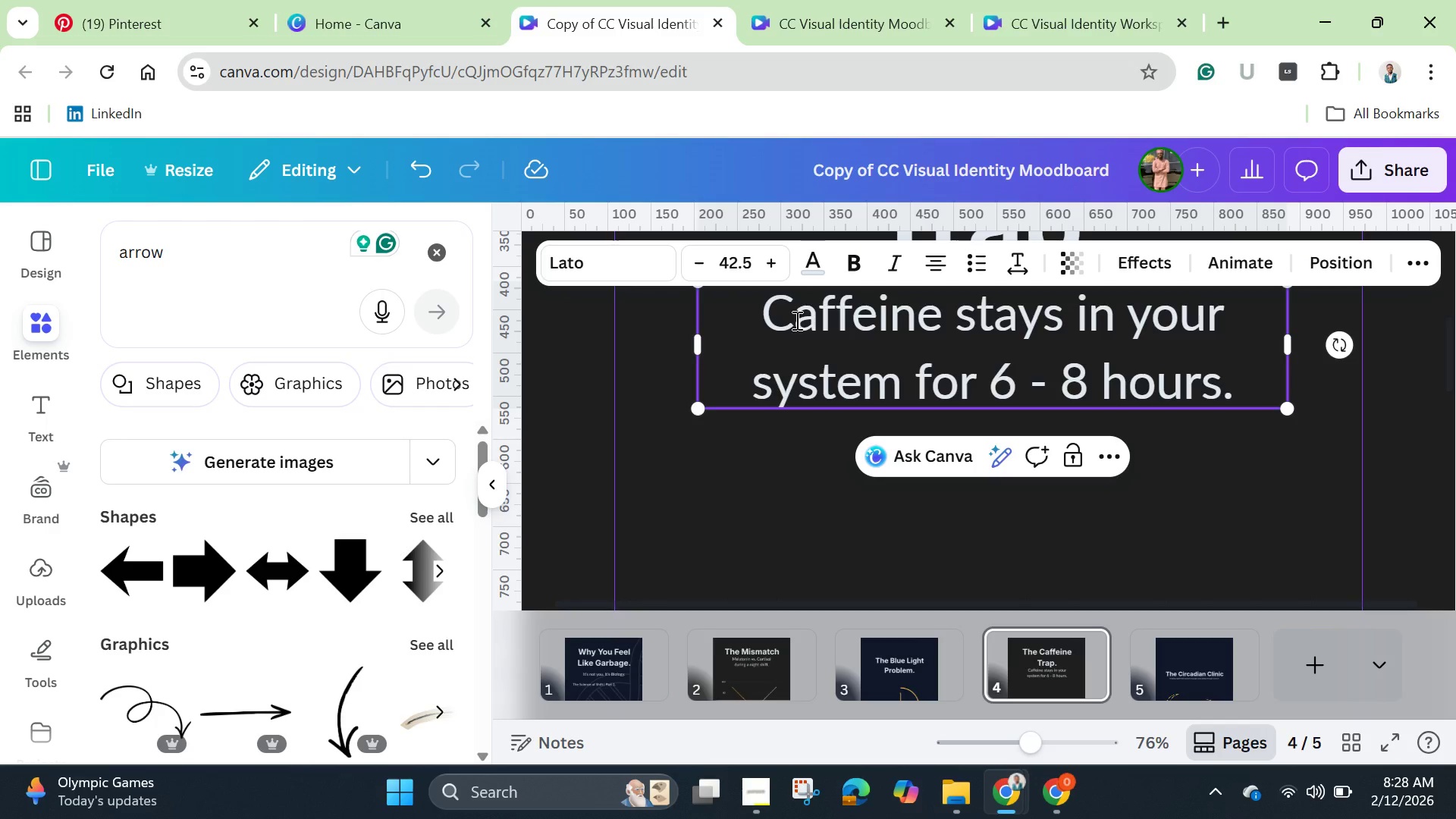 
scroll: coordinate [795, 320], scroll_direction: down, amount: 2.0
 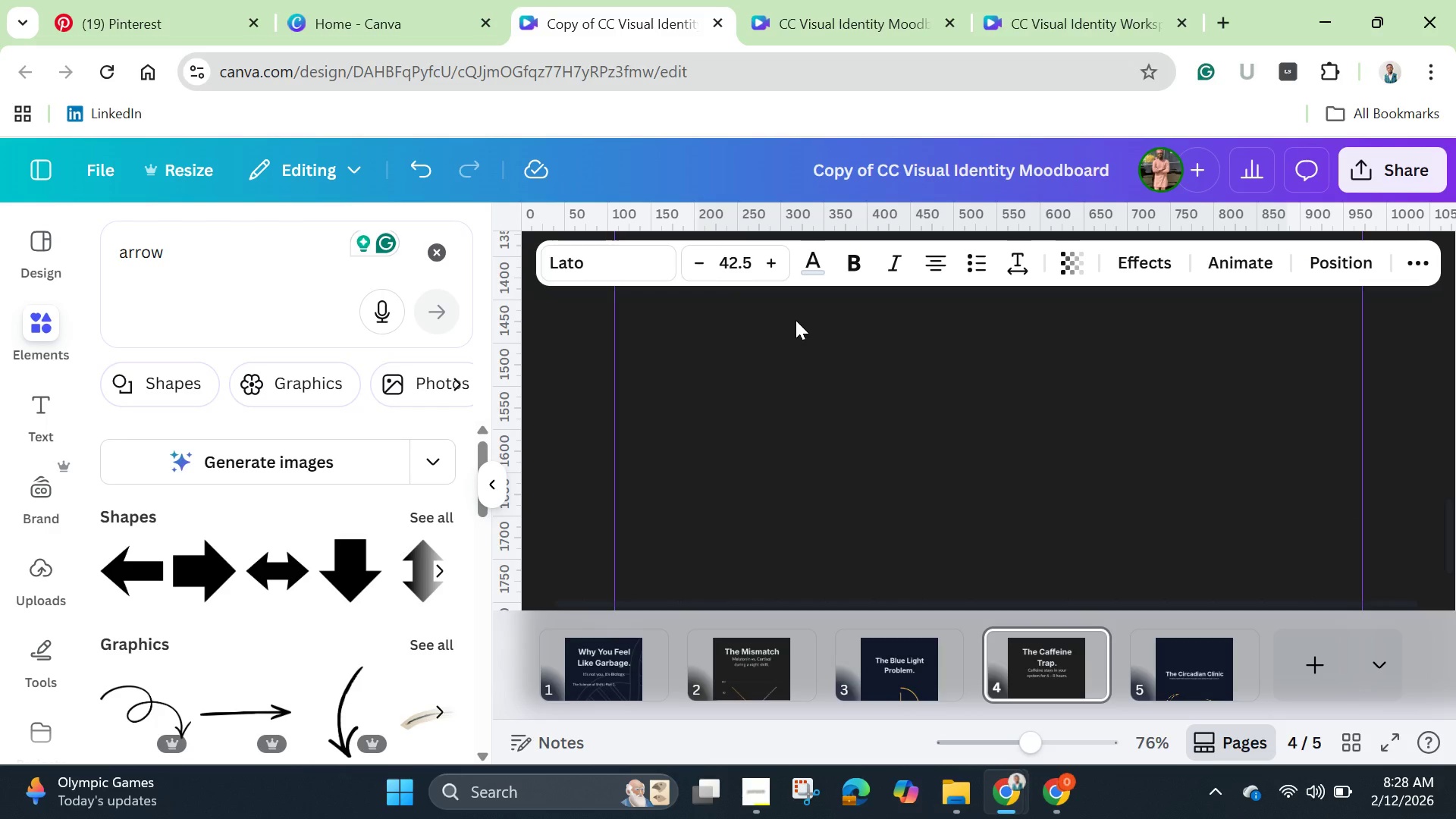 
scroll: coordinate [795, 320], scroll_direction: up, amount: 4.0
 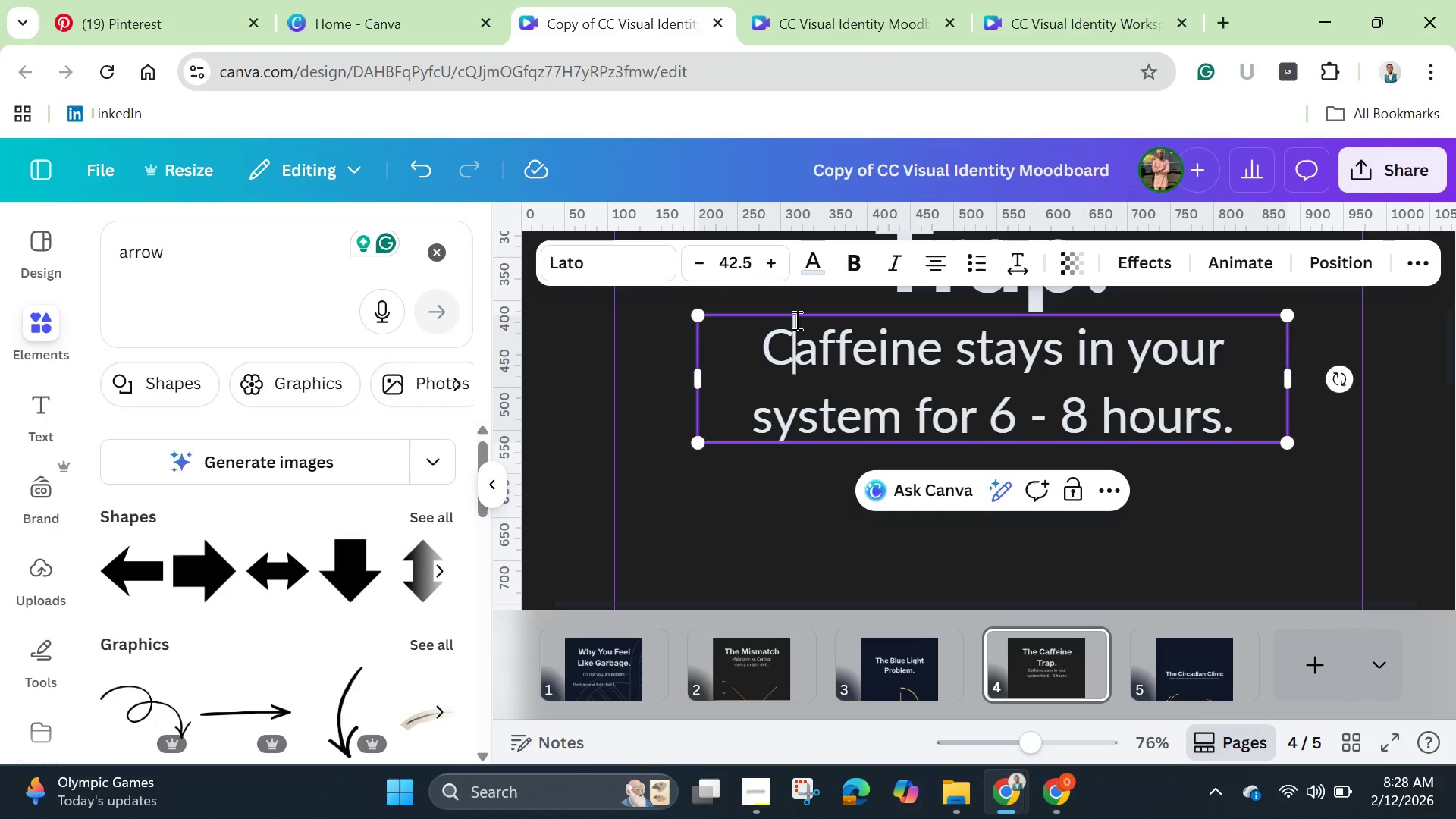 
wait(16.39)
 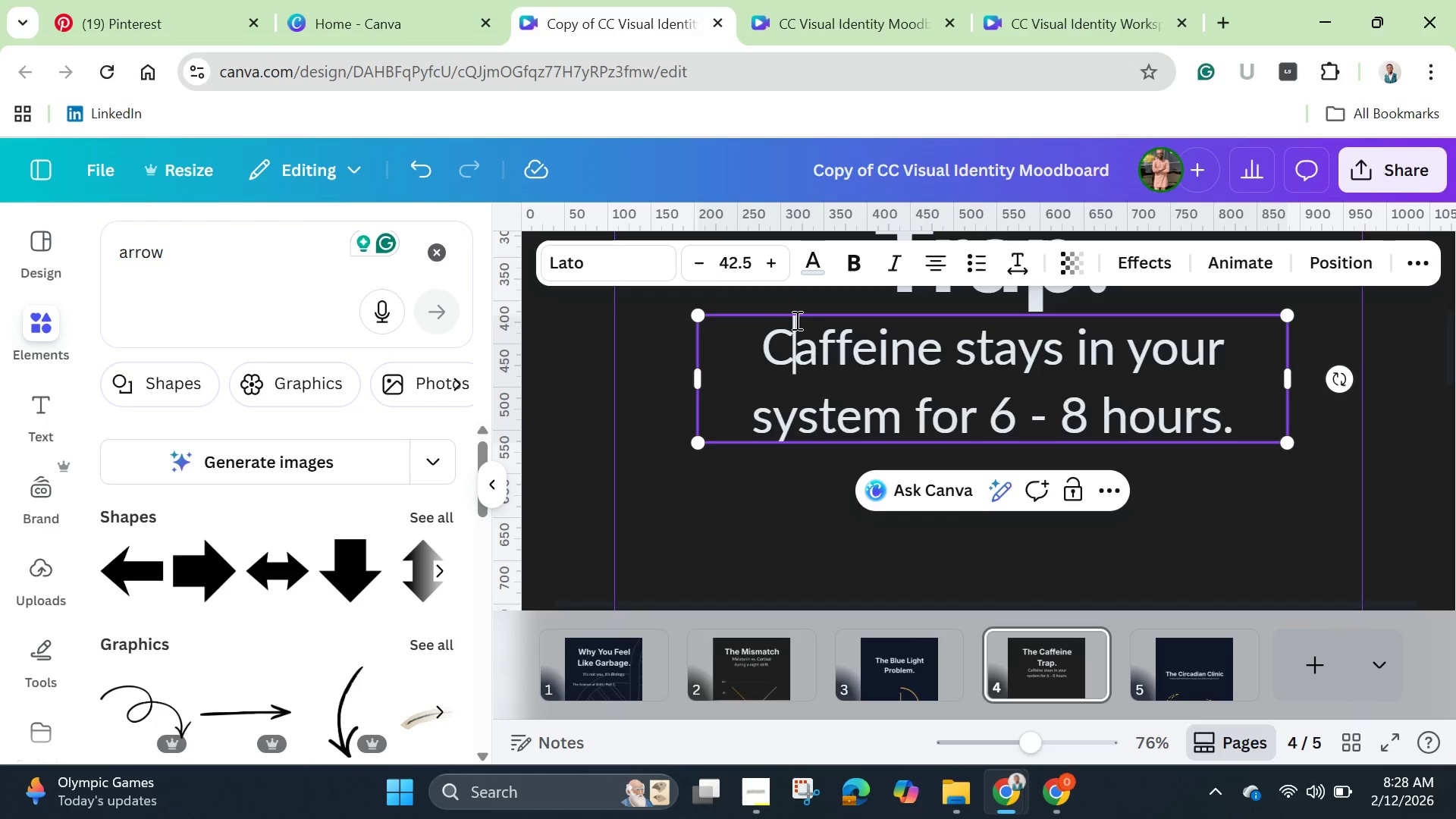 
left_click([243, 258])
 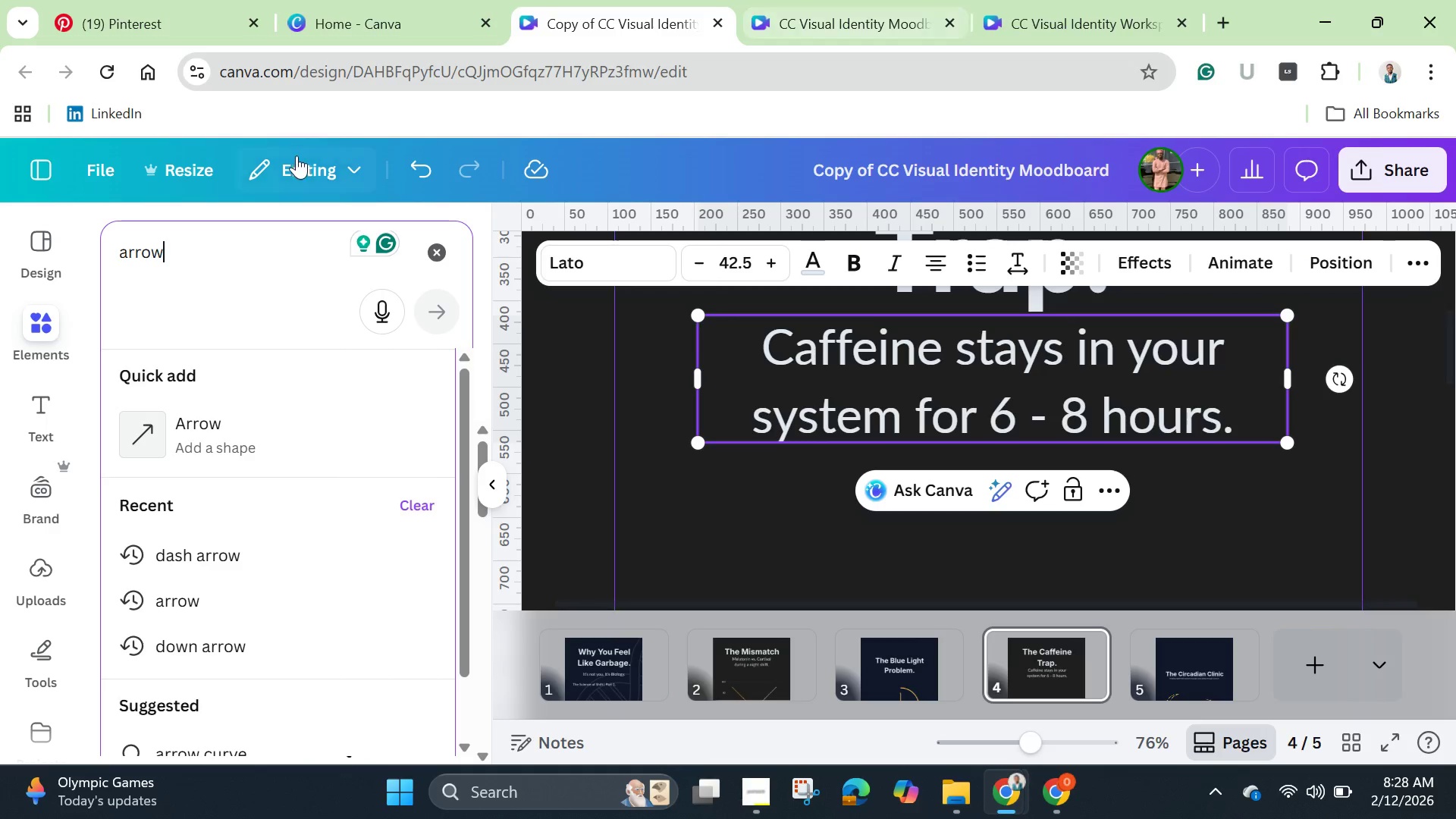 
left_click([157, 18])
 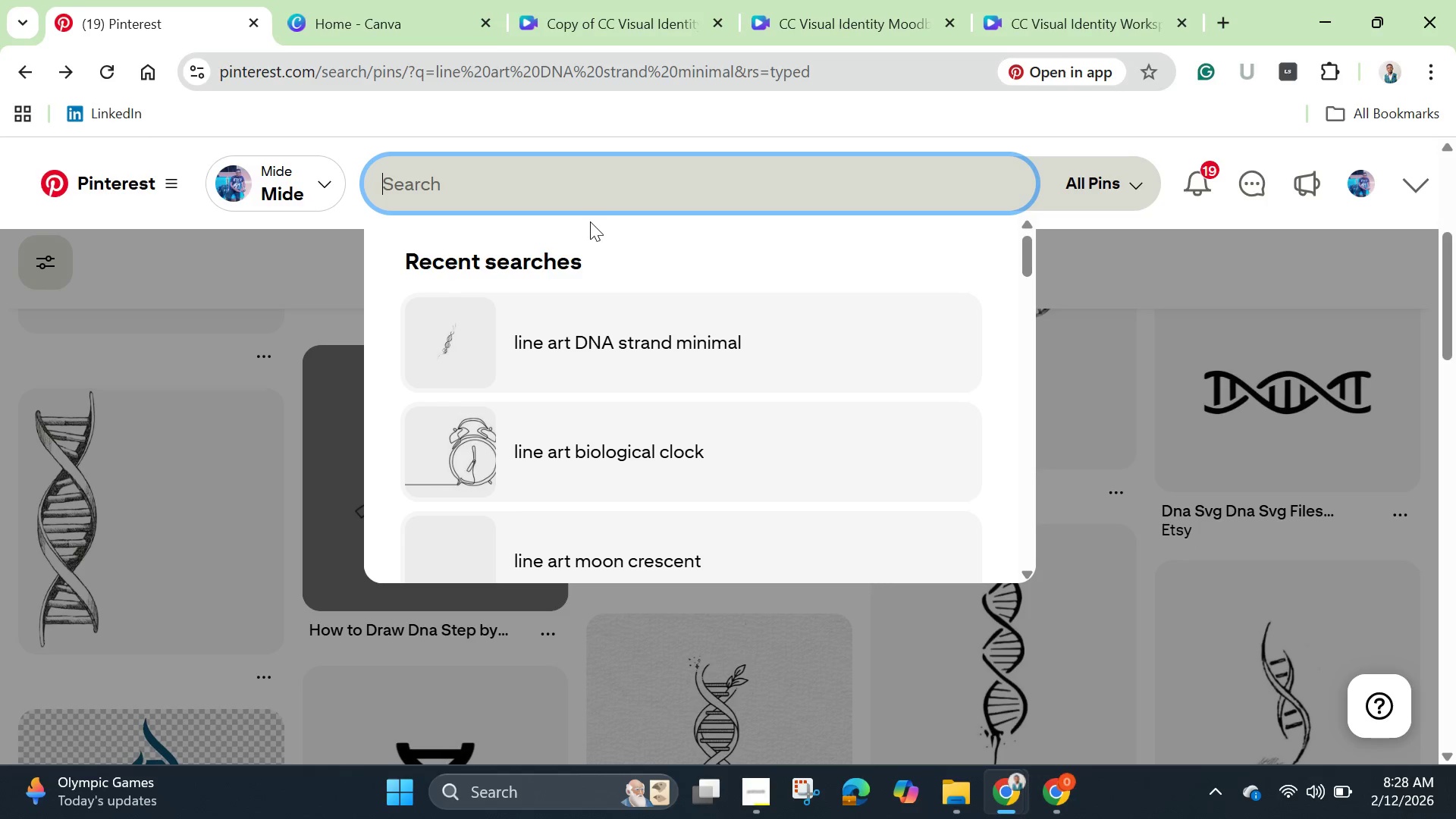 
type(CO)
 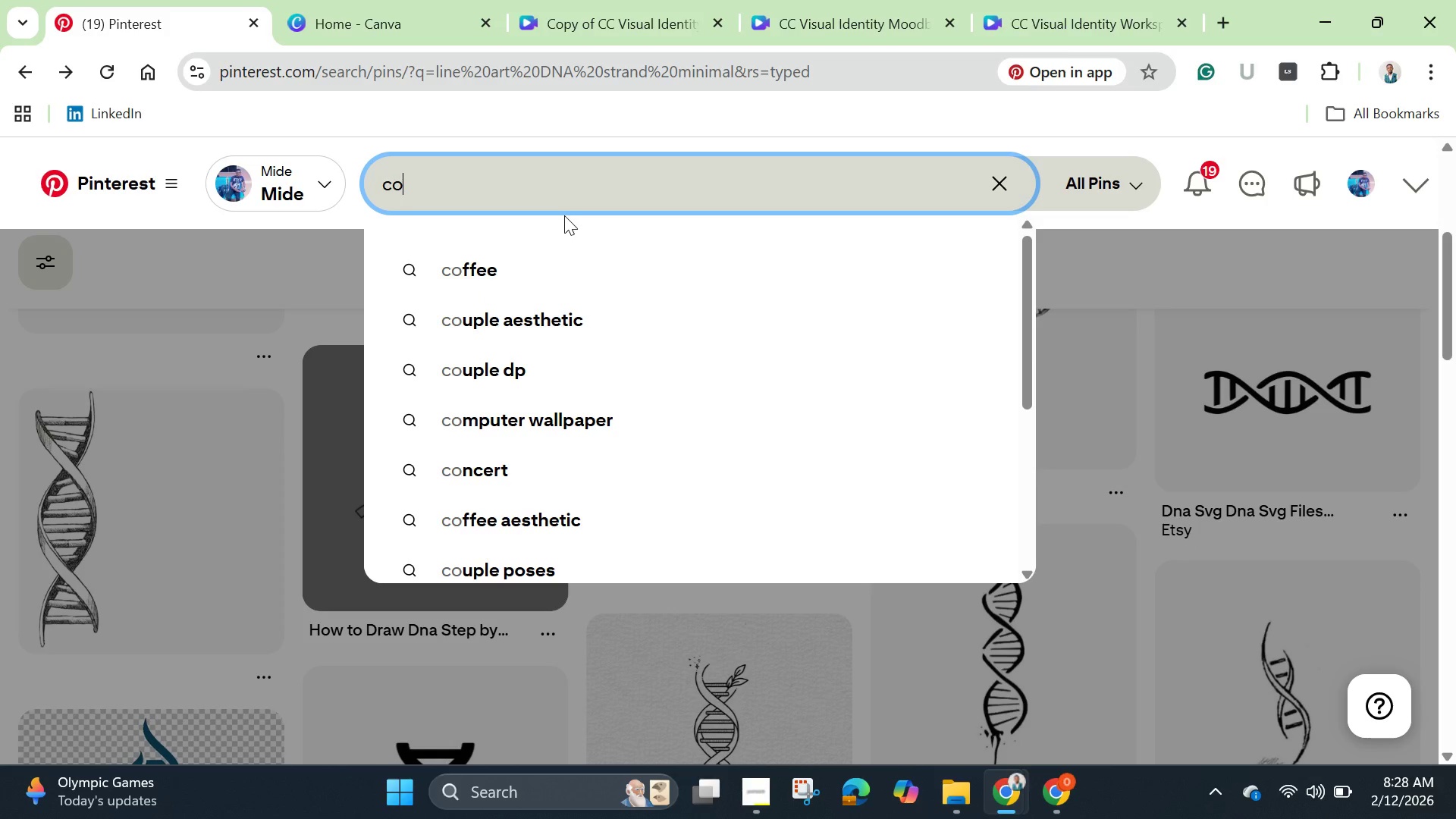 
wait(7.36)
 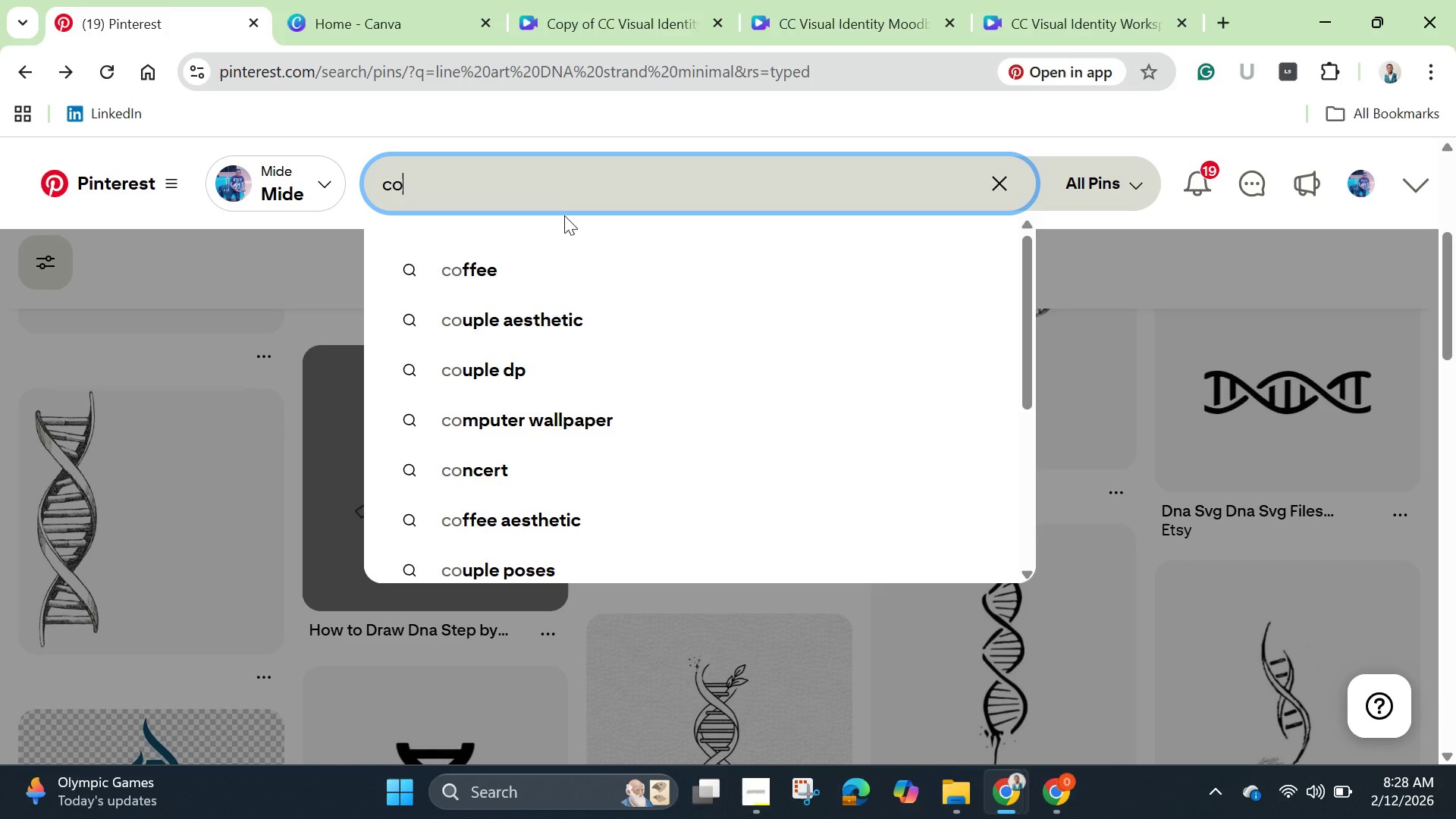 
type(FEE)
 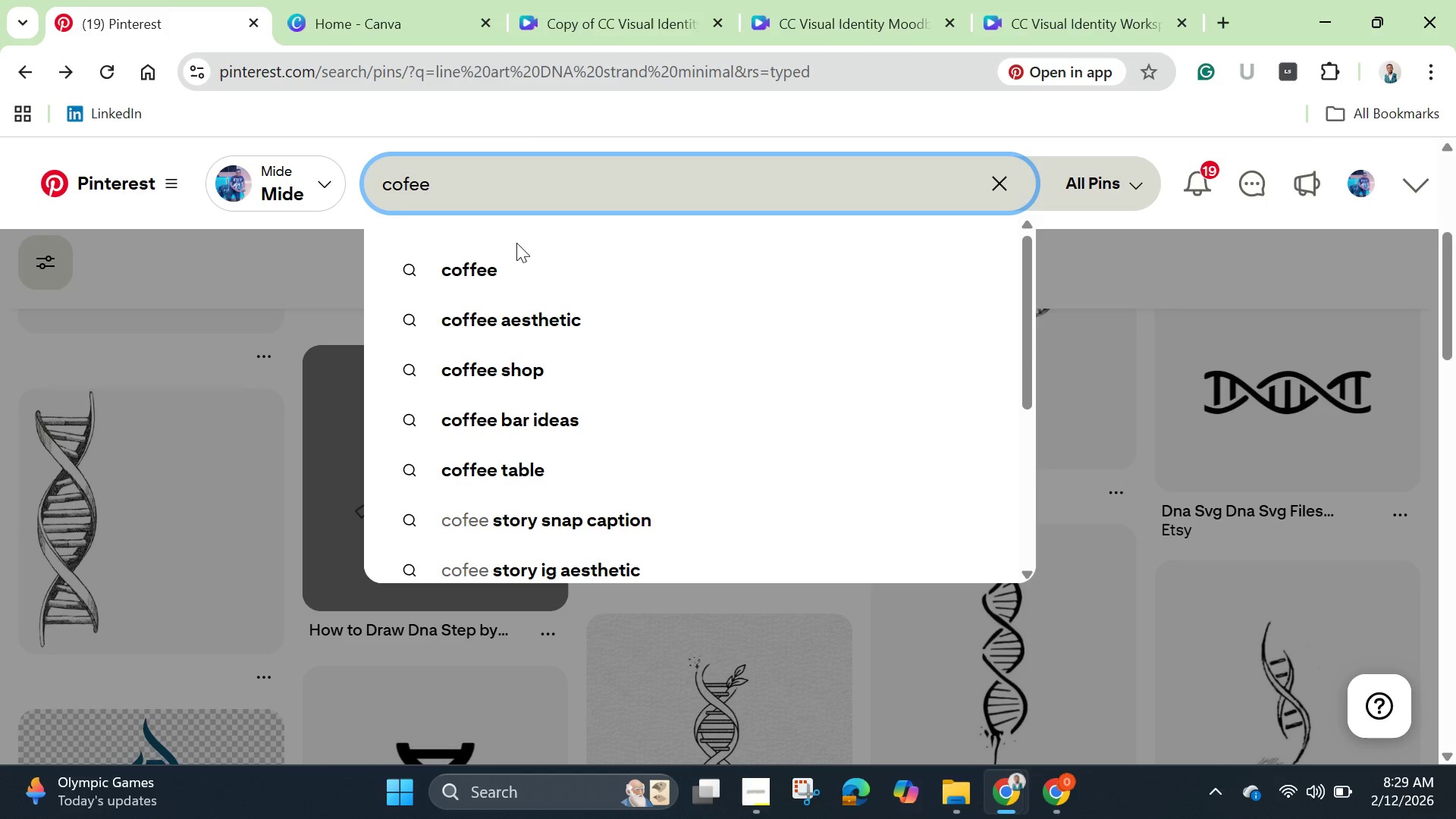 
left_click([479, 278])
 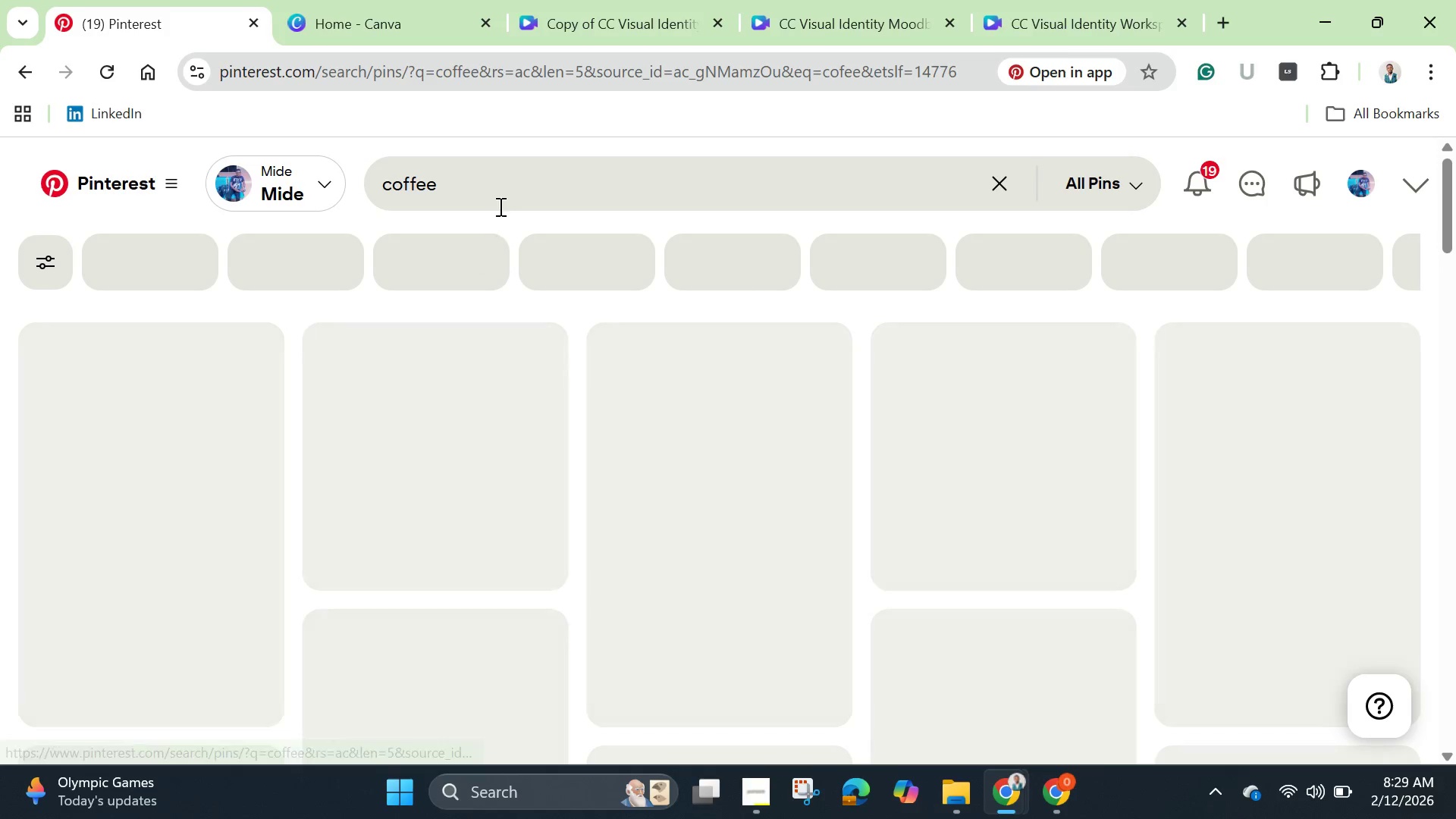 
left_click([502, 192])
 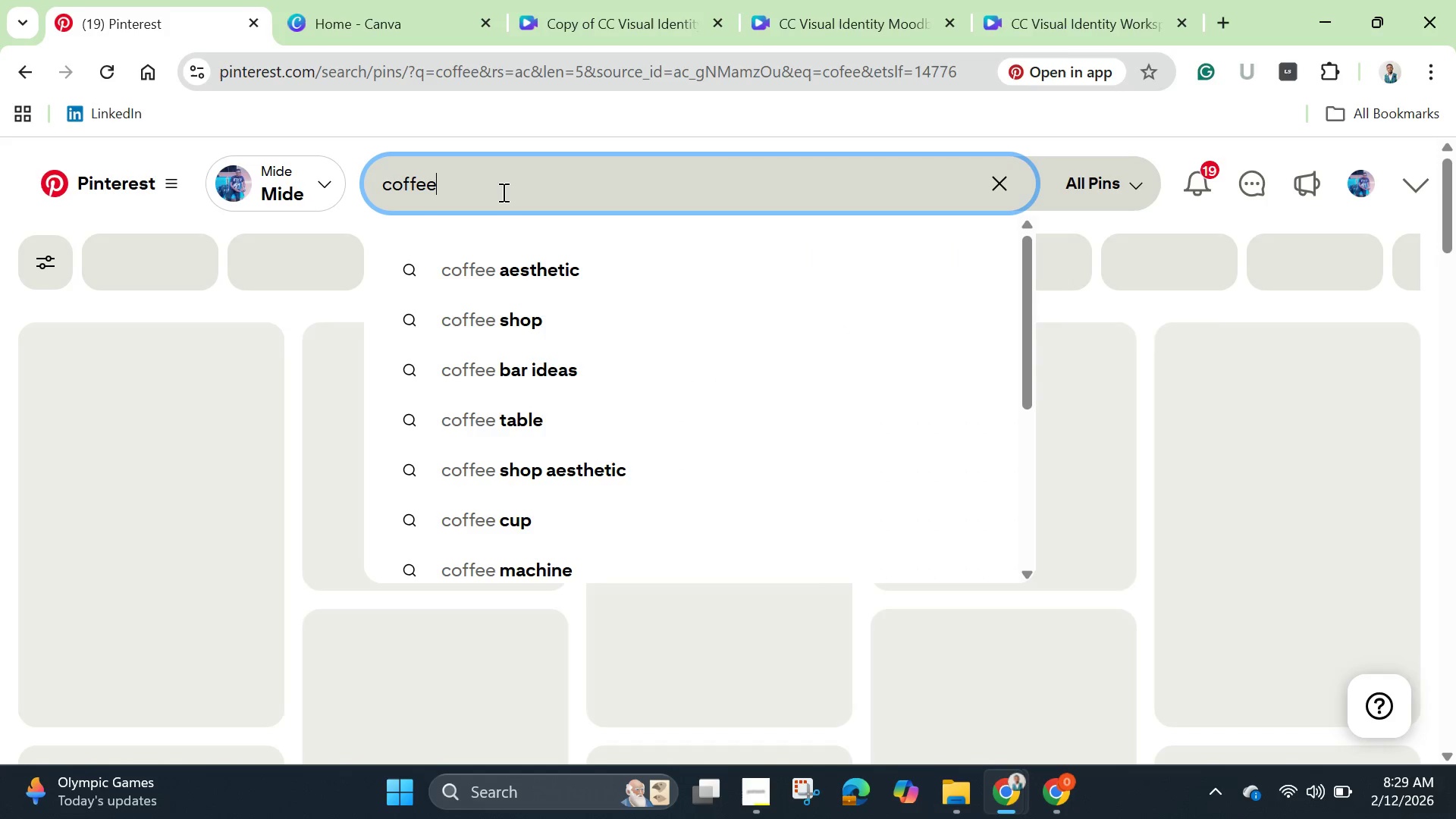 
type( CUP )
 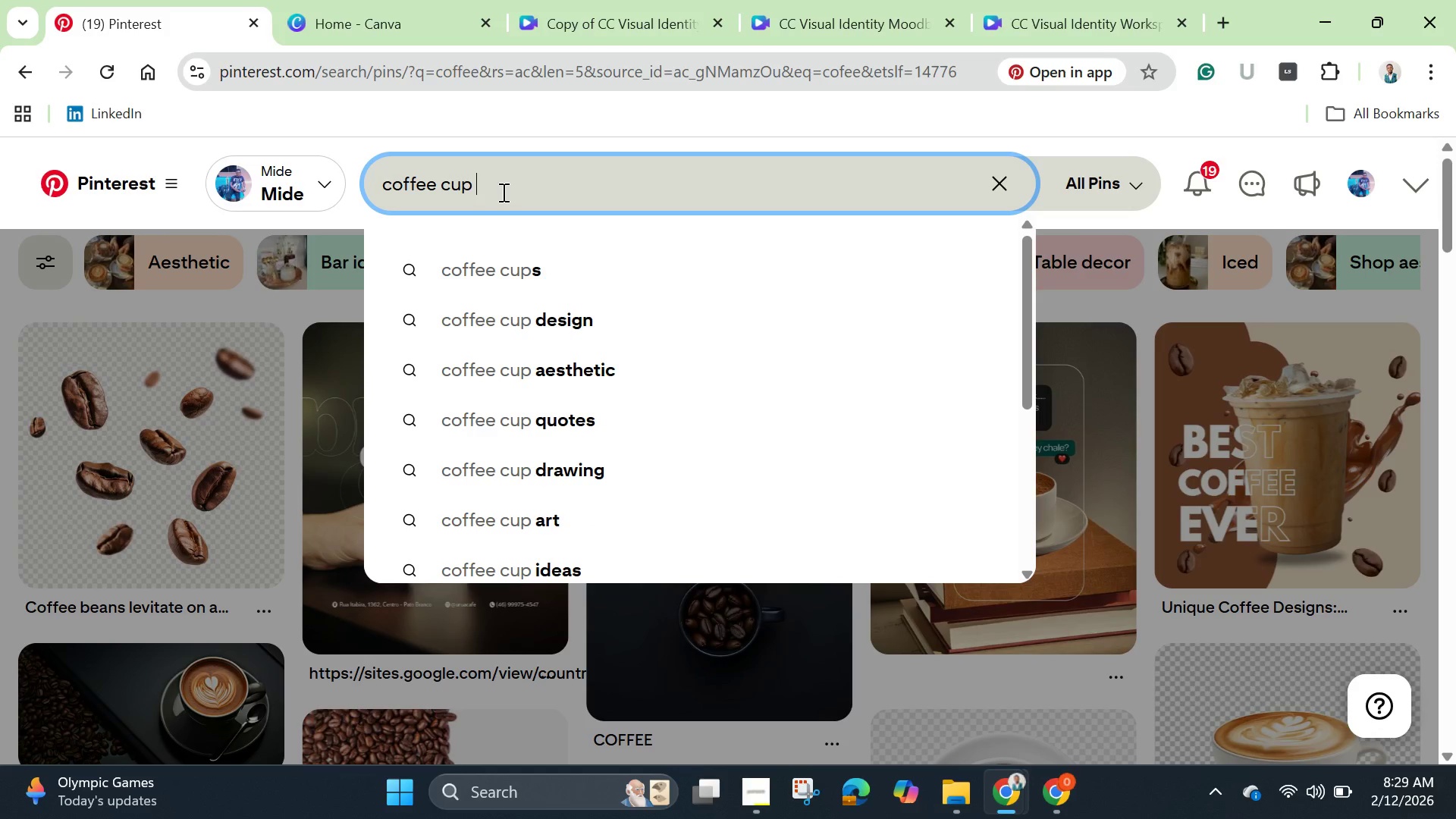 
type(ICON)
 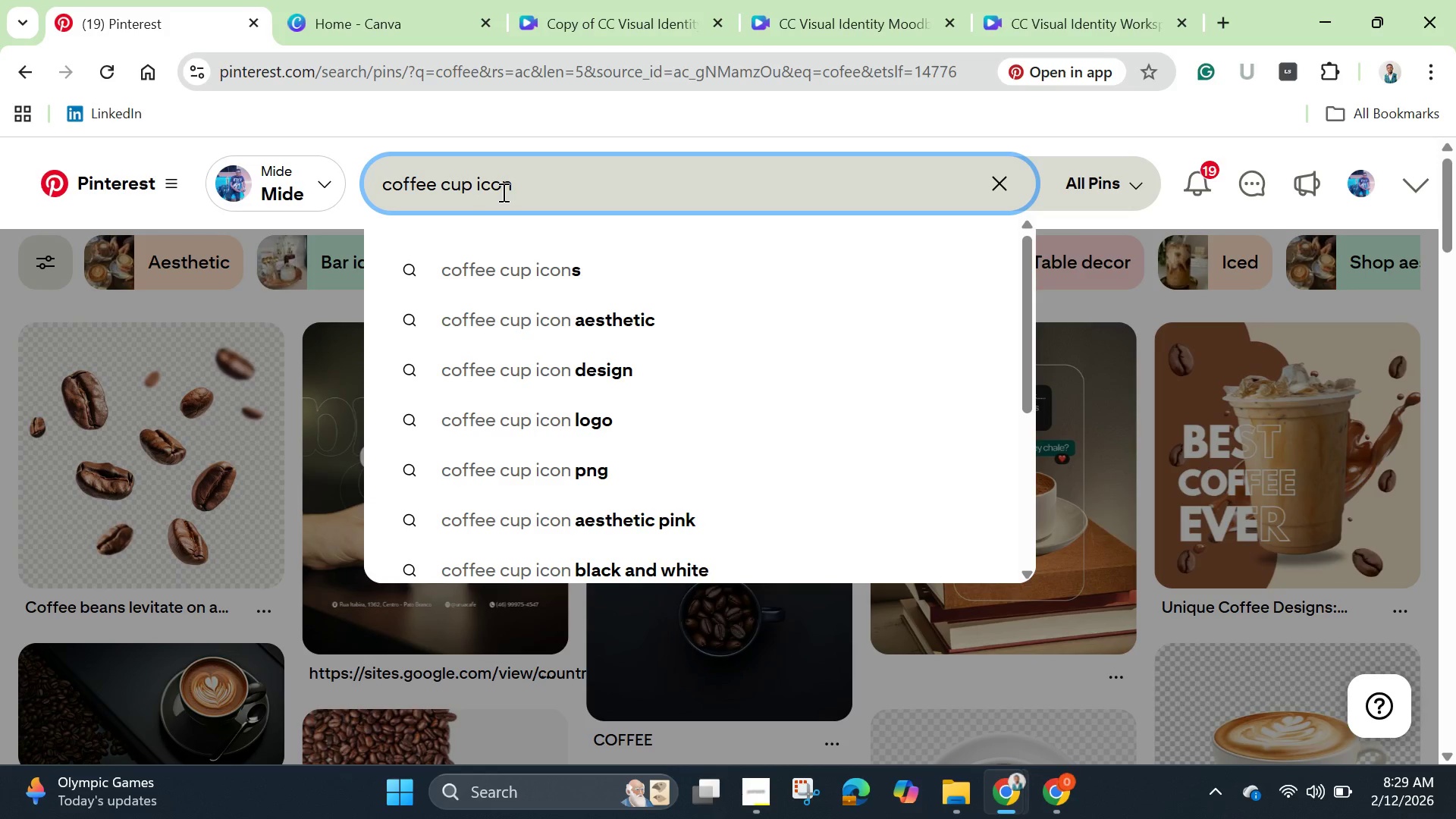 
key(Enter)
 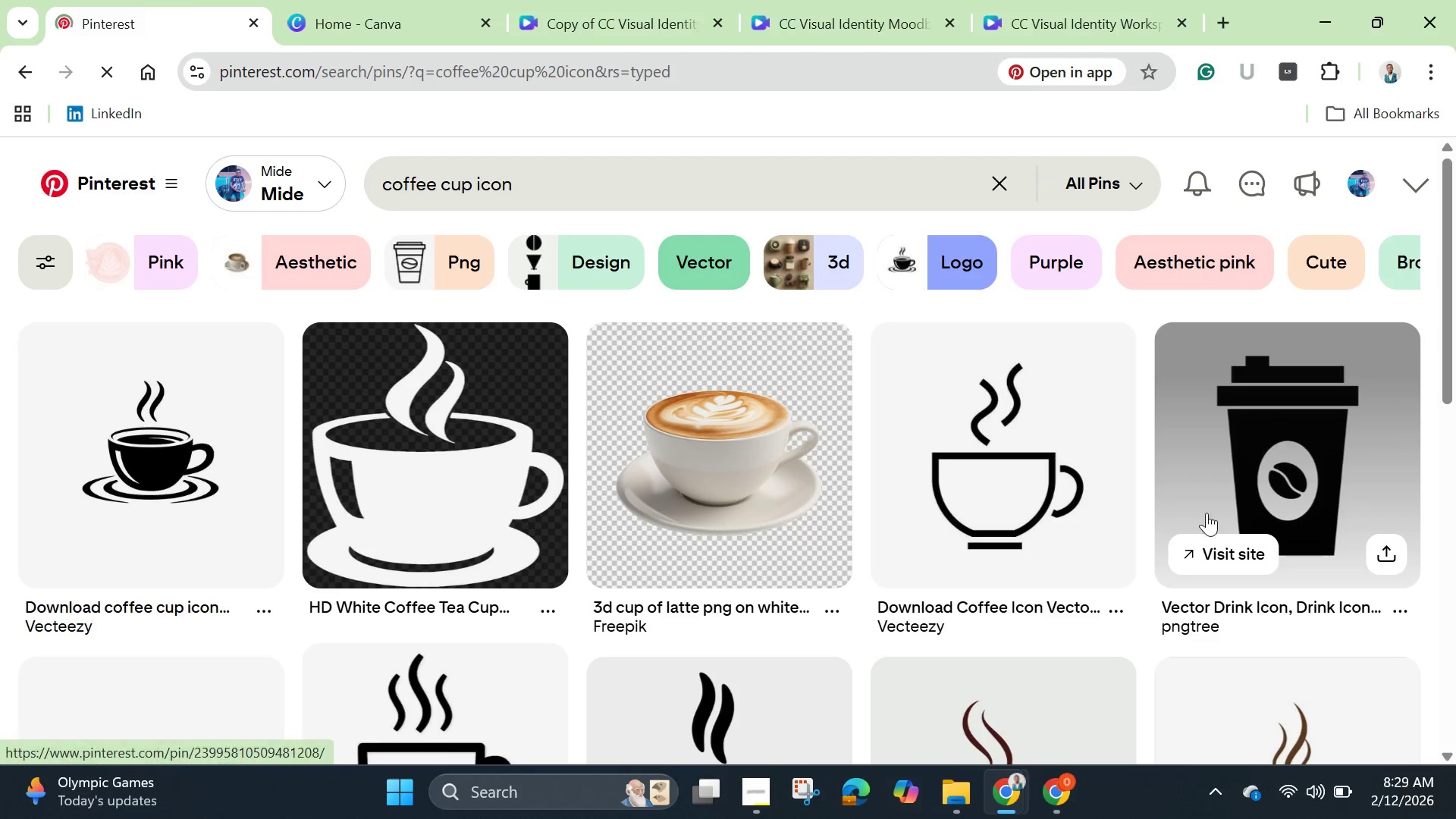 
wait(7.91)
 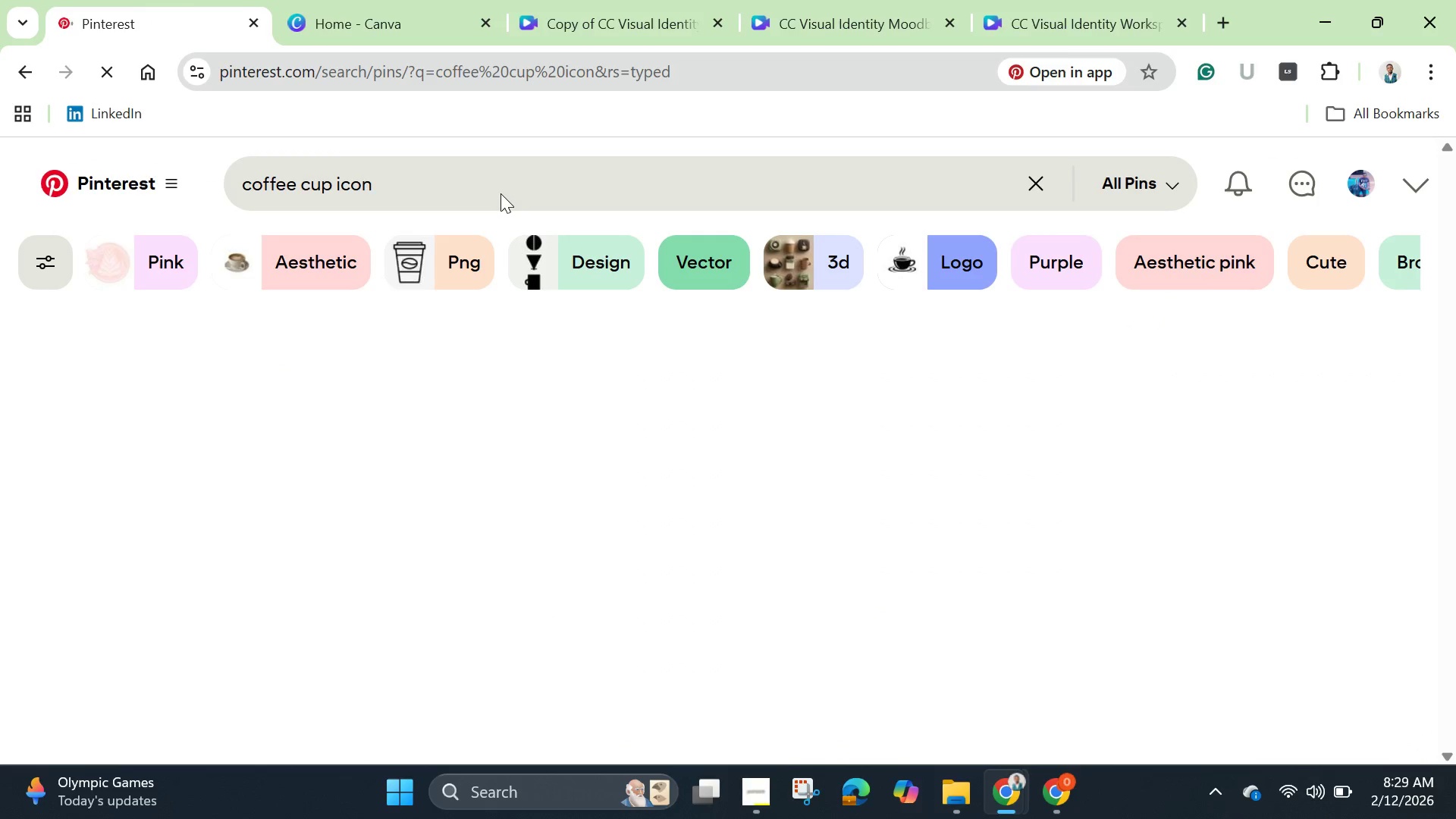 
left_click_drag(start_coordinate=[1448, 319], to_coordinate=[1433, 384])
 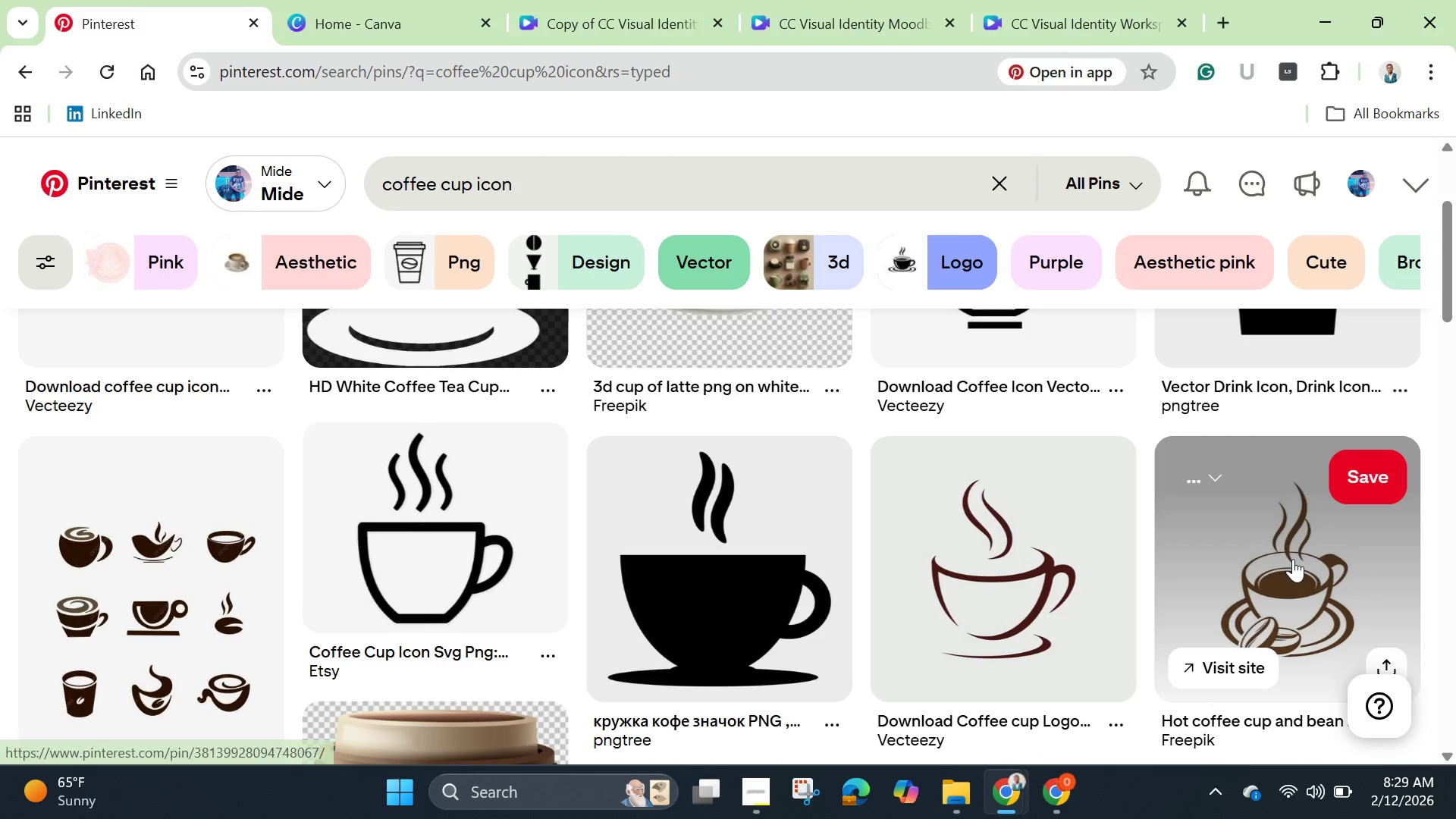 
left_click([1012, 605])
 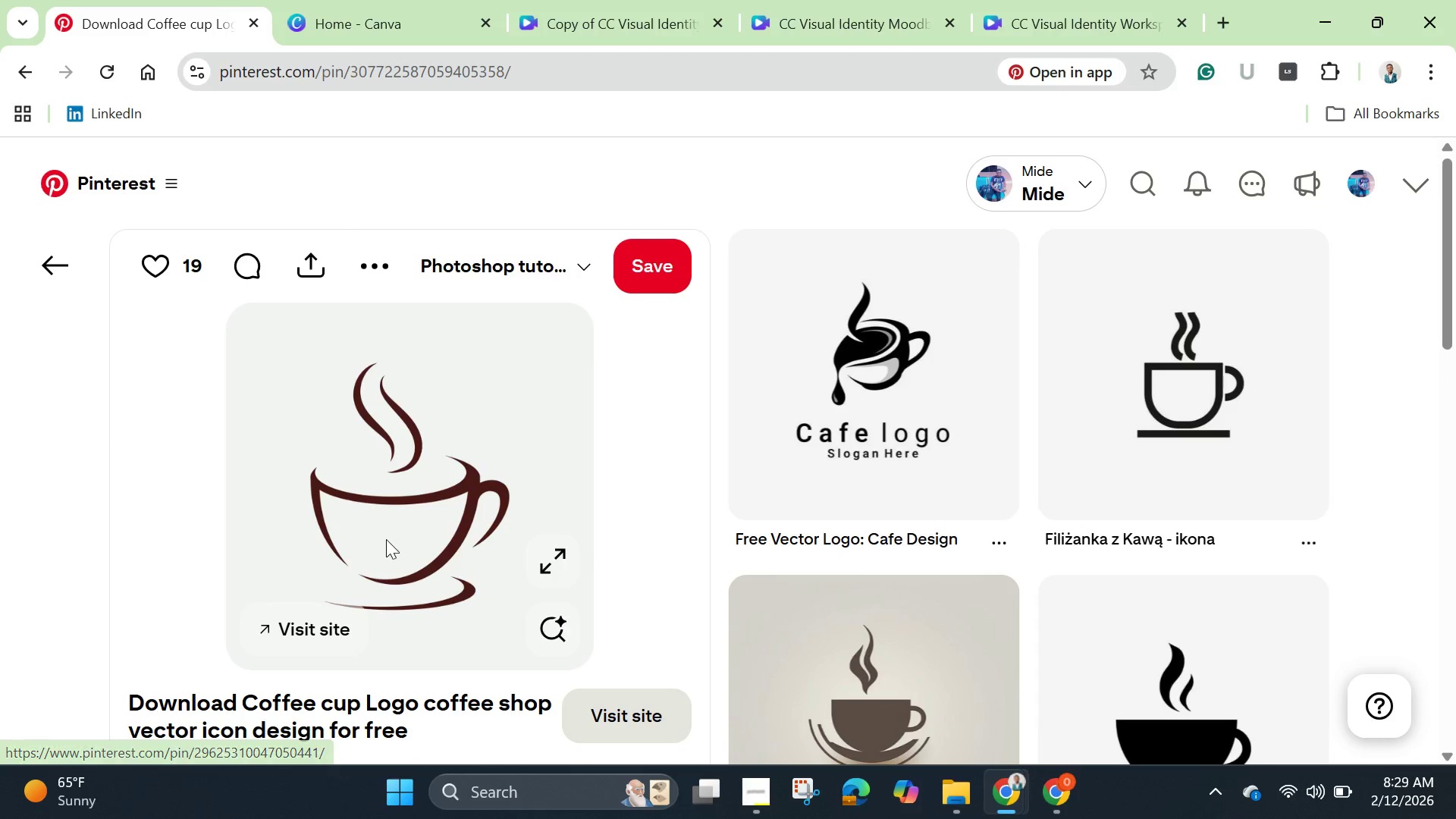 
right_click([341, 545])
 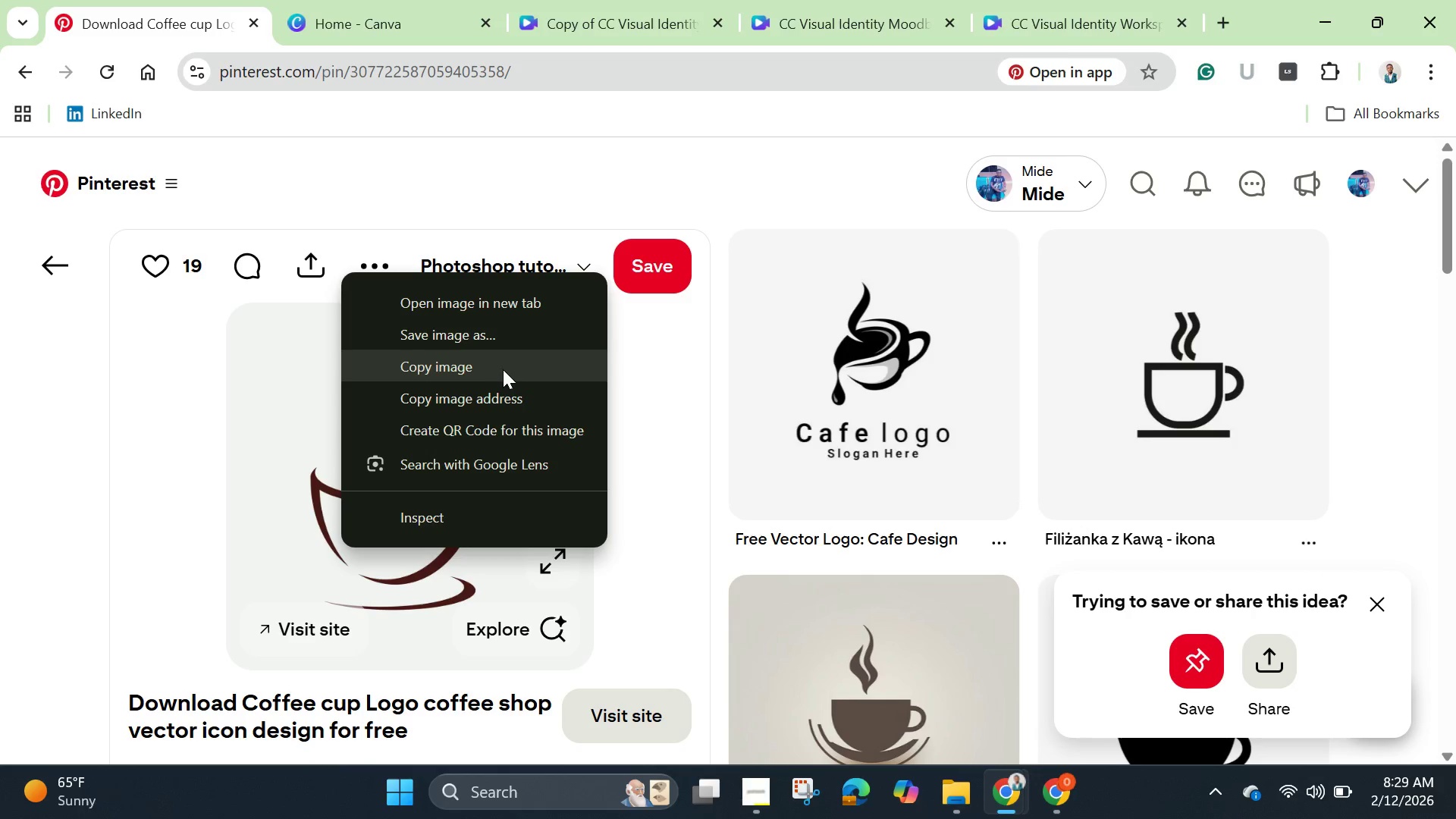 
left_click([494, 375])
 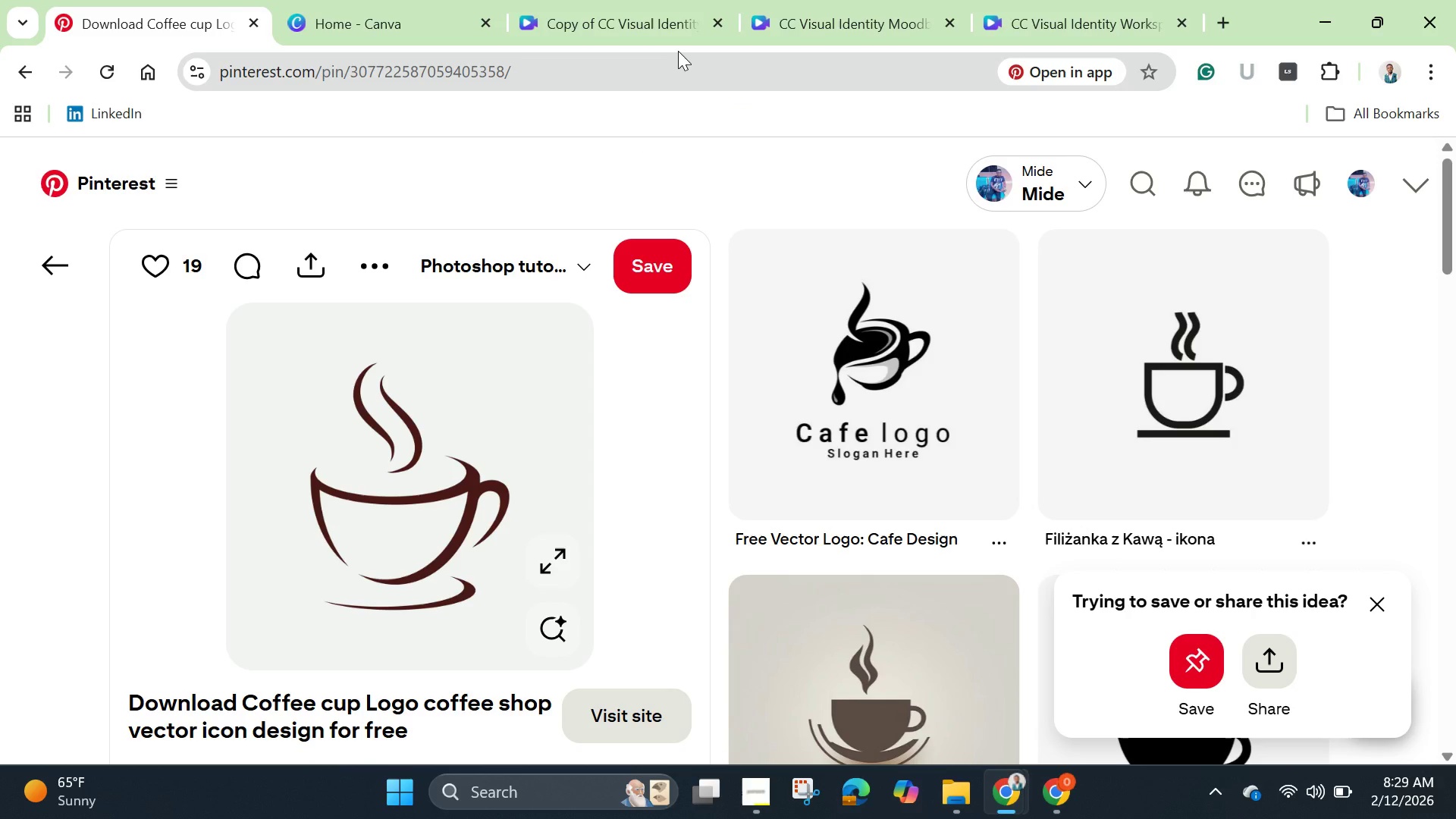 
wait(10.67)
 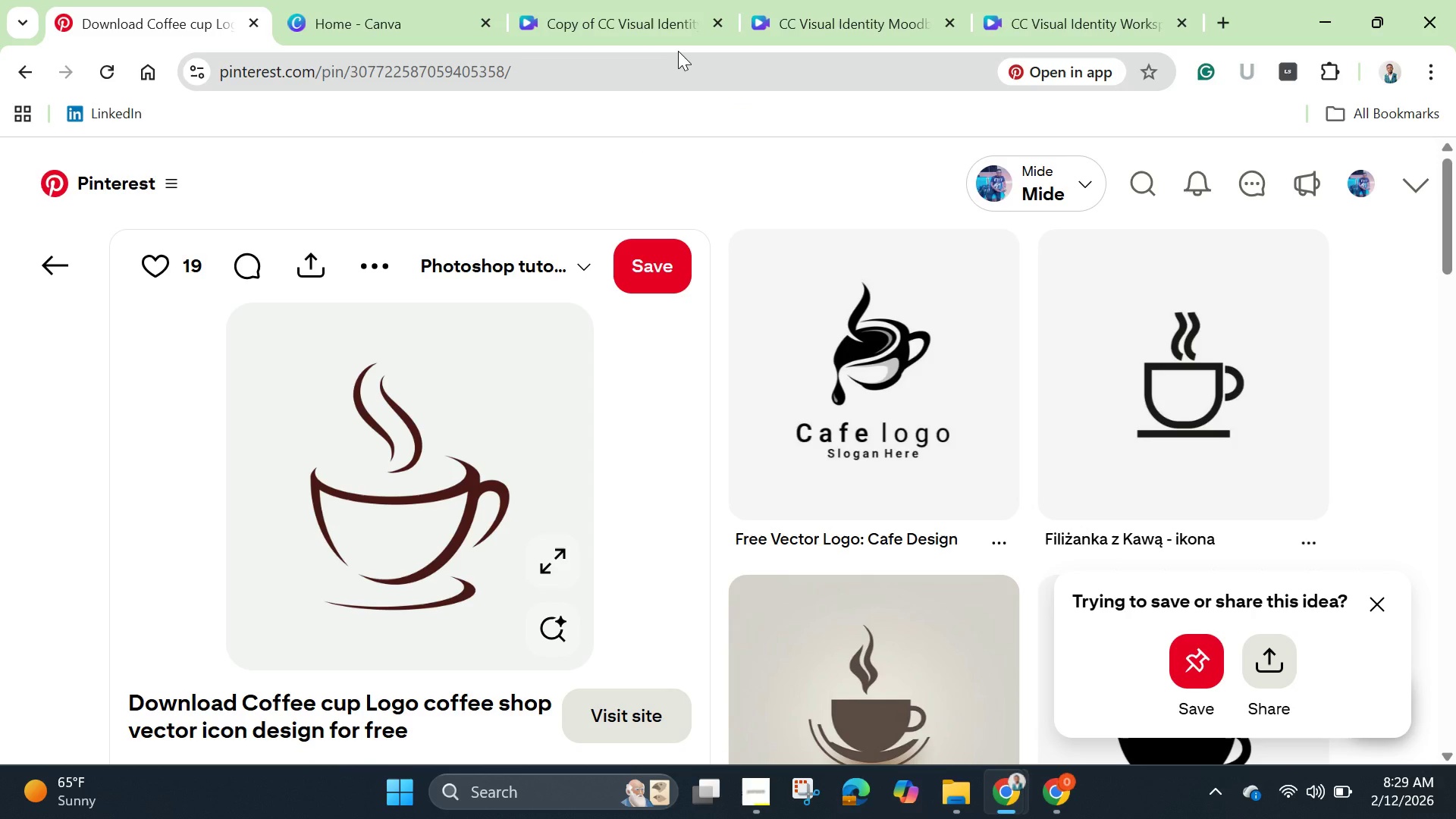 
left_click([609, 20])
 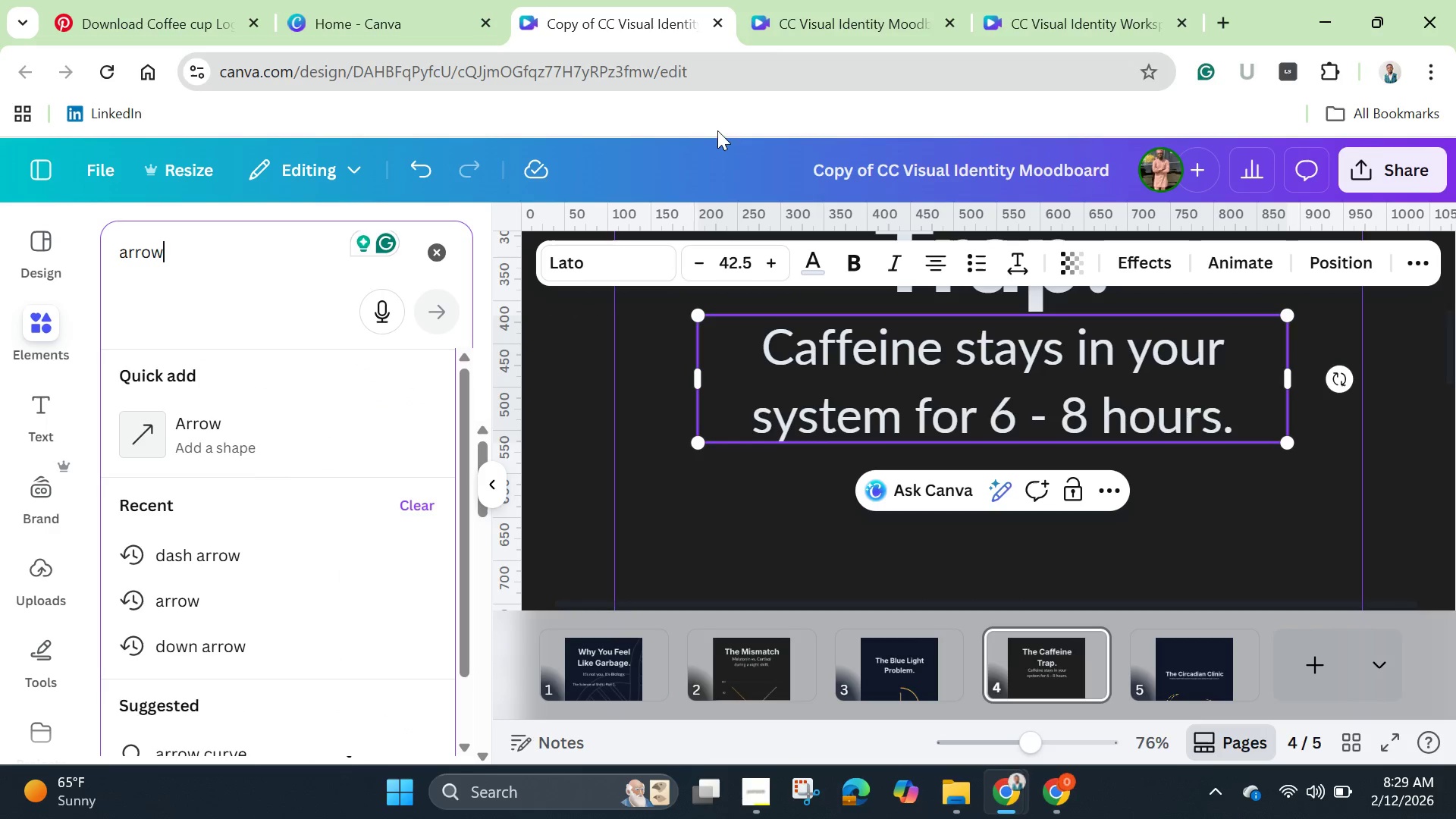 
scroll: coordinate [1050, 453], scroll_direction: up, amount: 1.0
 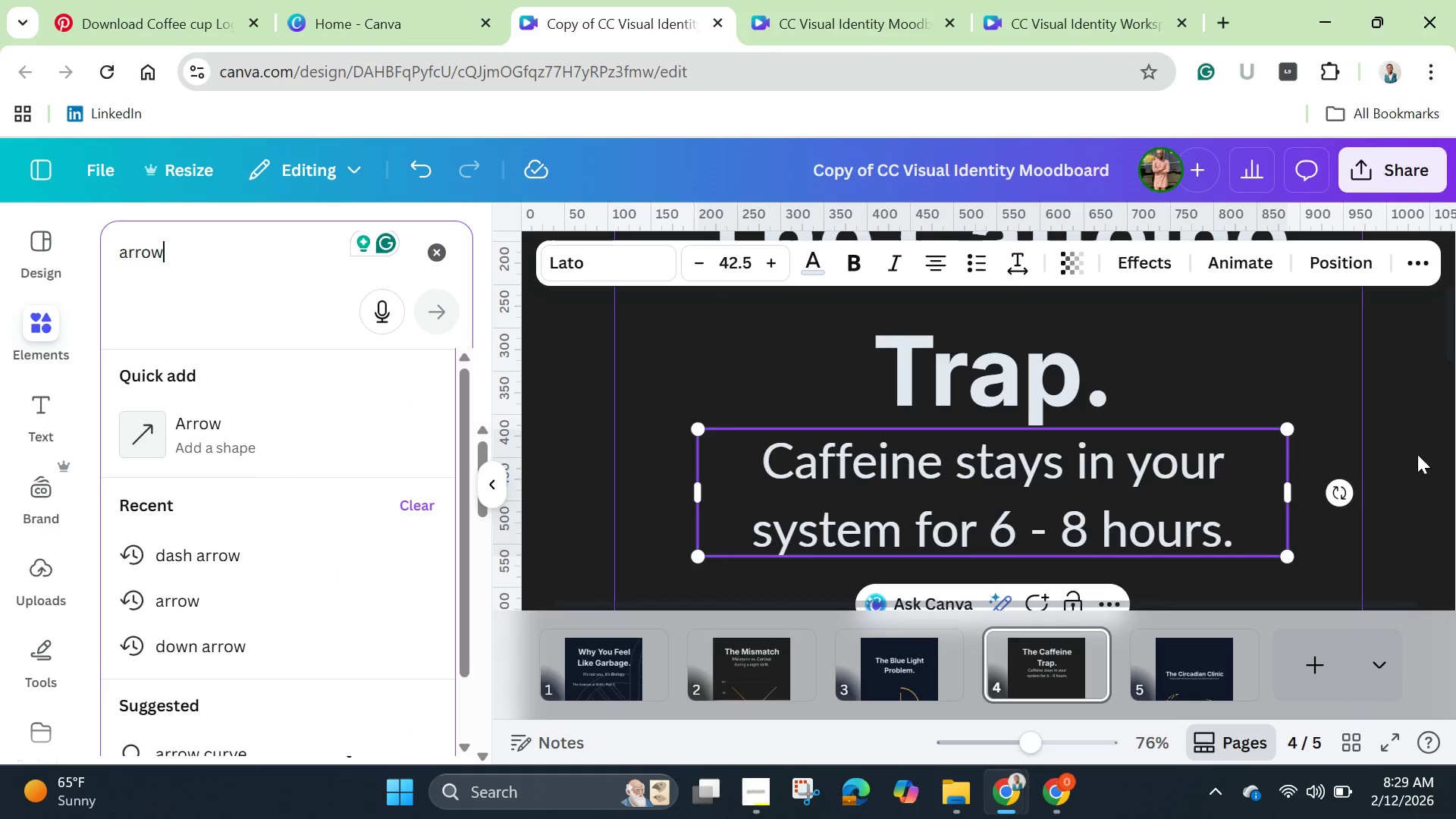 
scroll: coordinate [1399, 428], scroll_direction: down, amount: 2.0
 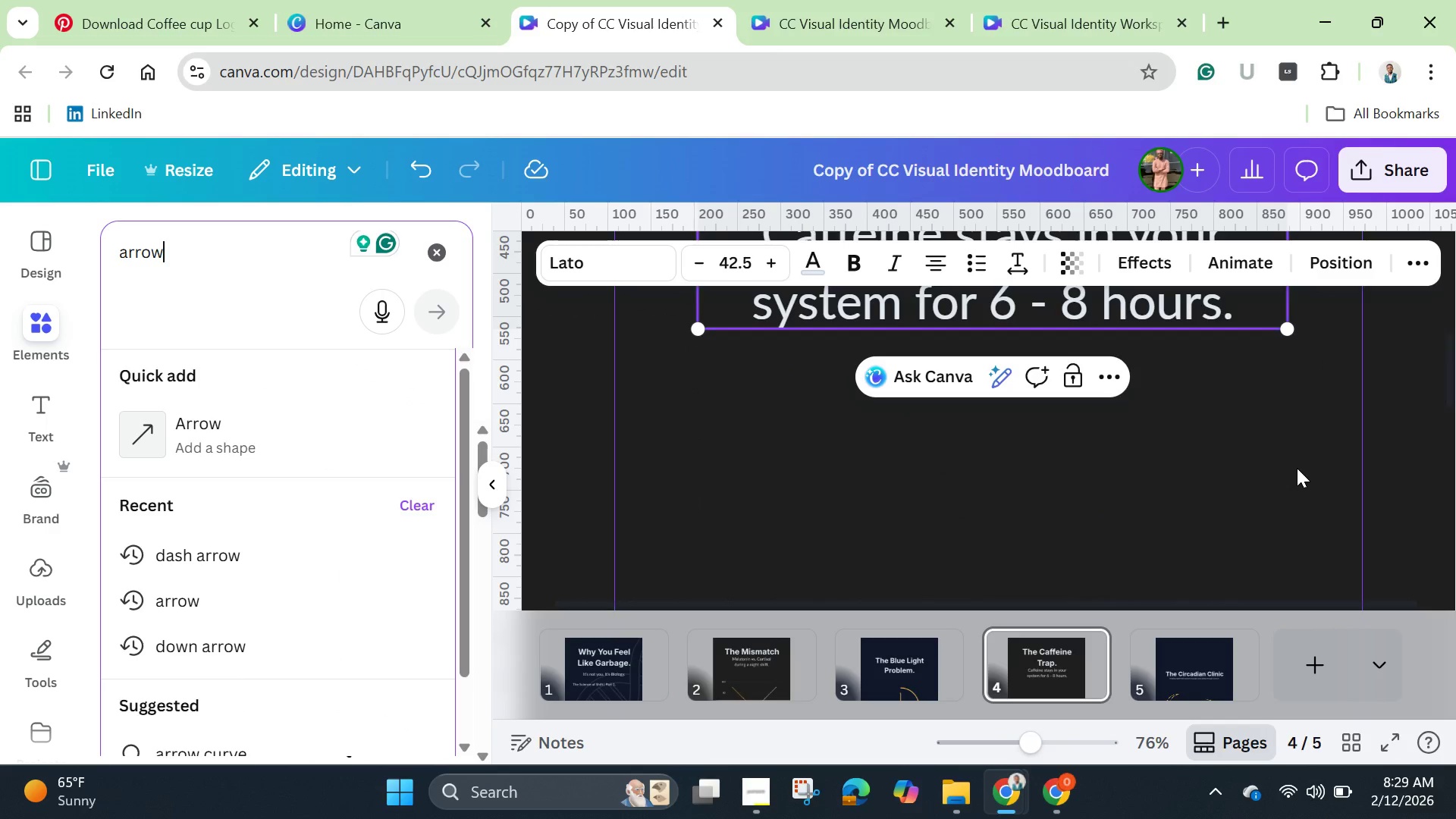 
scroll: coordinate [1297, 468], scroll_direction: none, amount: 0.0
 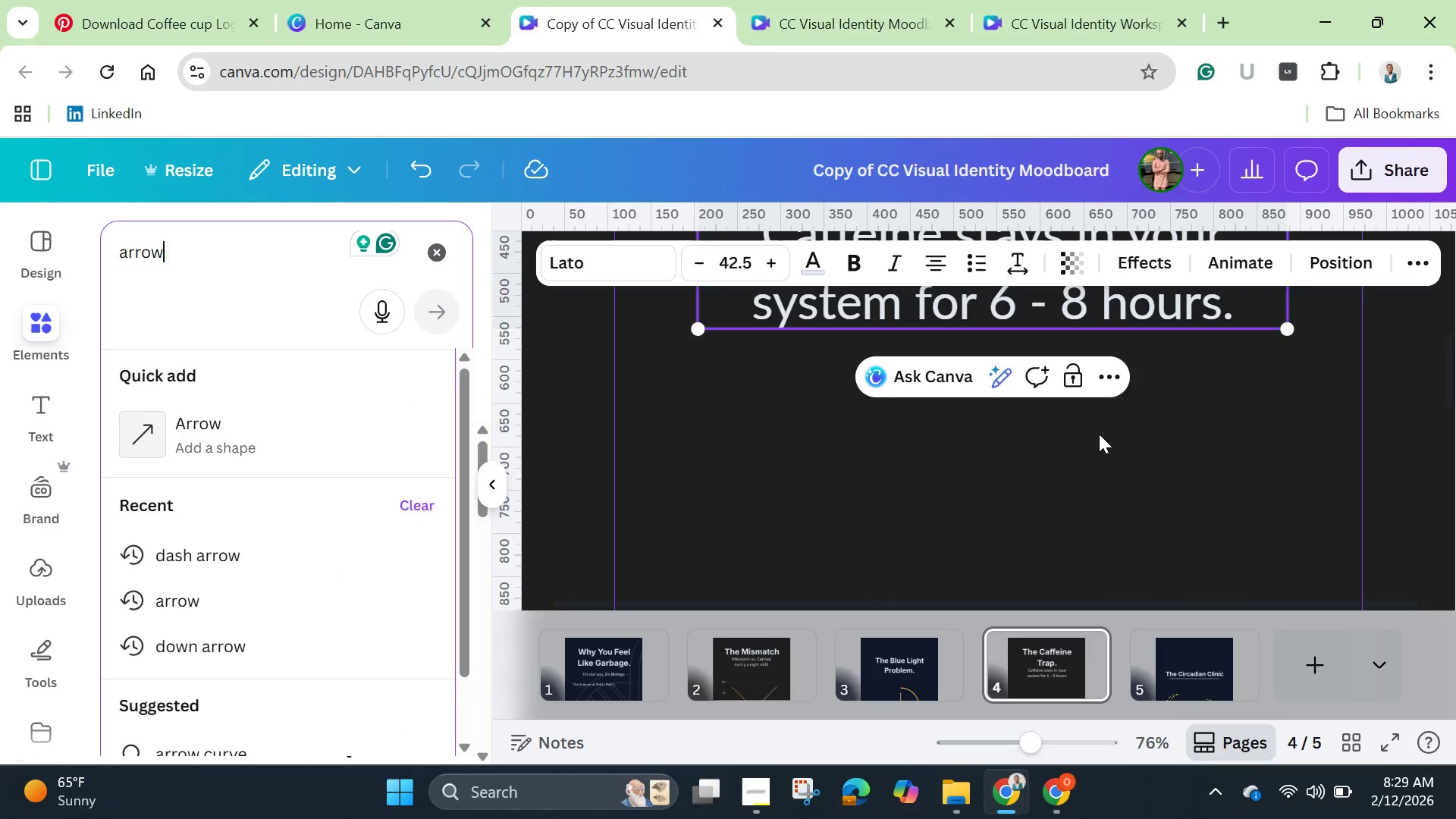 
left_click([1097, 435])
 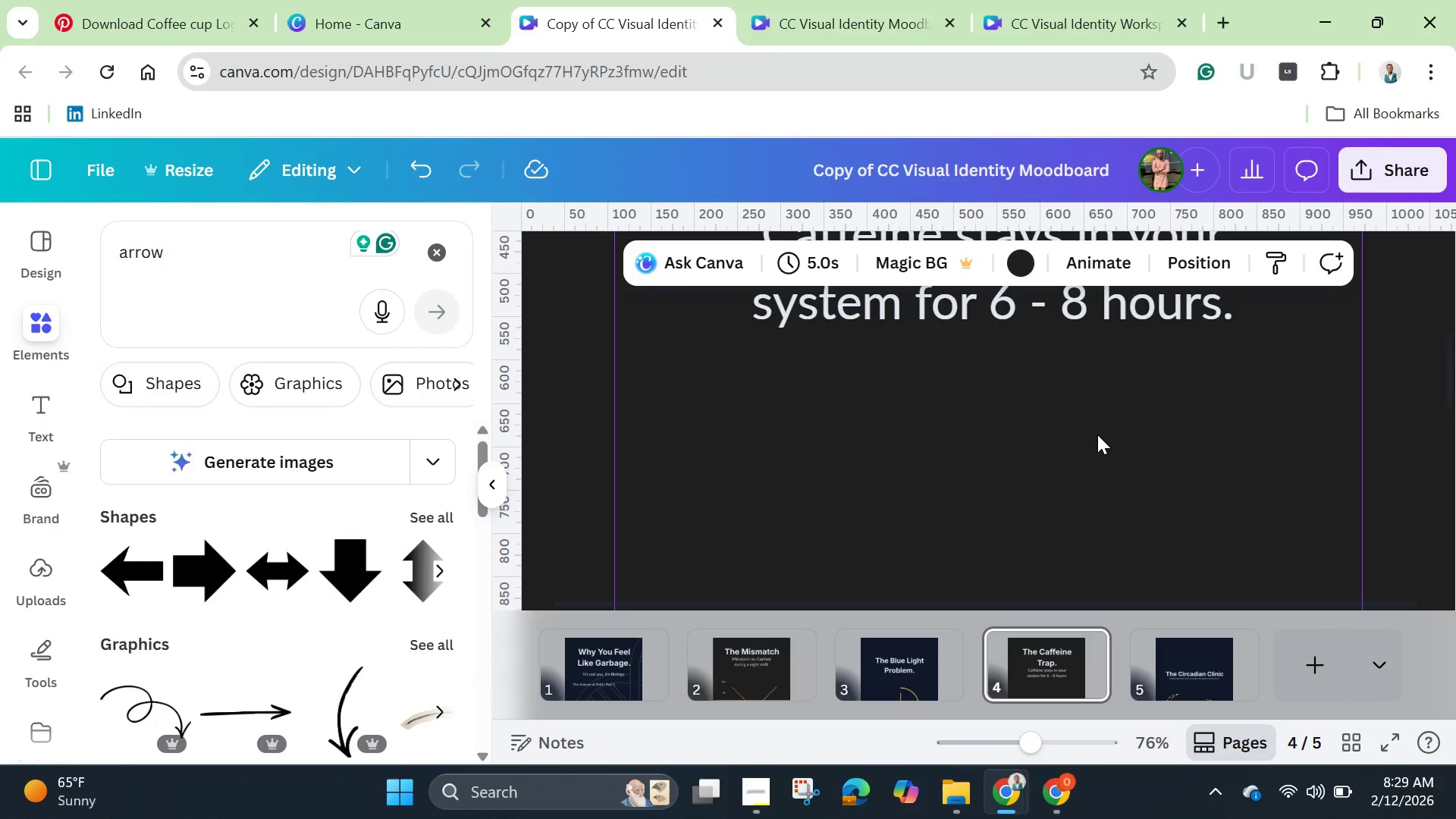 
key(Control+V)
 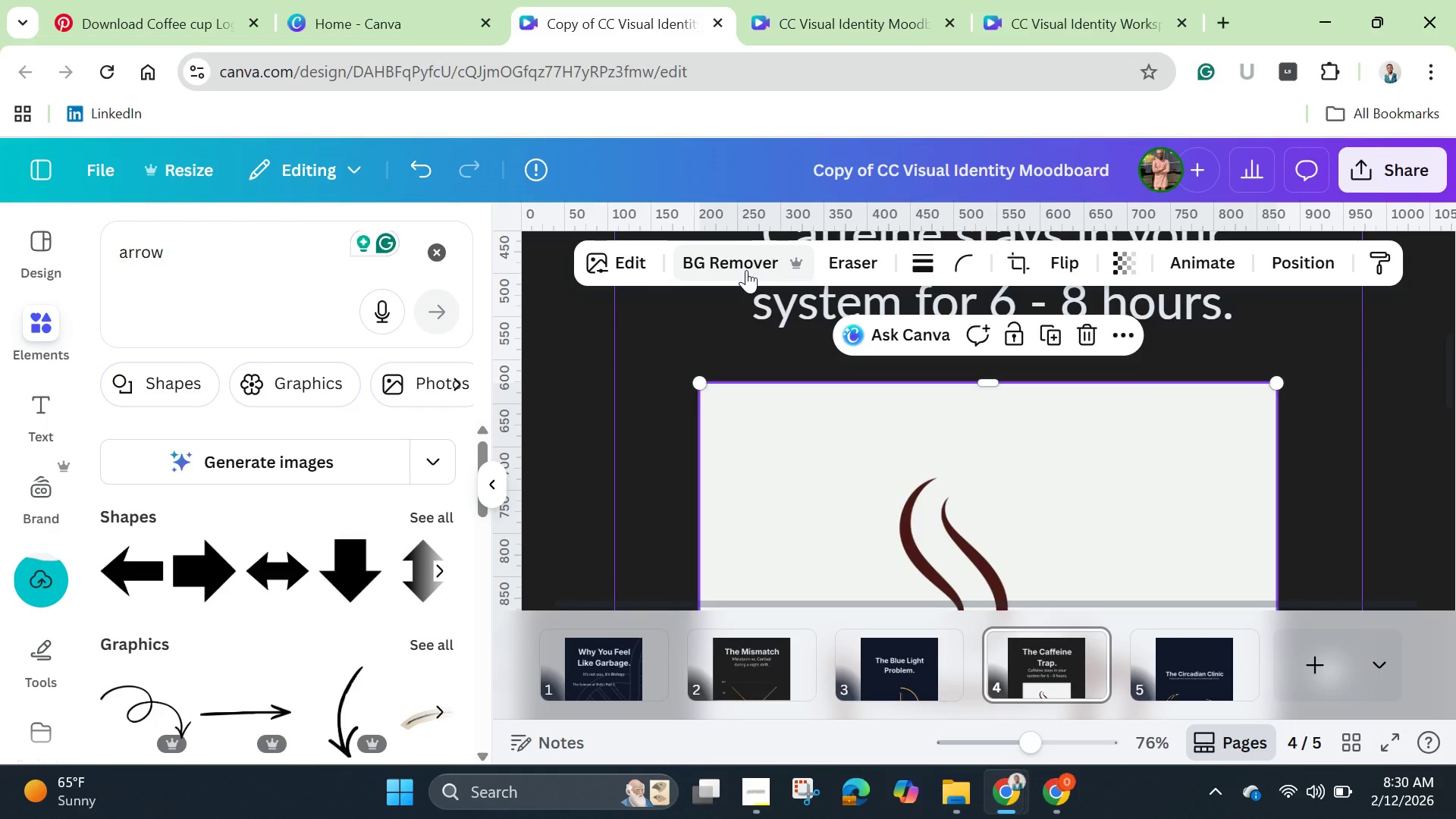 
wait(9.23)
 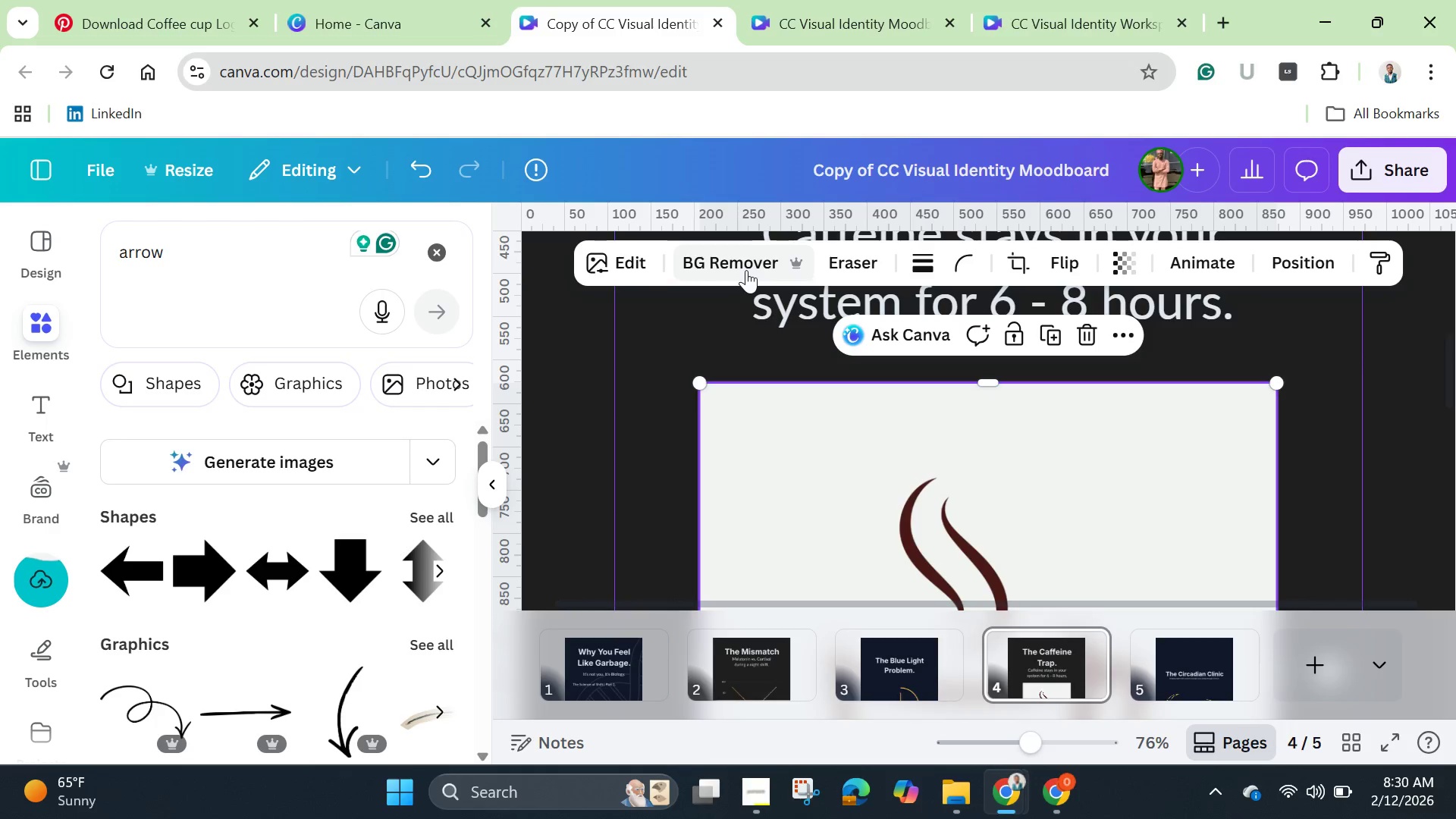 
left_click([707, 261])
 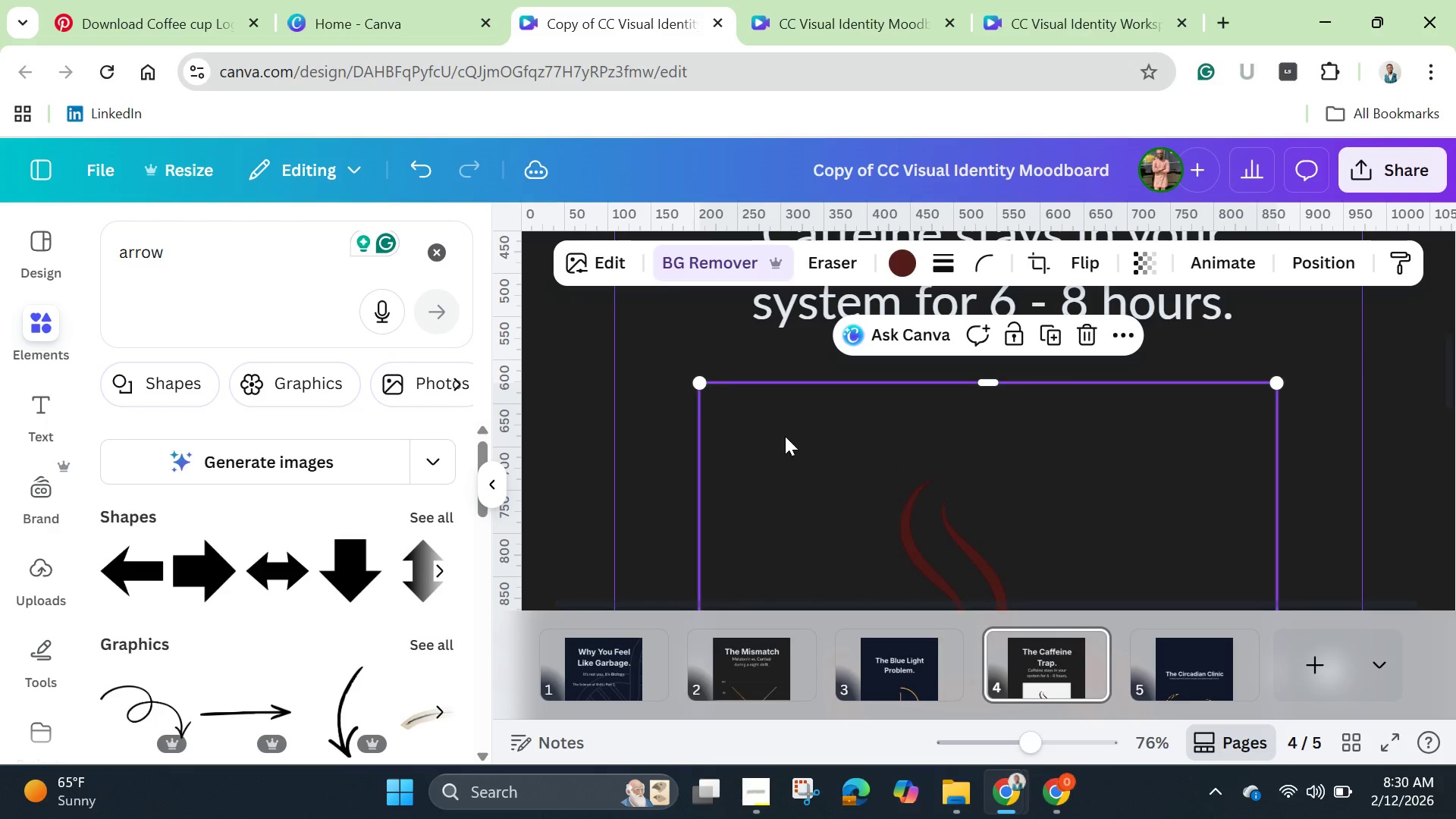 
wait(5.72)
 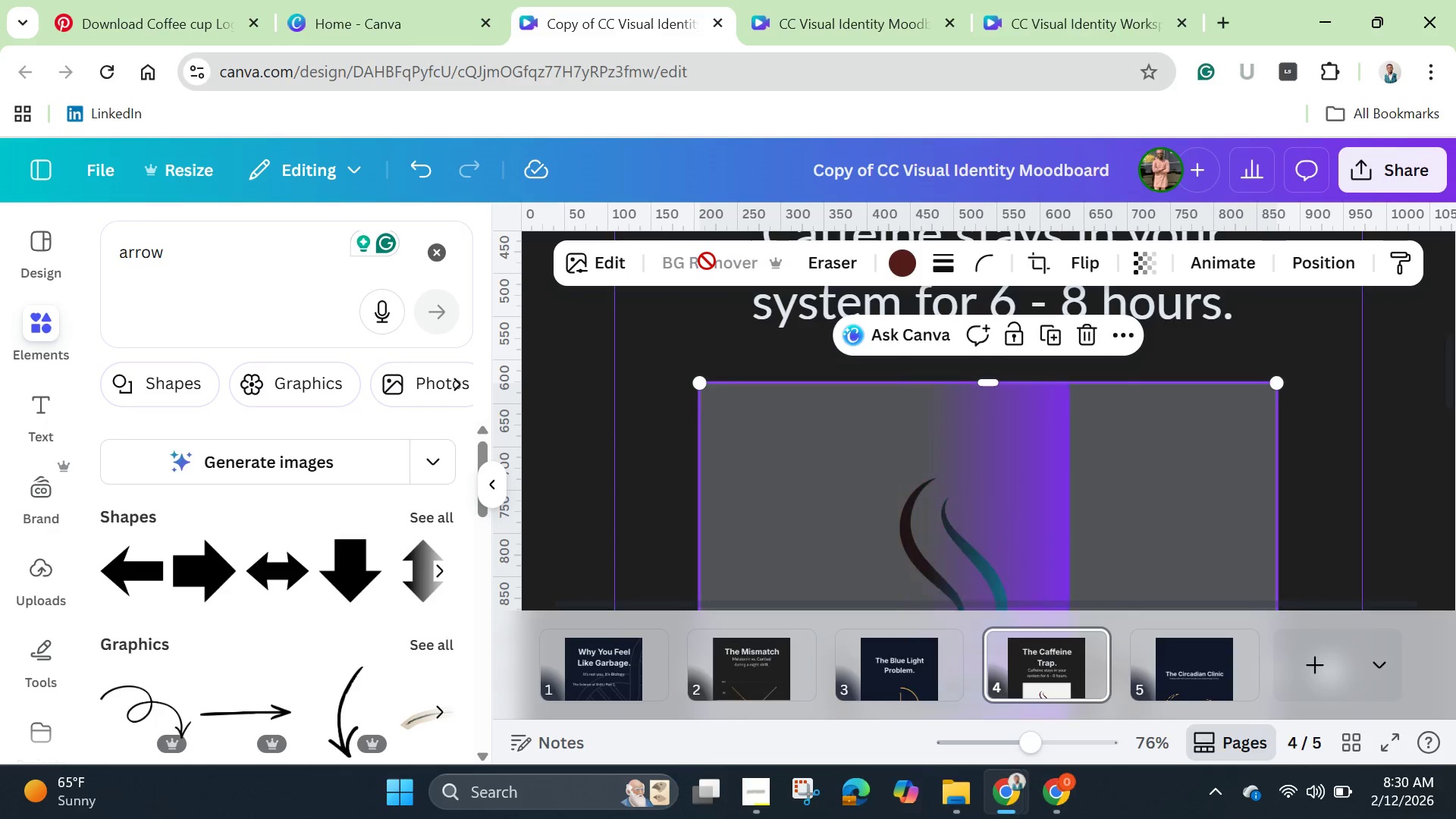 
left_click([912, 259])
 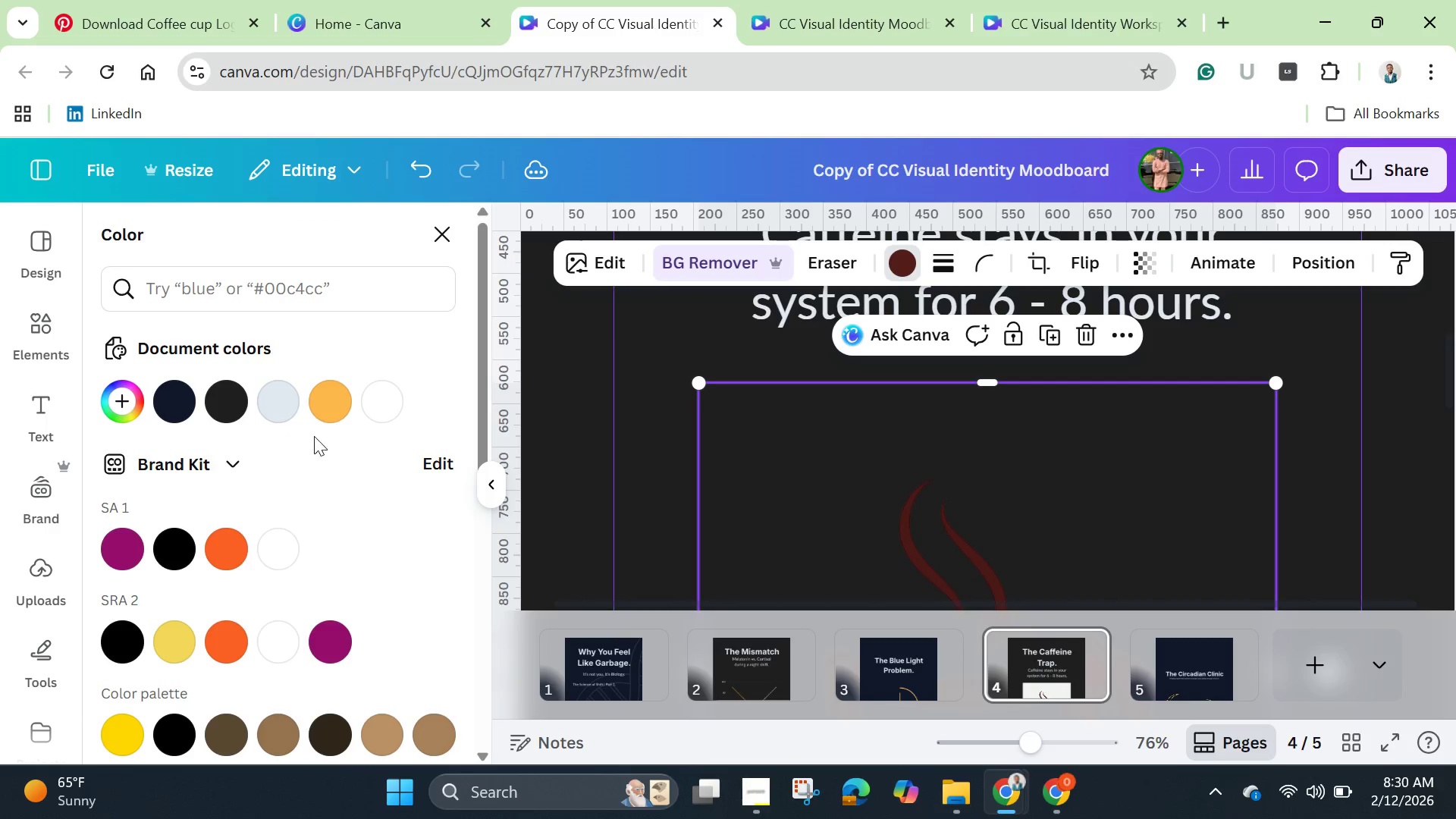 
left_click([335, 403])
 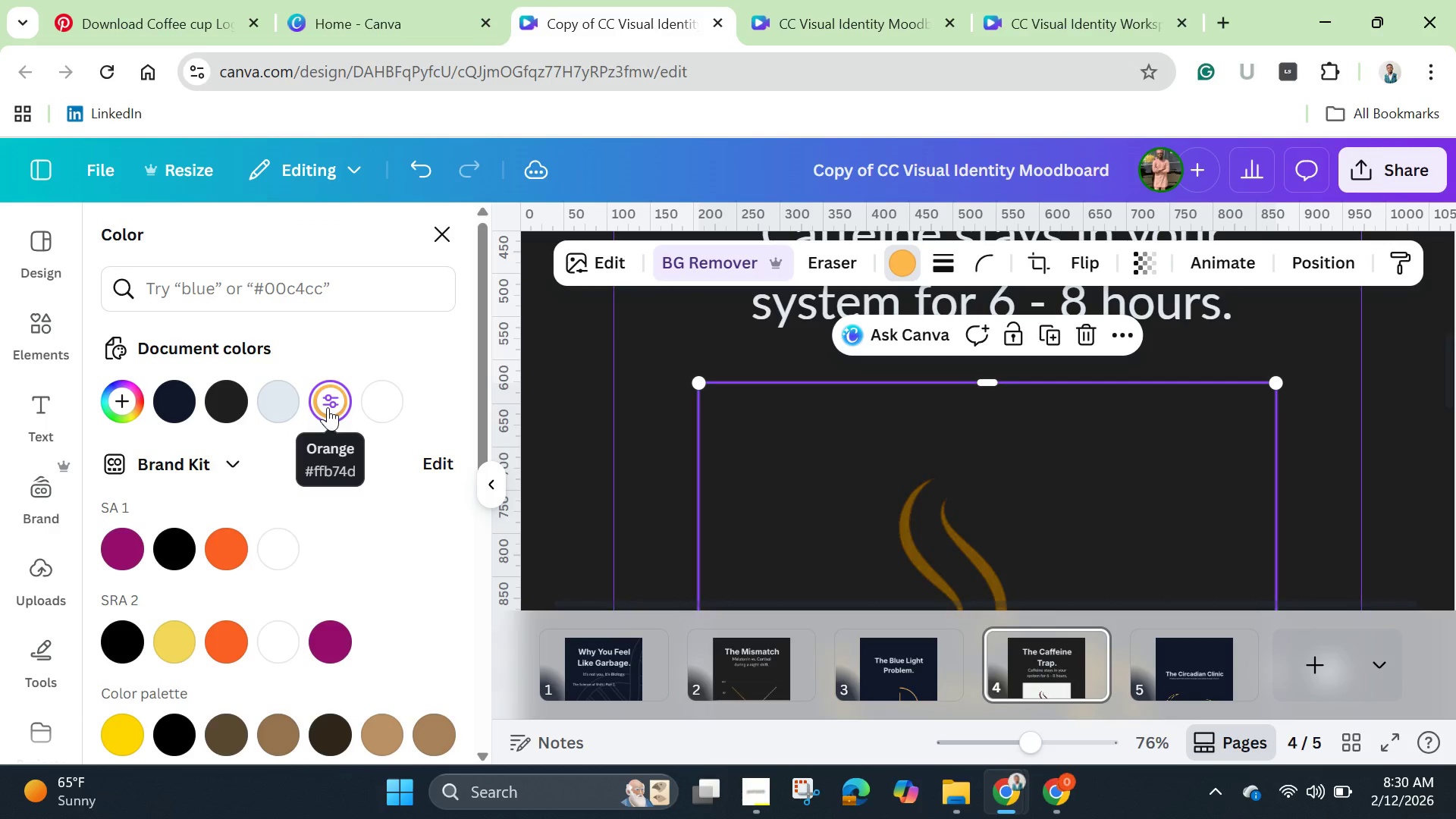 
double_click([328, 407])
 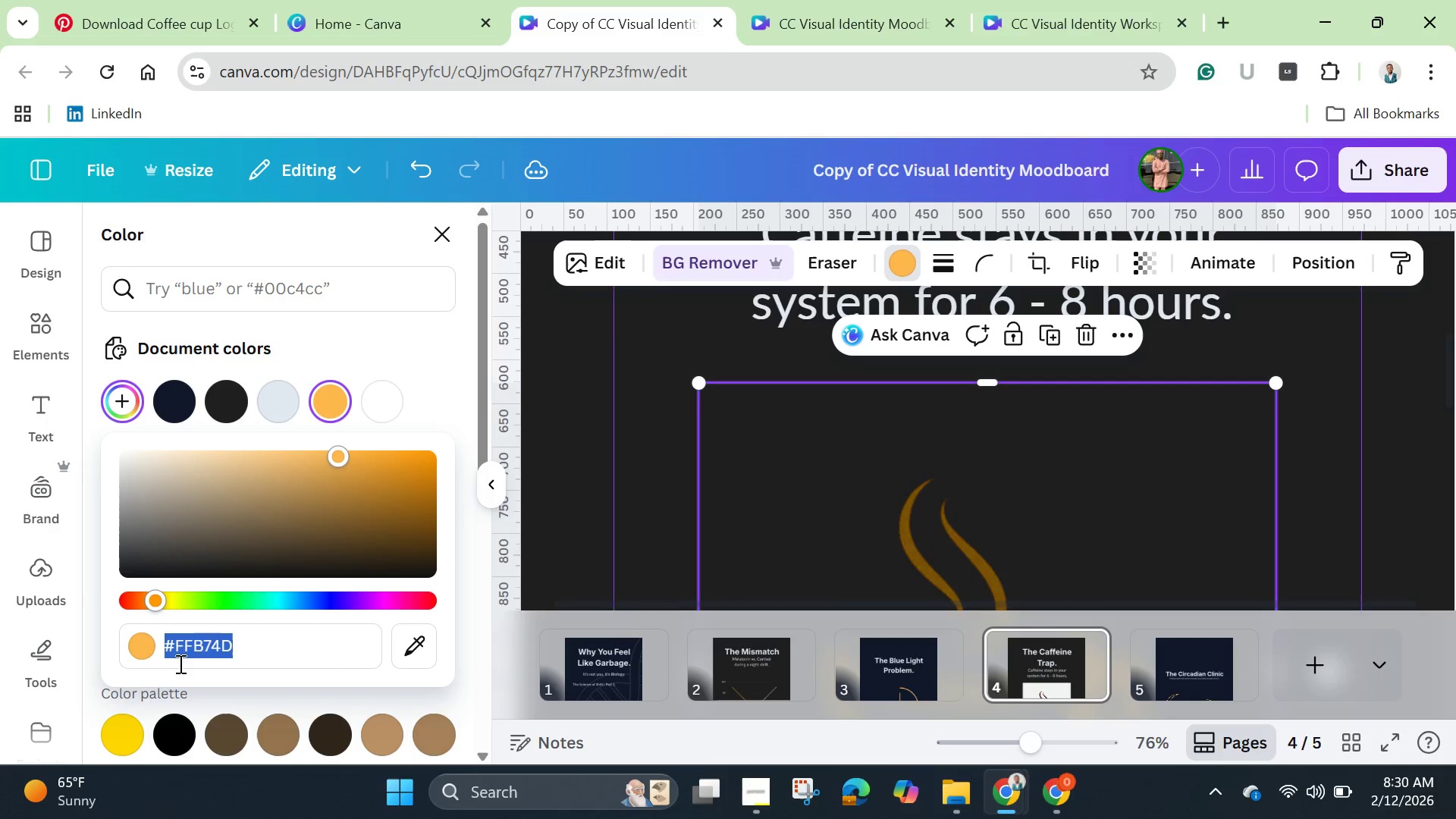 
right_click([198, 649])
 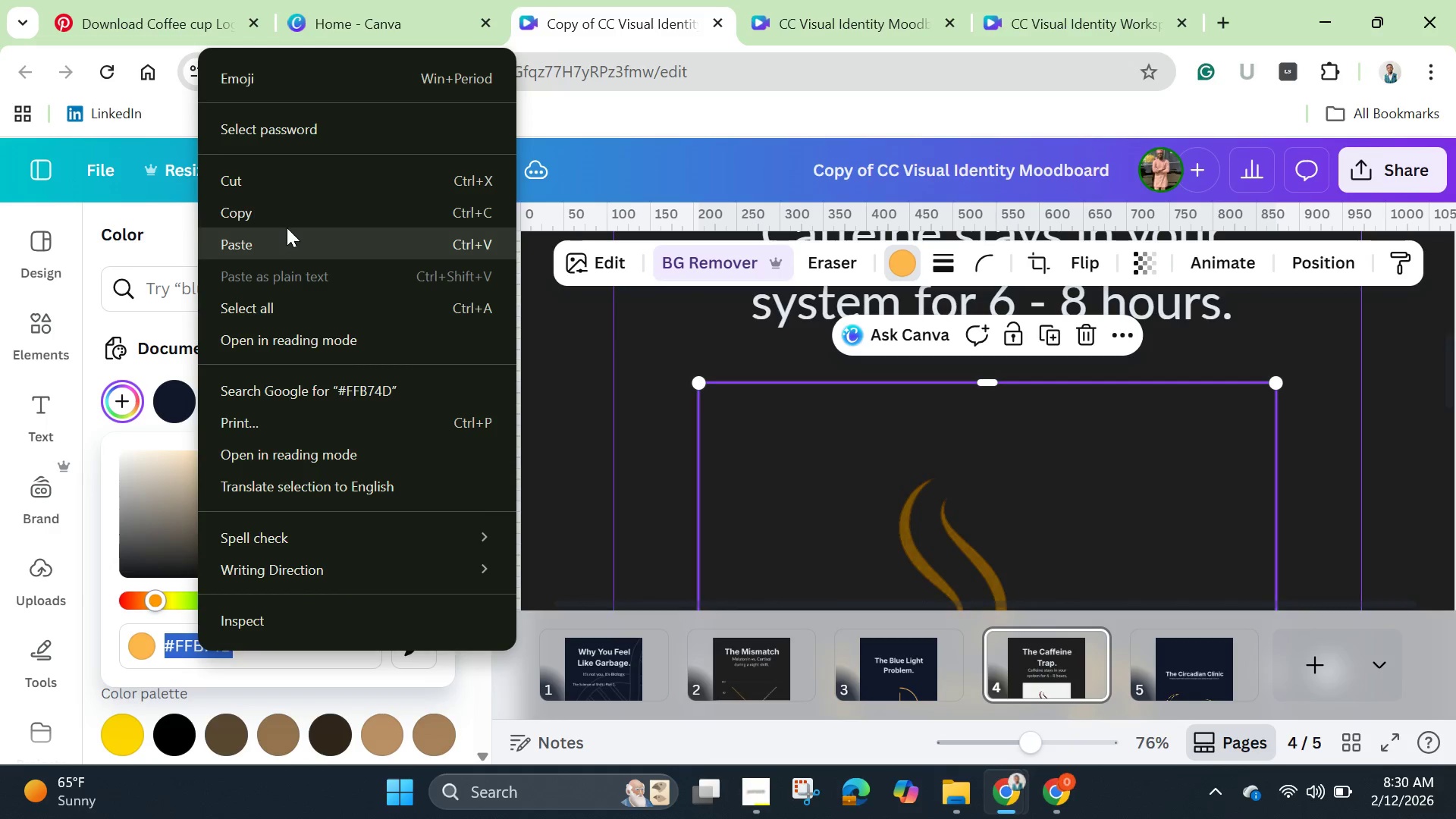 
left_click([287, 226])
 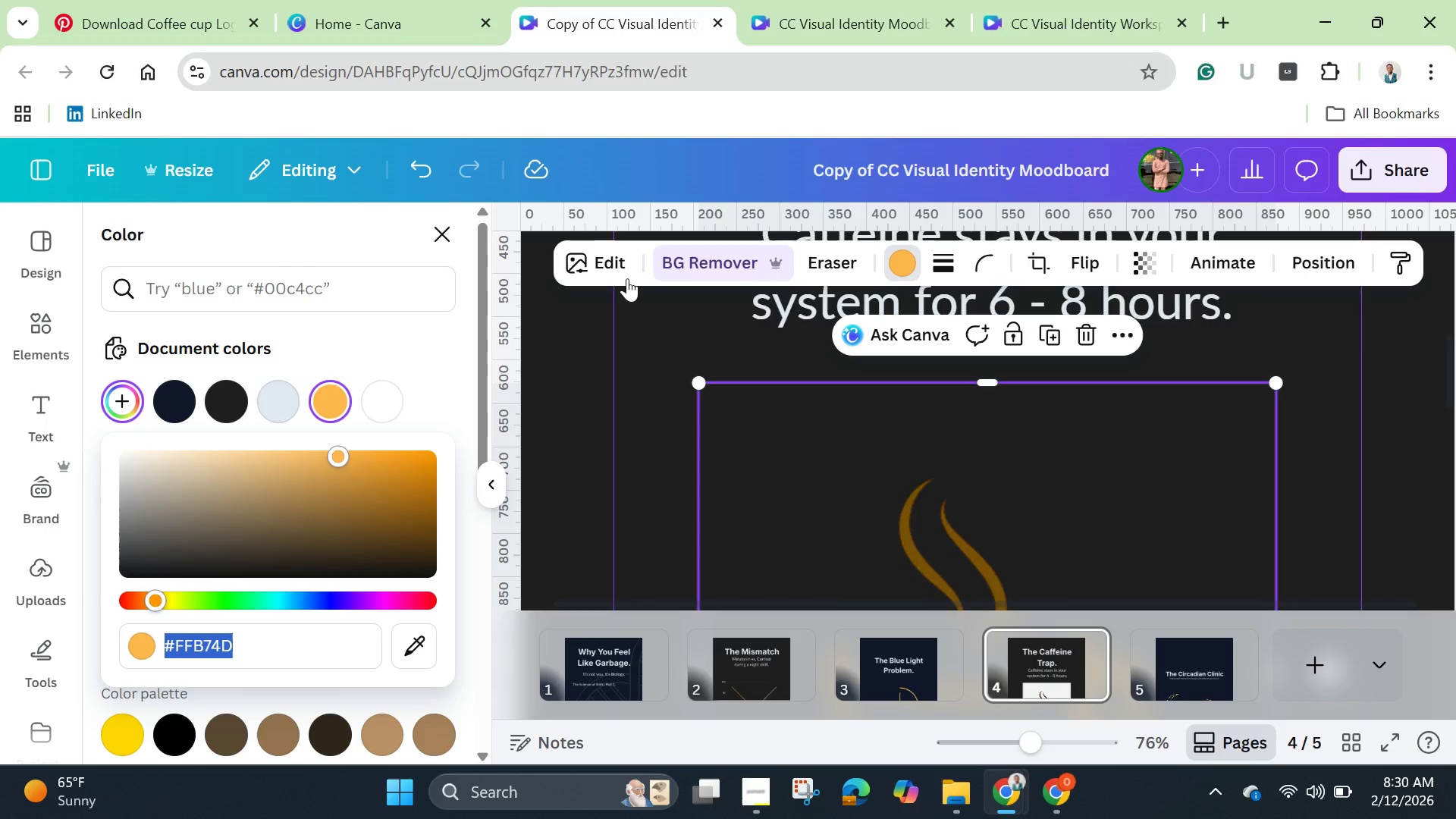 
left_click([619, 265])
 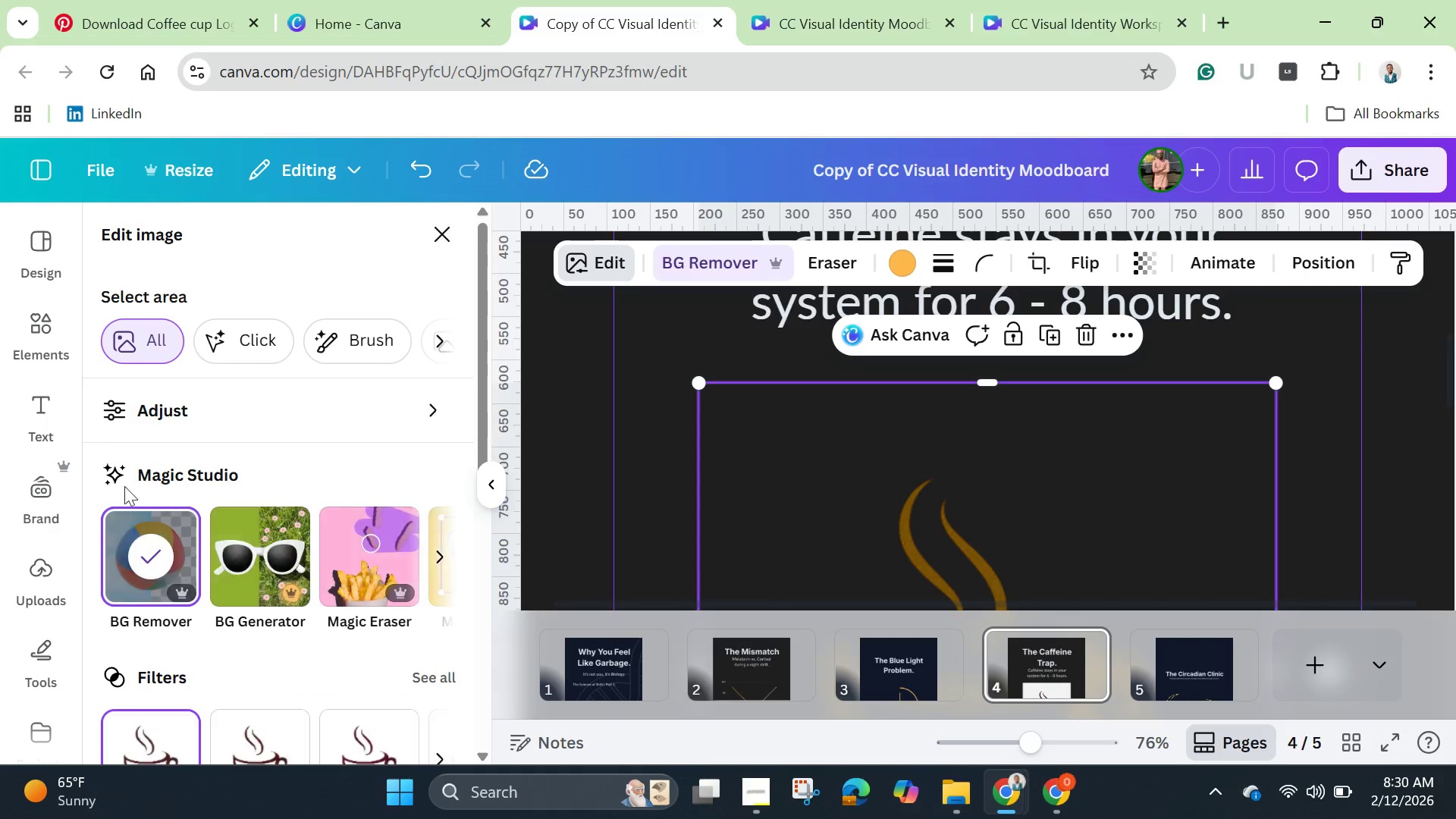 
scroll: coordinate [274, 587], scroll_direction: down, amount: 4.0
 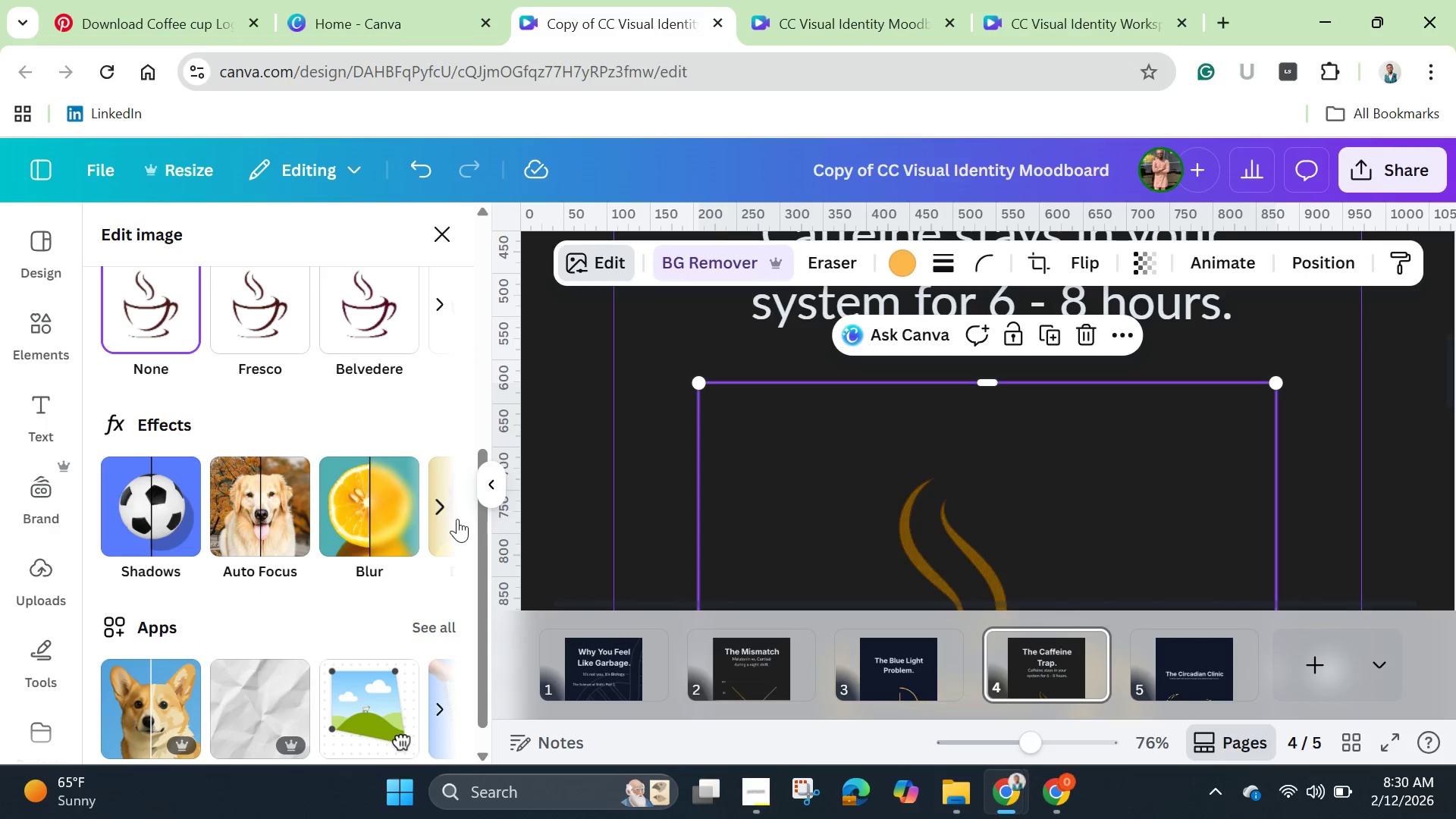 
left_click([448, 516])
 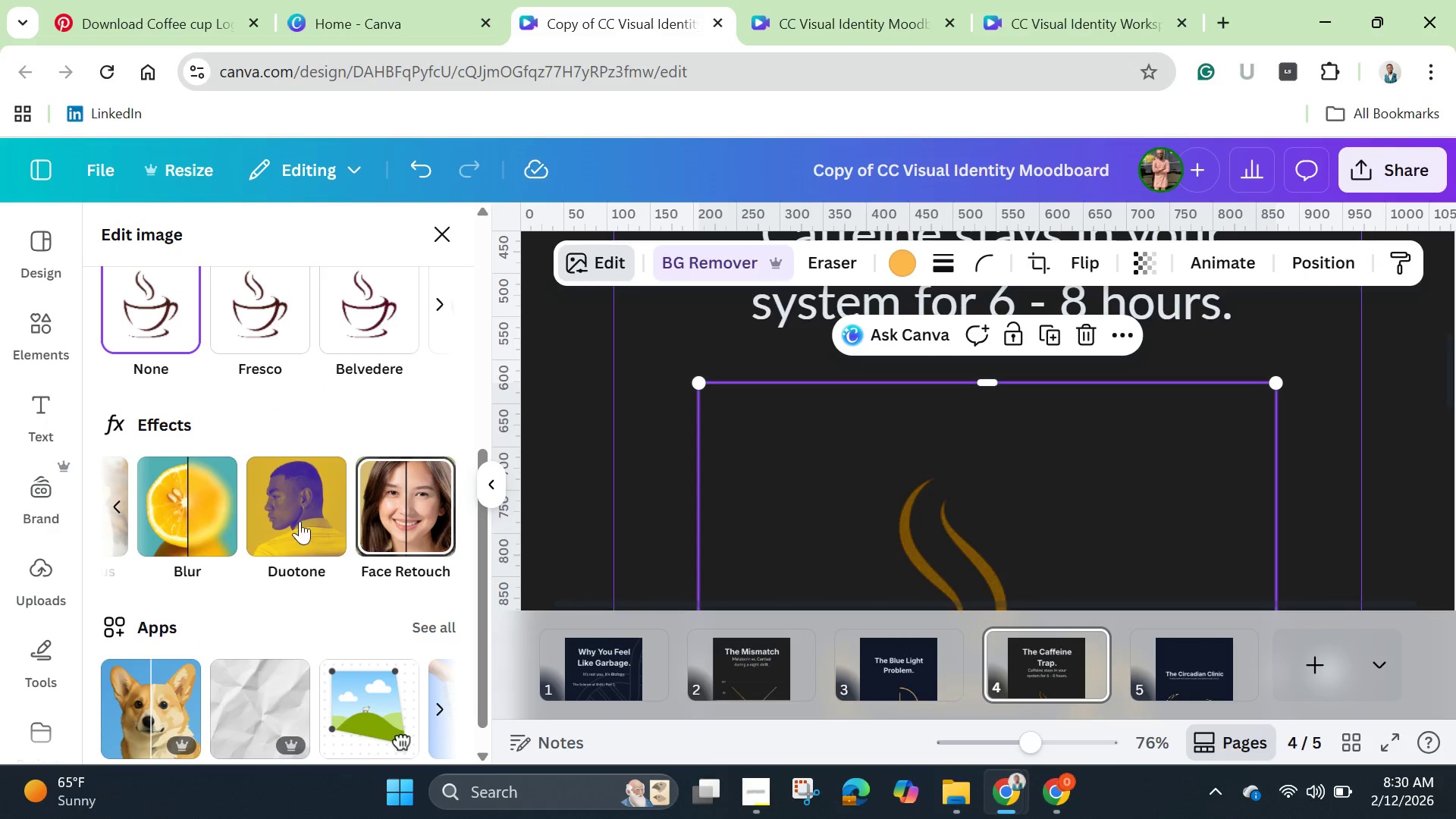 
left_click([297, 520])
 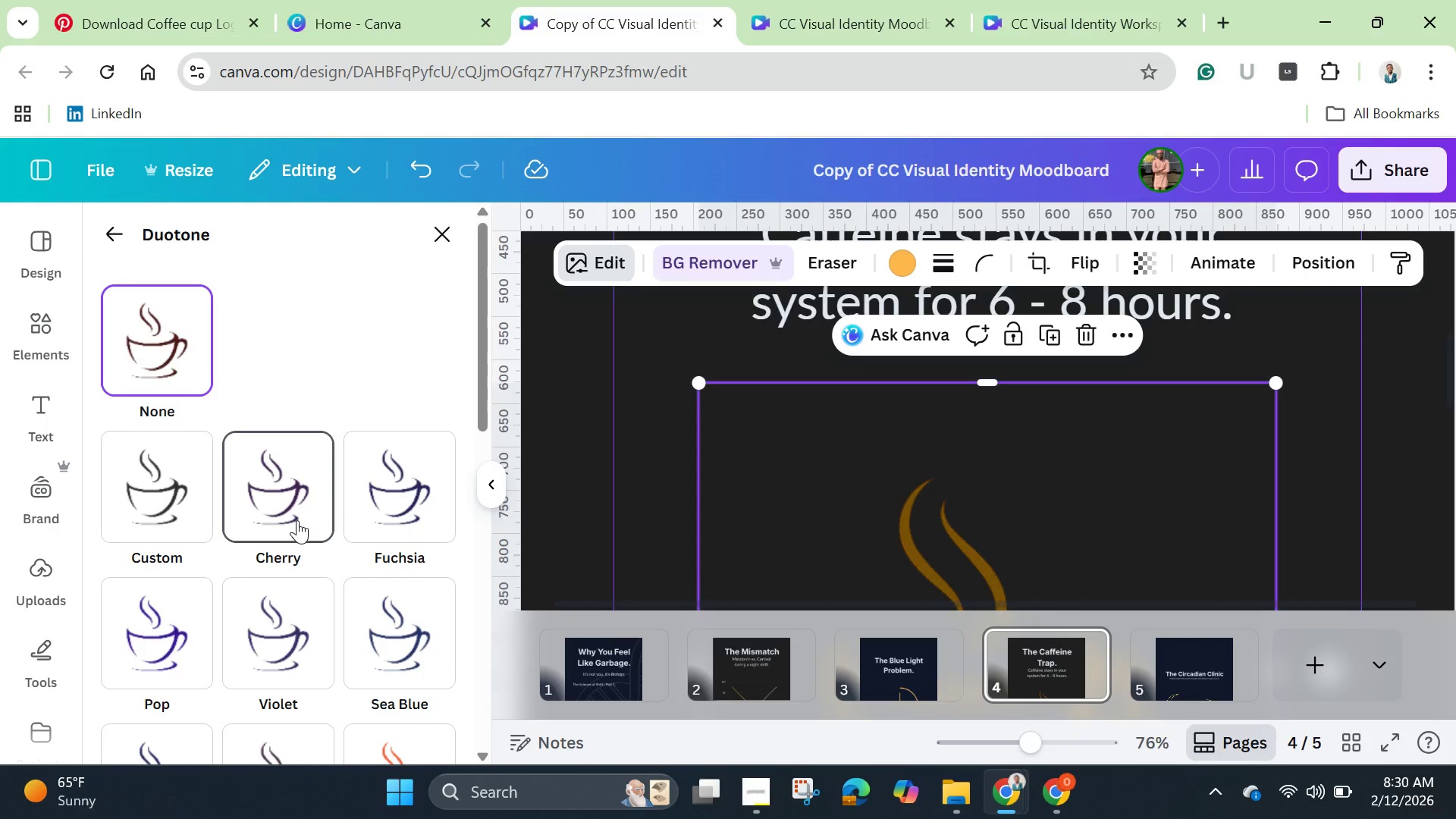 
scroll: coordinate [297, 520], scroll_direction: down, amount: 1.0
 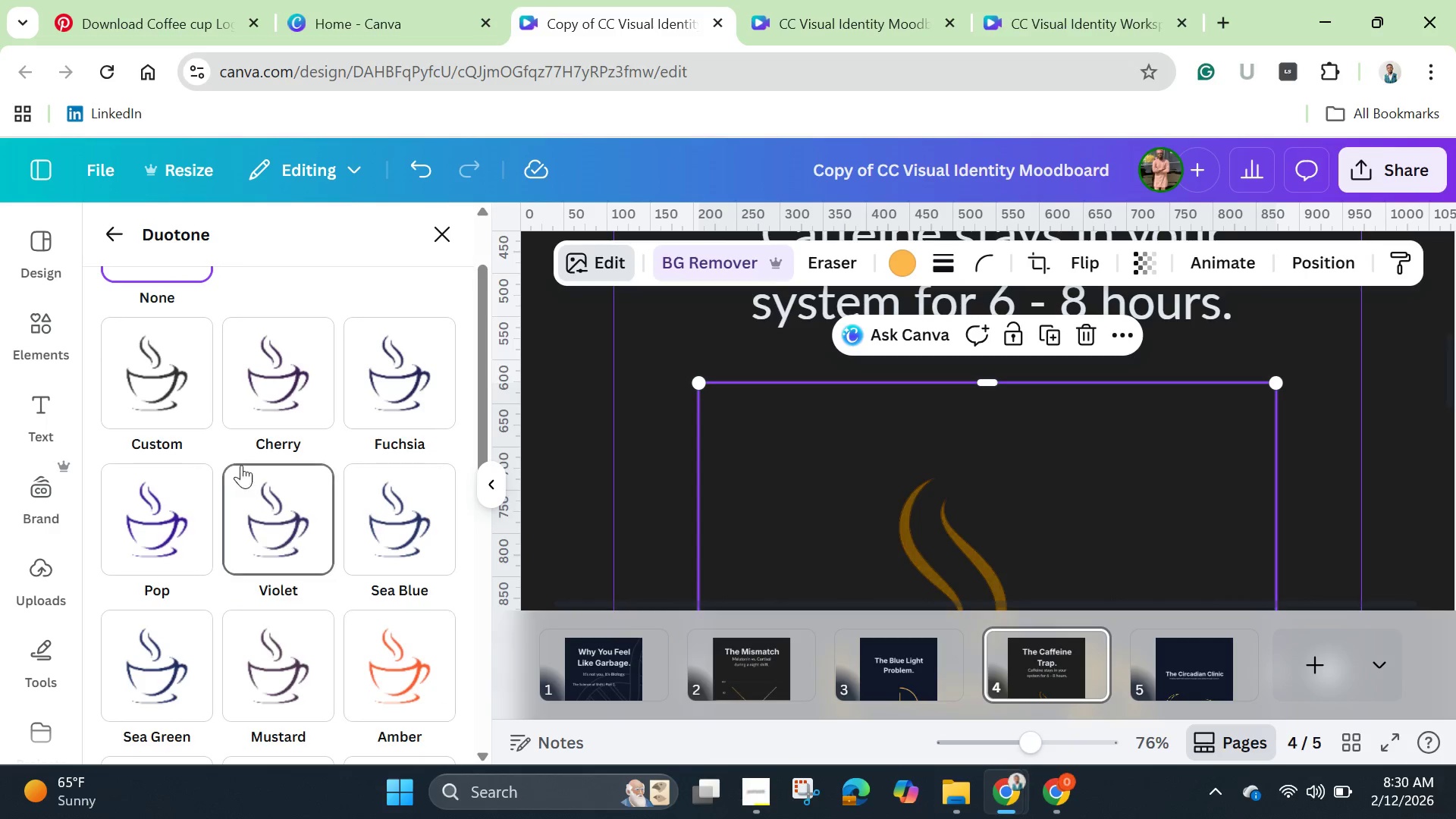 
left_click([158, 389])
 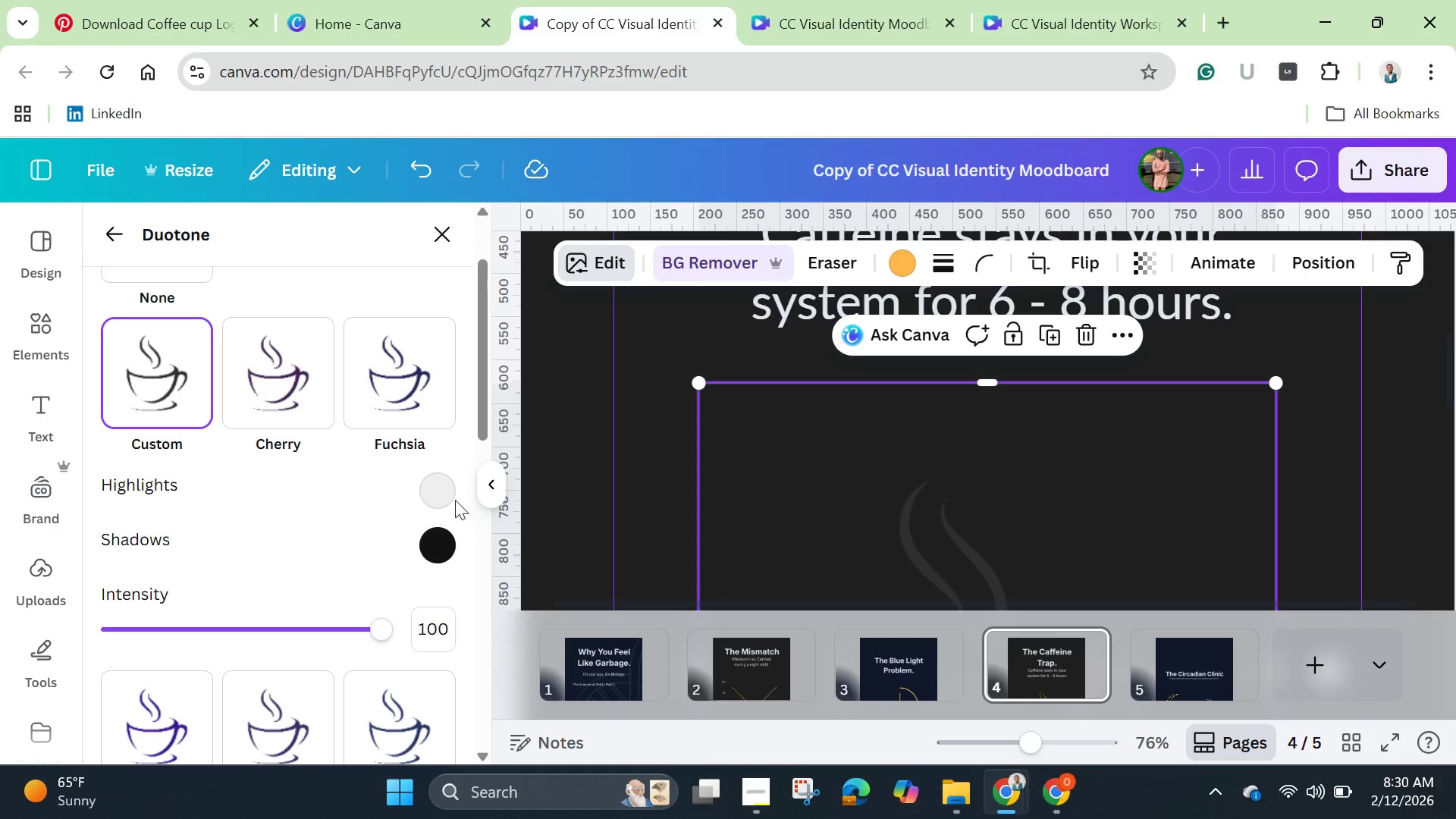 
left_click([444, 486])
 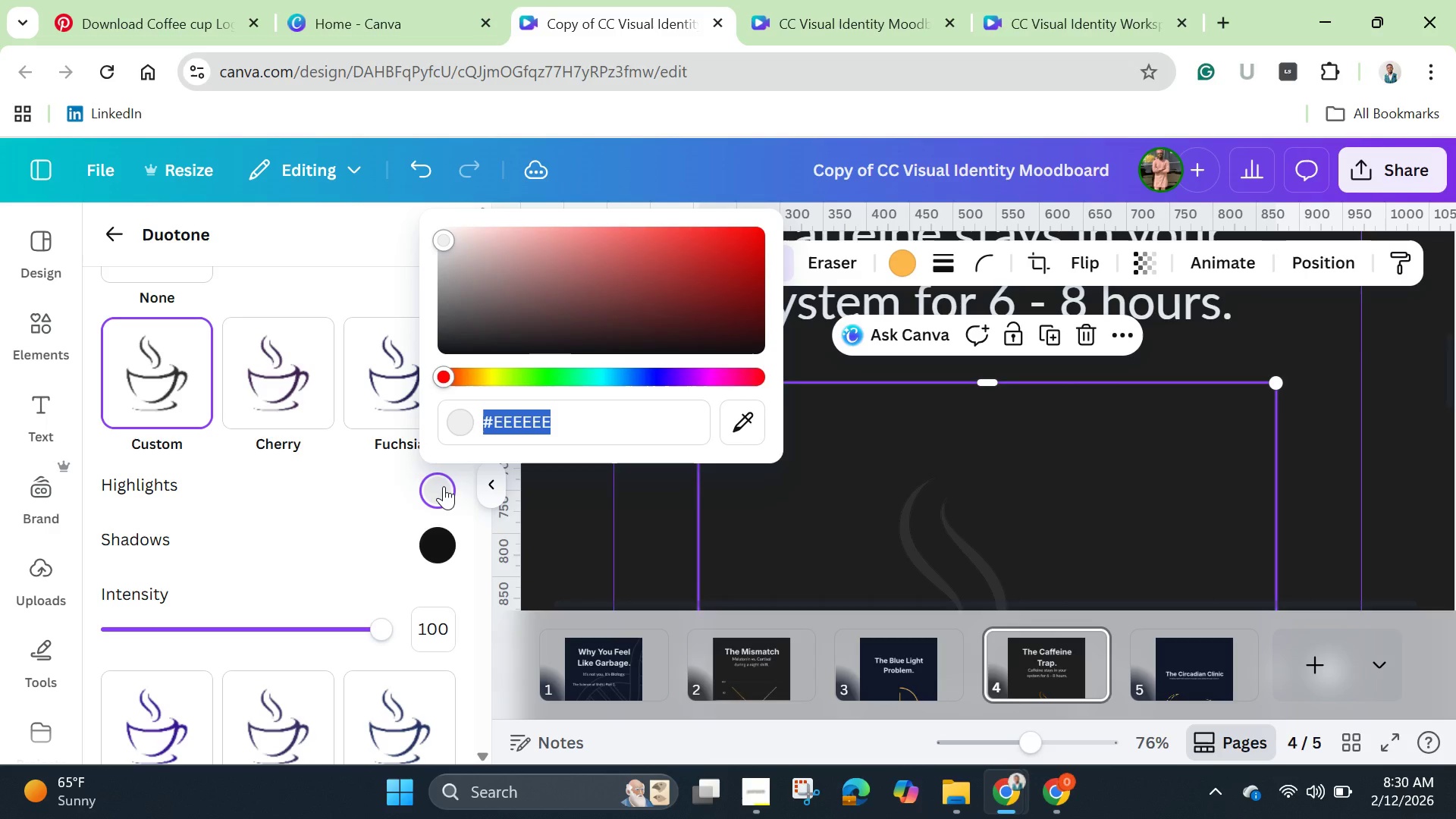 
key(Backspace)
 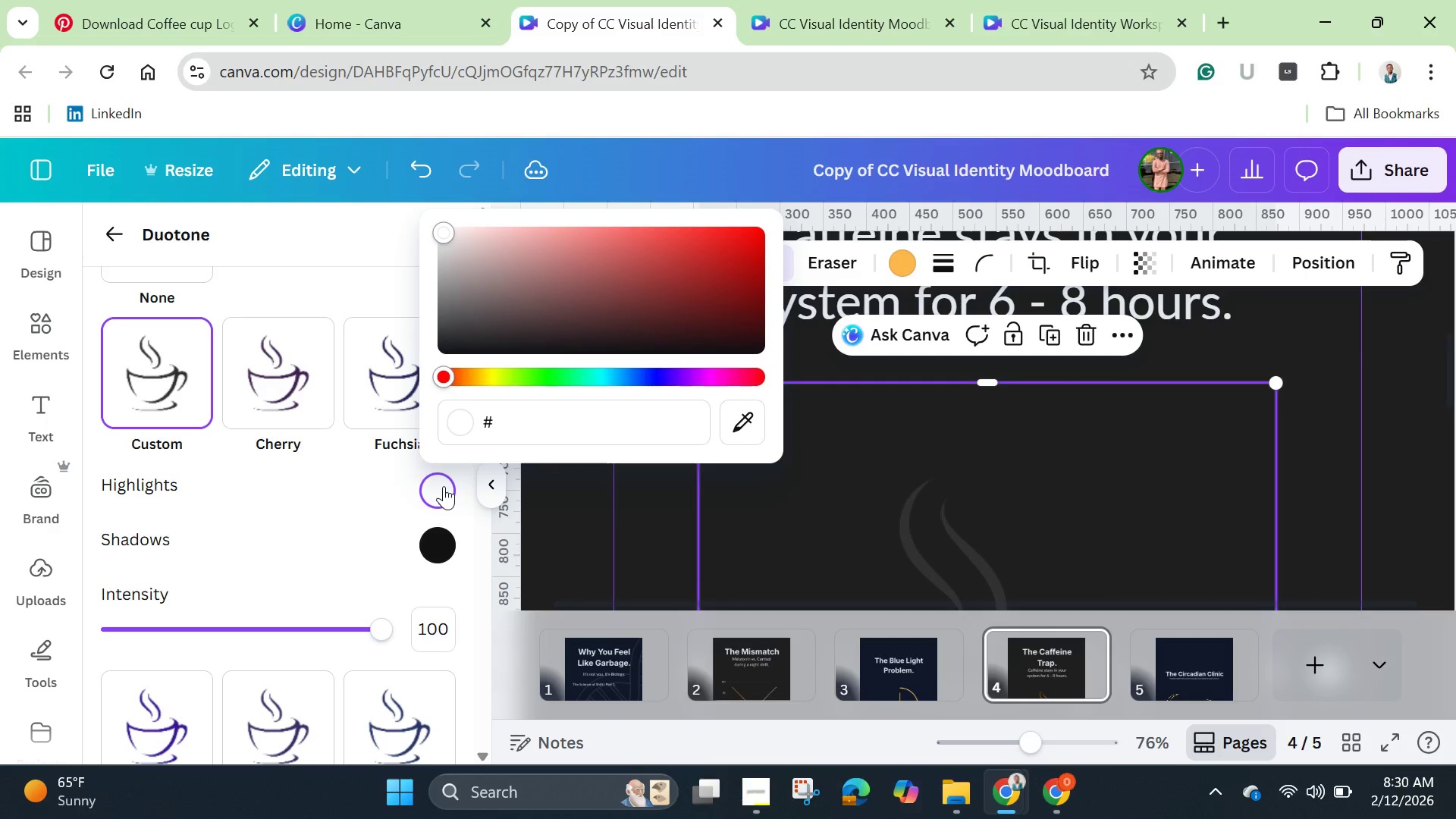 
key(Control+V)
 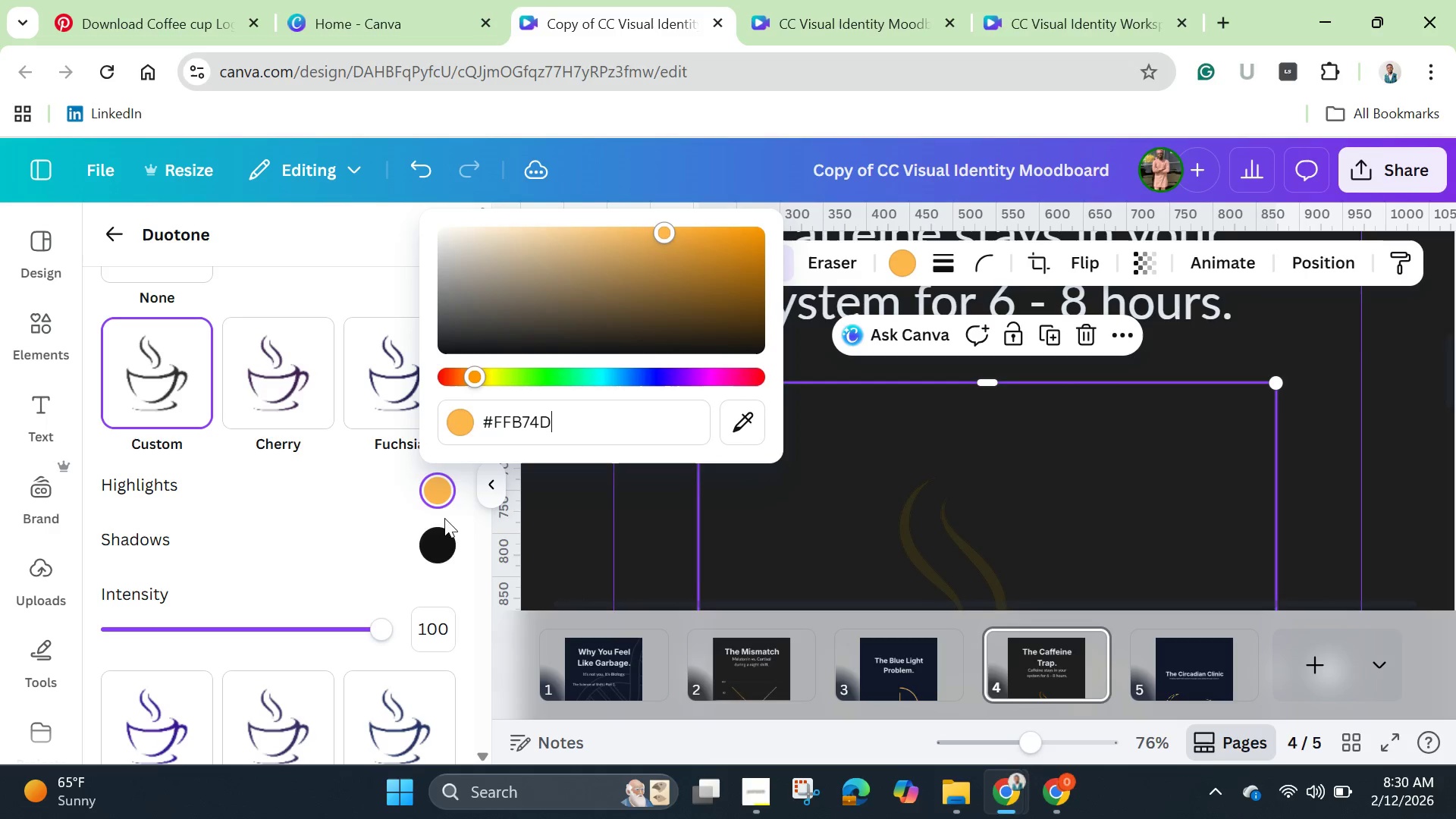 
left_click([446, 551])
 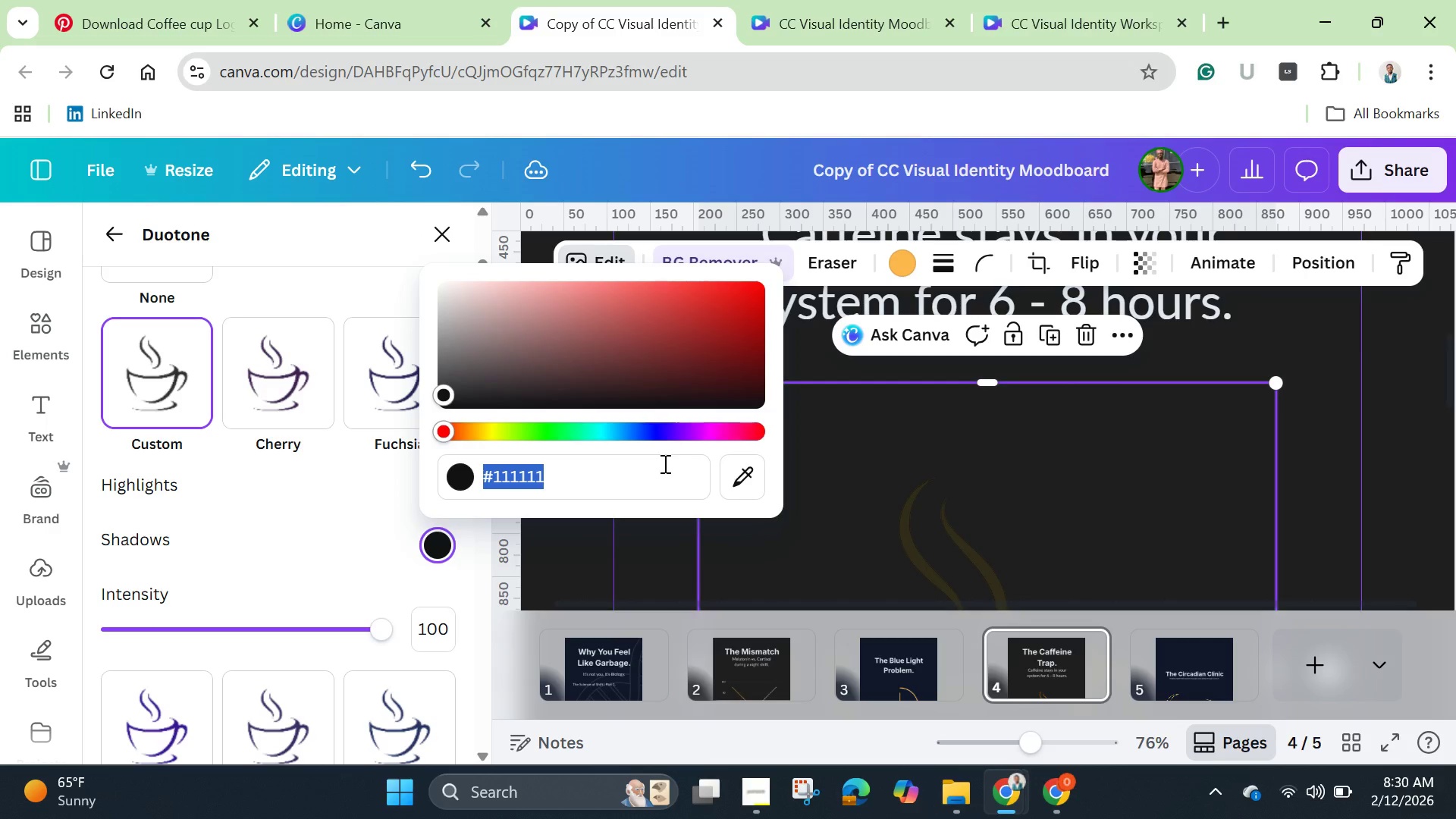 
key(Backspace)
 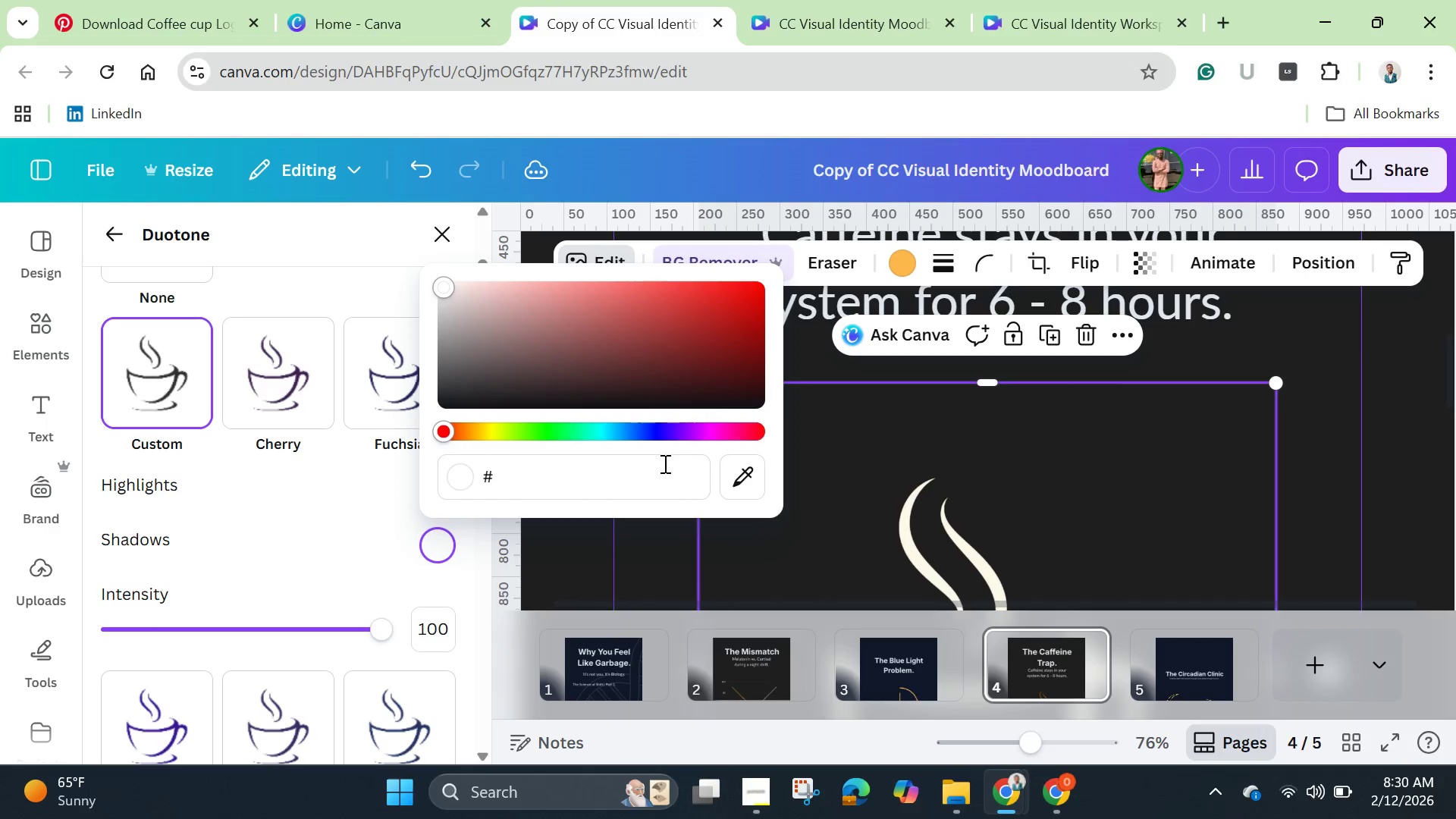 
key(Control+V)
 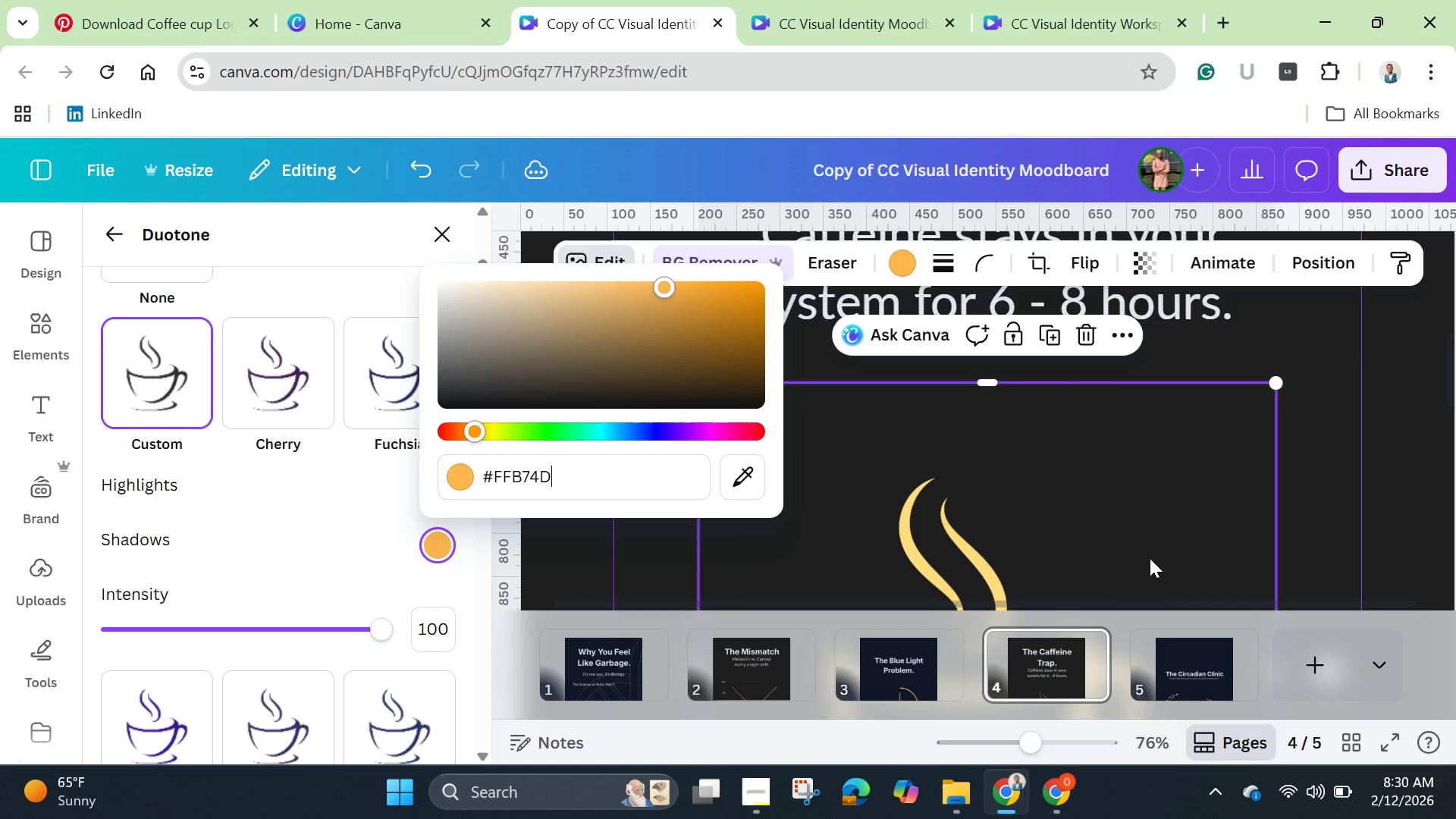 
wait(6.14)
 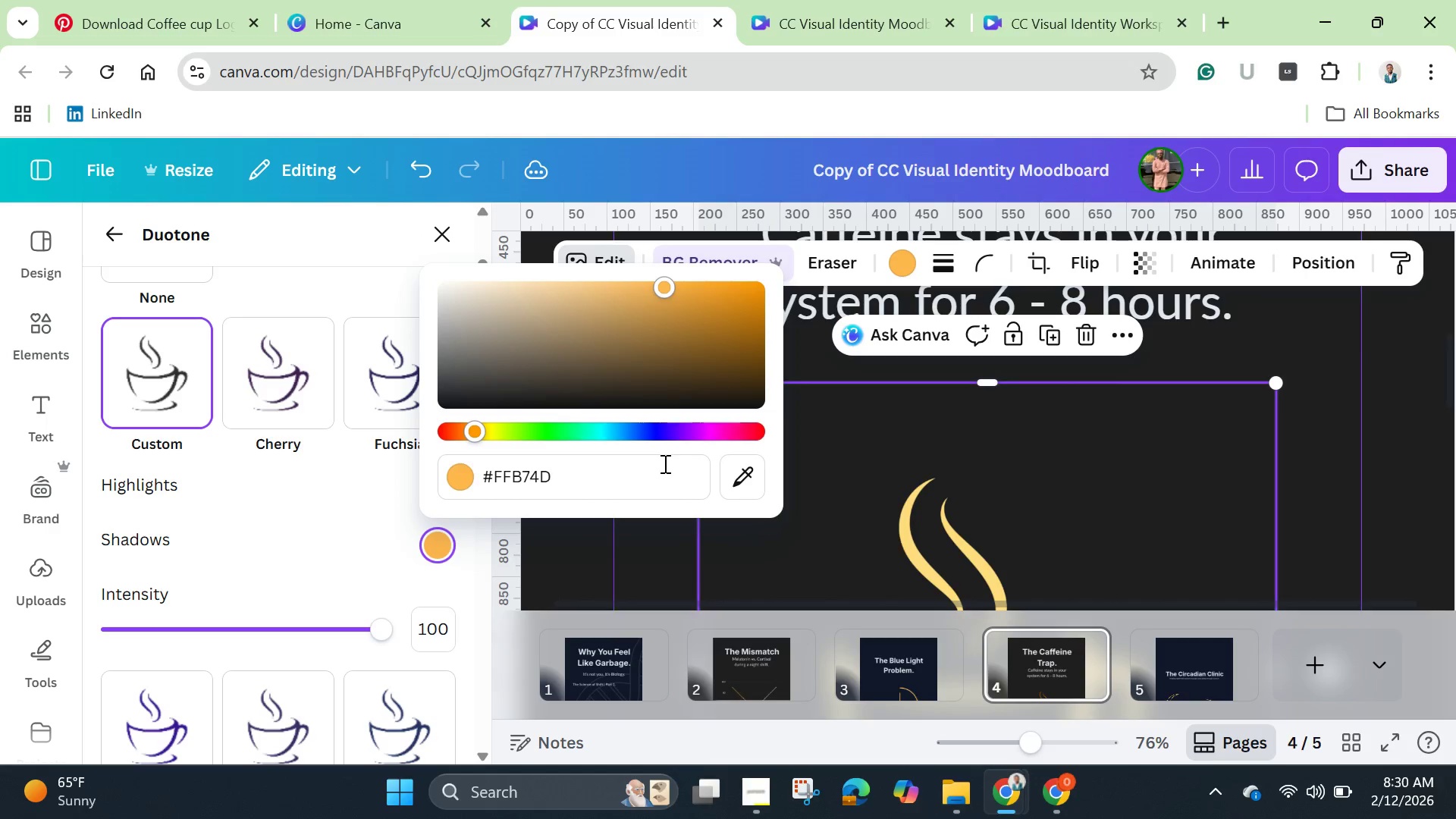 
scroll: coordinate [1150, 558], scroll_direction: down, amount: 1.0
 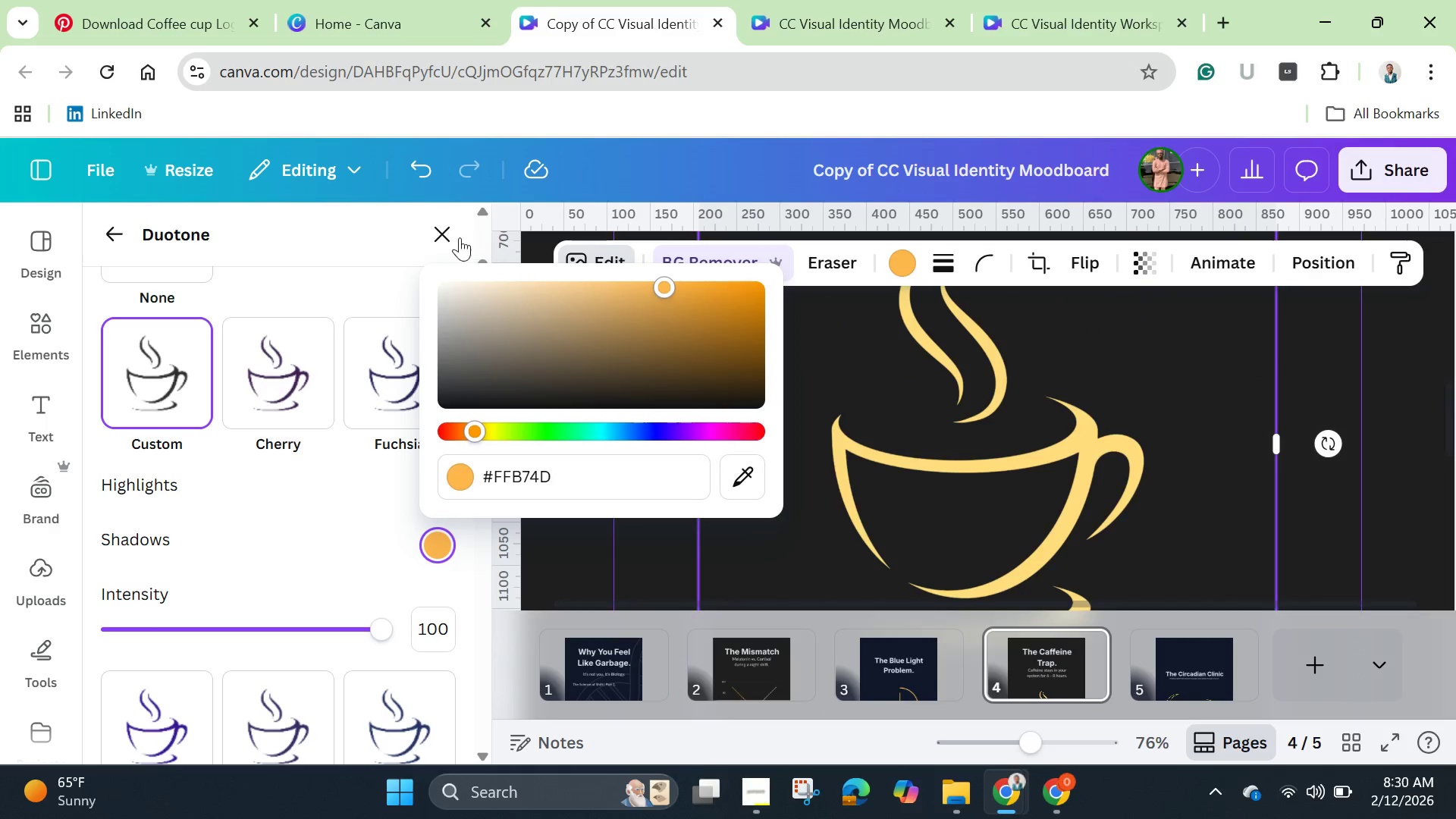 
left_click([427, 174])
 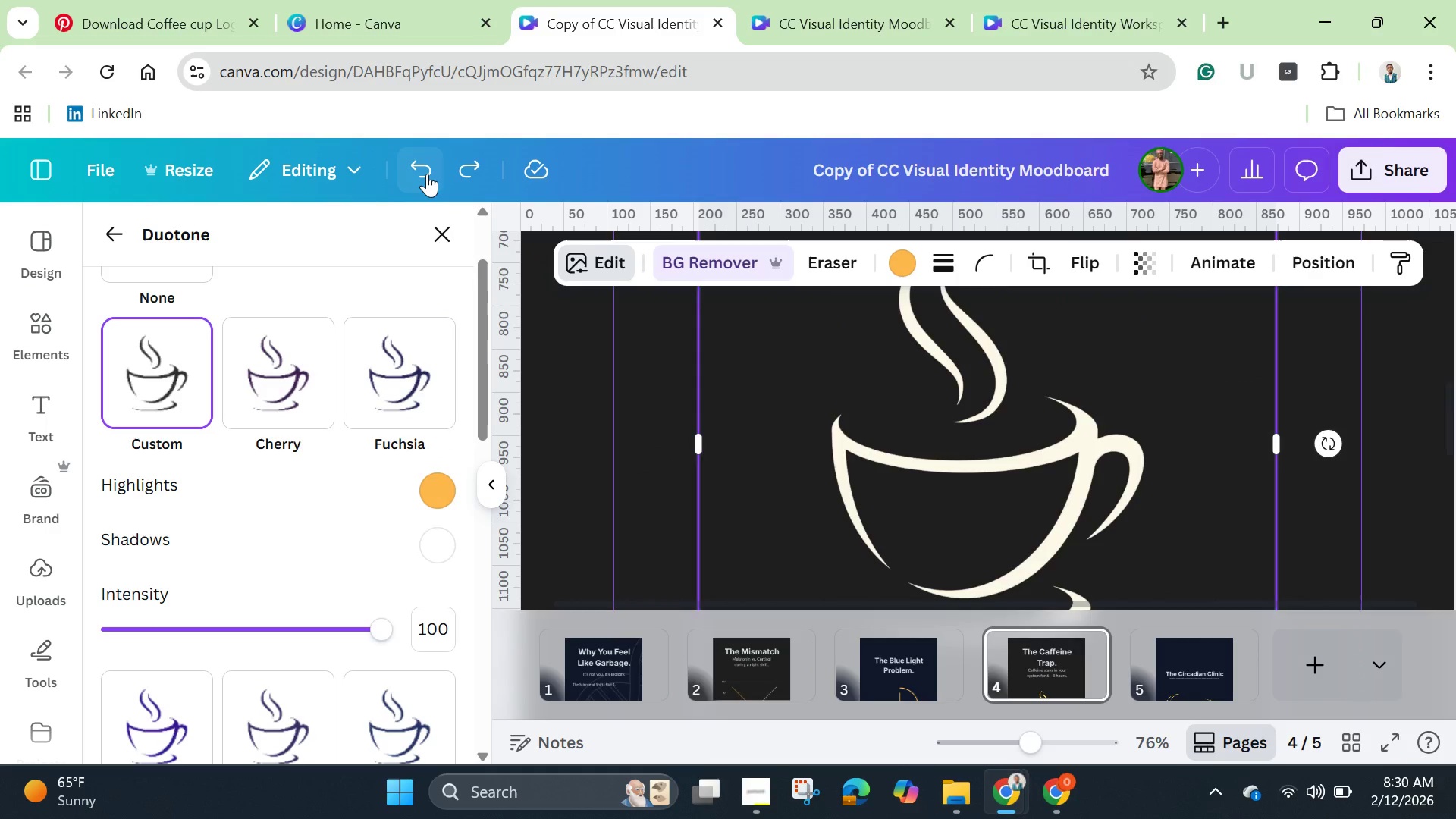 
left_click([427, 174])
 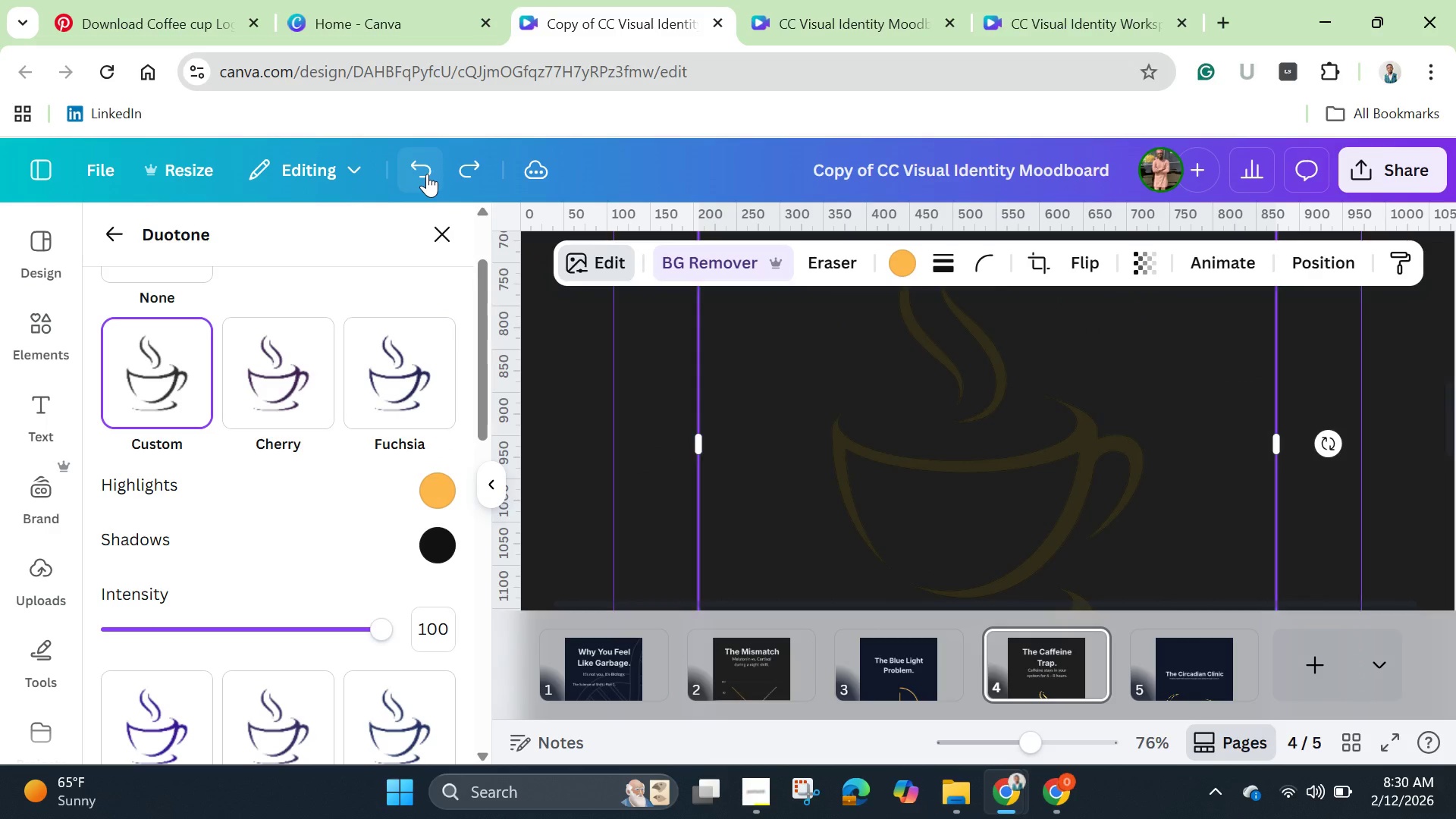 
left_click([427, 174])
 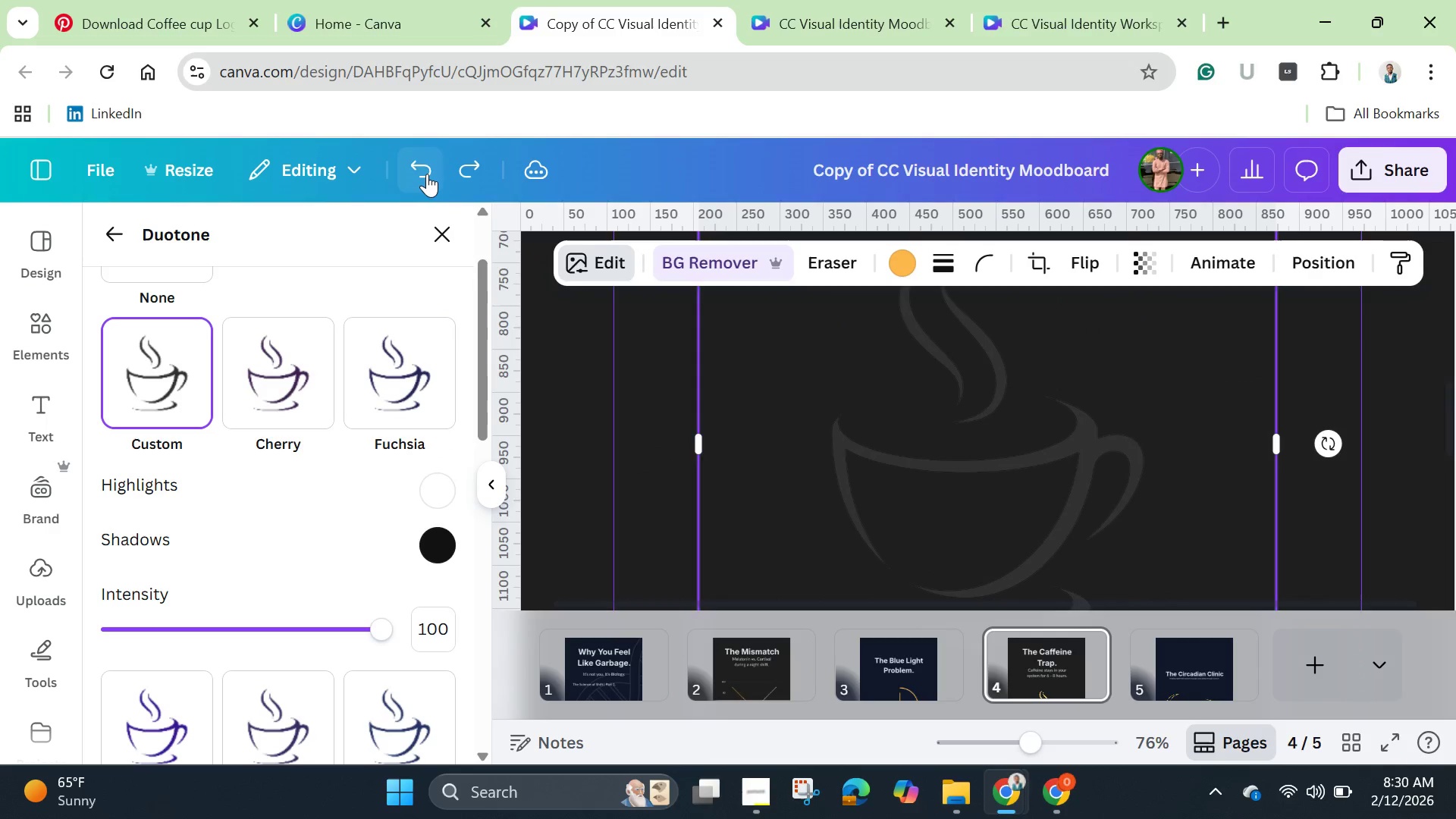 
left_click([427, 174])
 